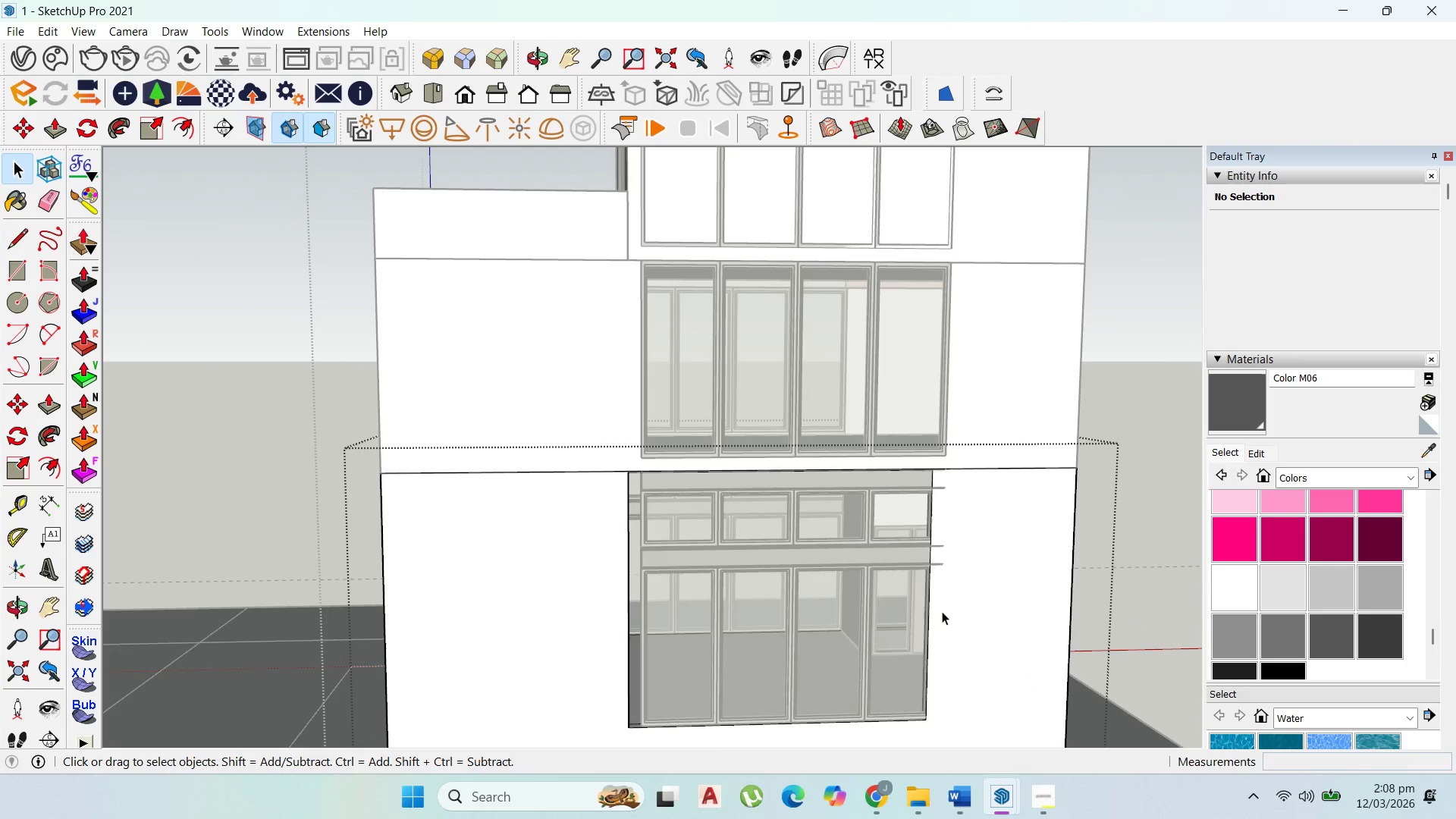 
triple_click([942, 611])
 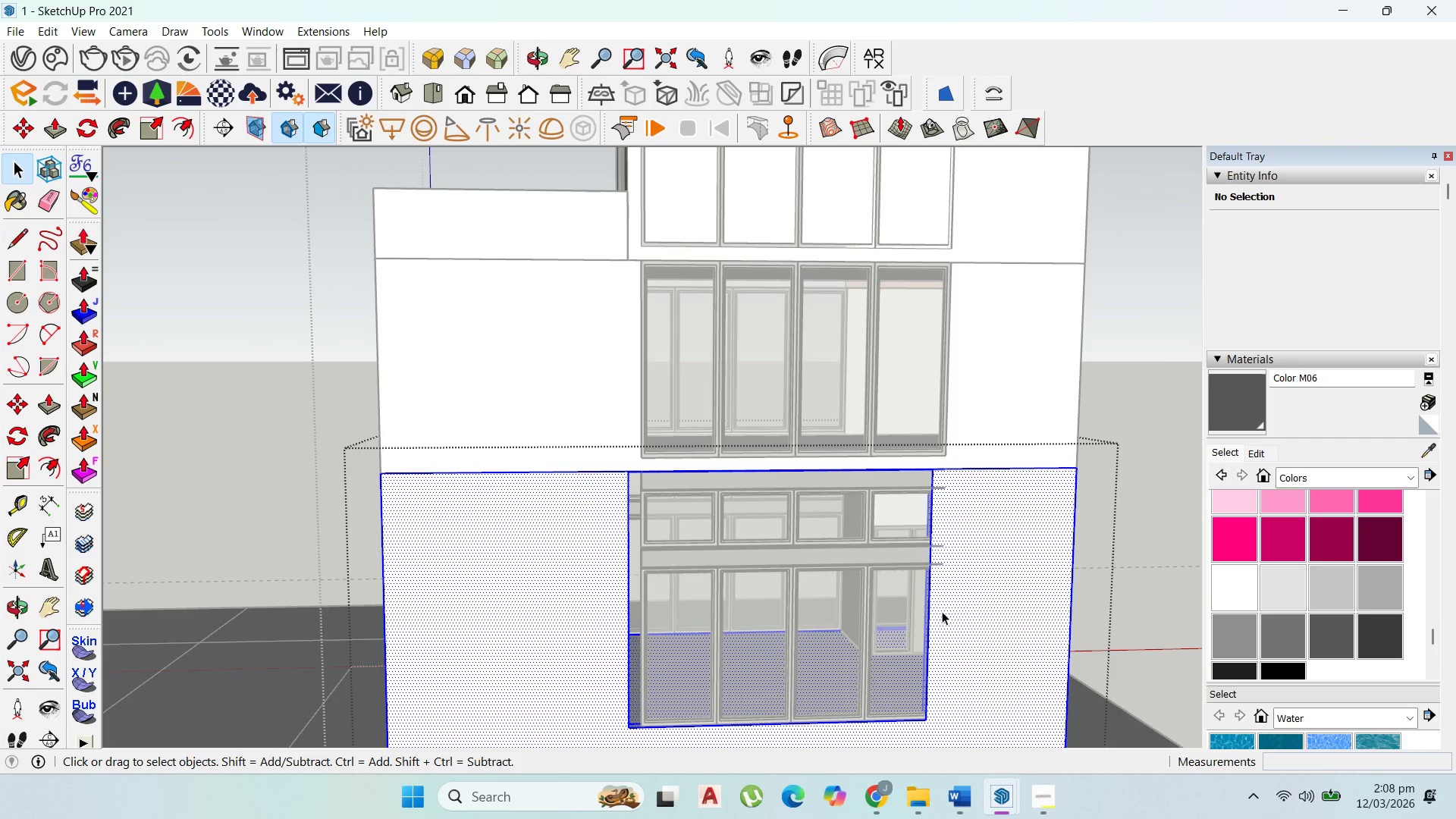 
triple_click([942, 611])
 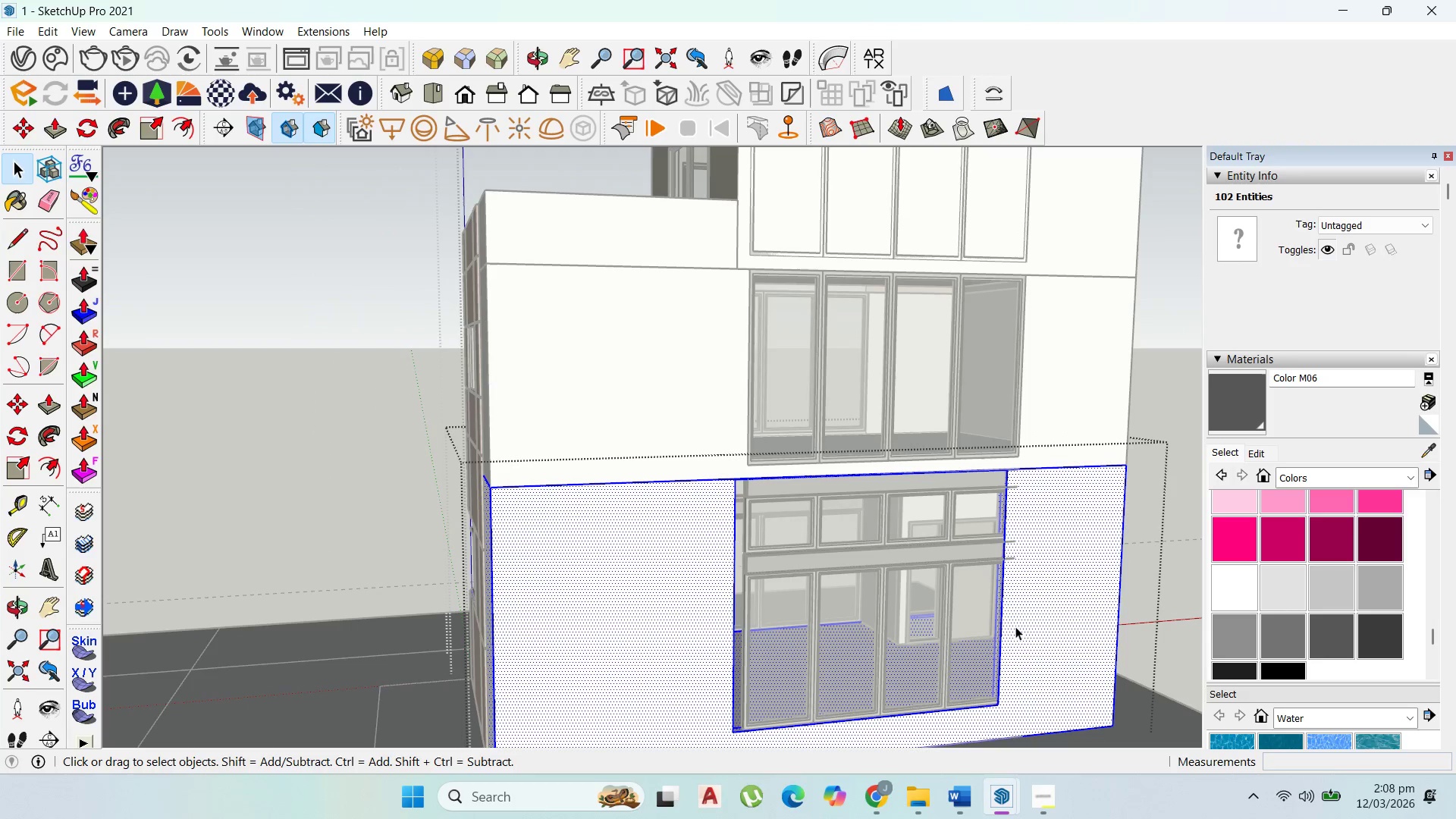 
wait(5.74)
 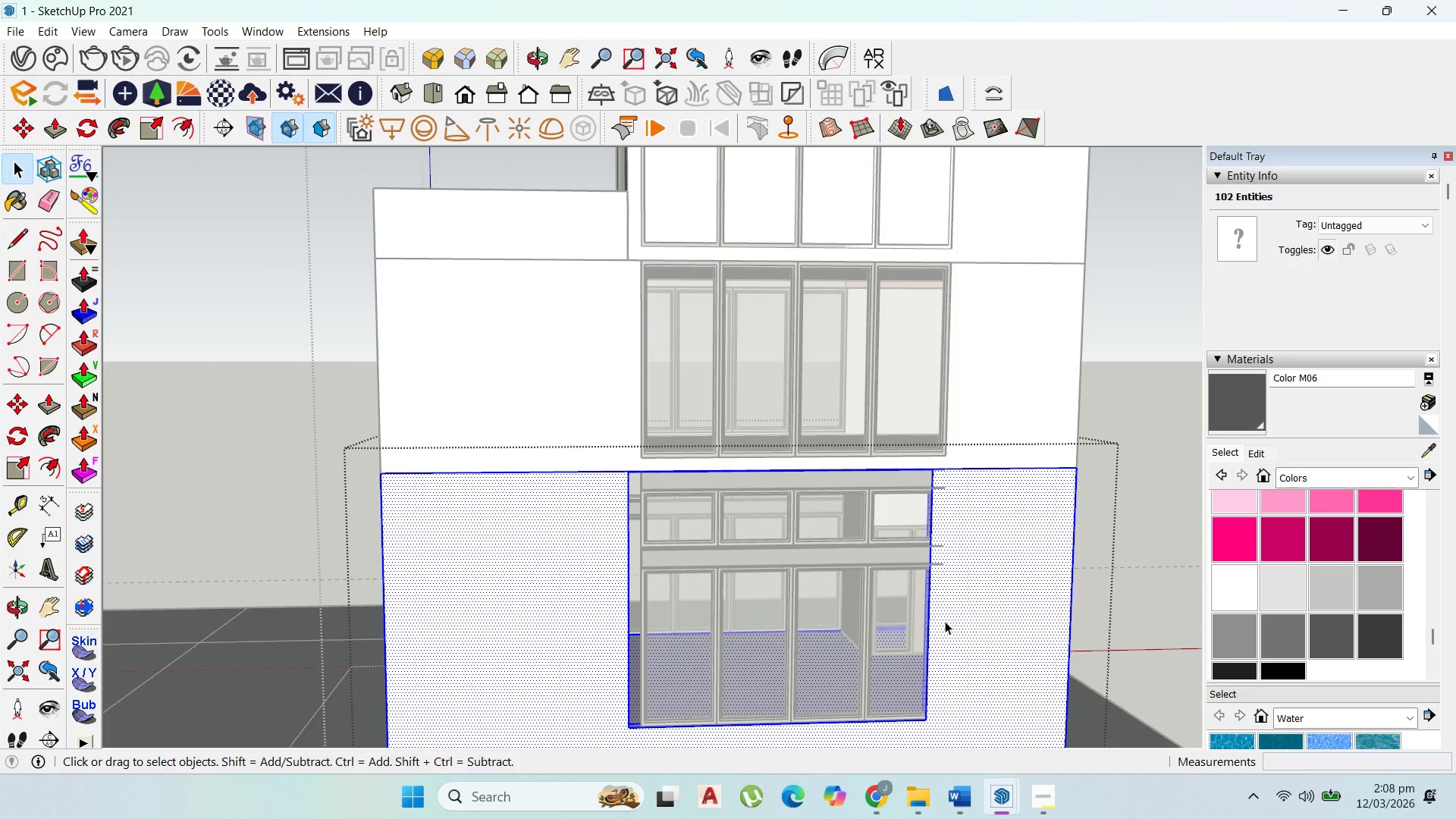 
scroll: coordinate [1050, 598], scroll_direction: up, amount: 3.0
 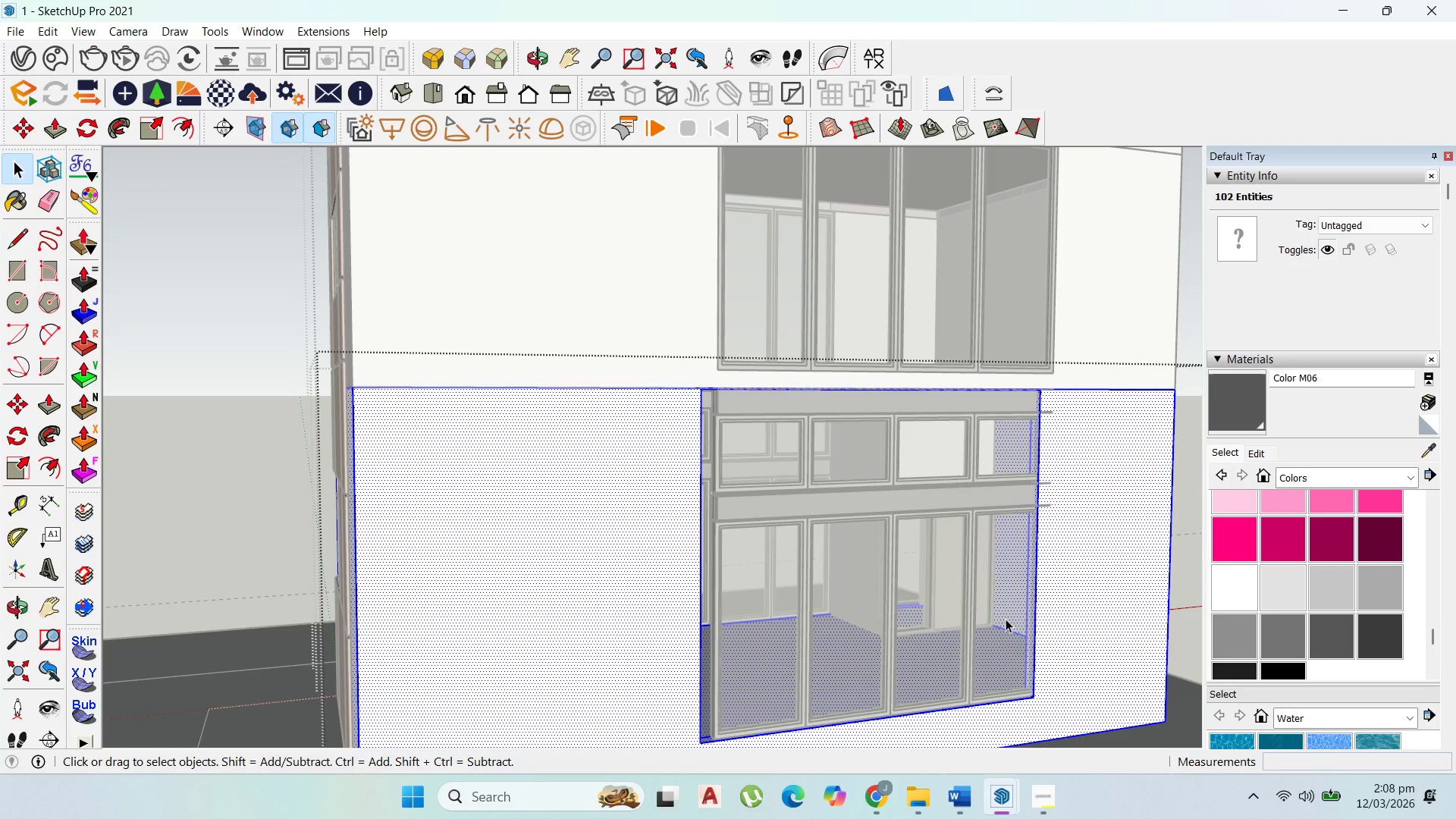 
key(P)
 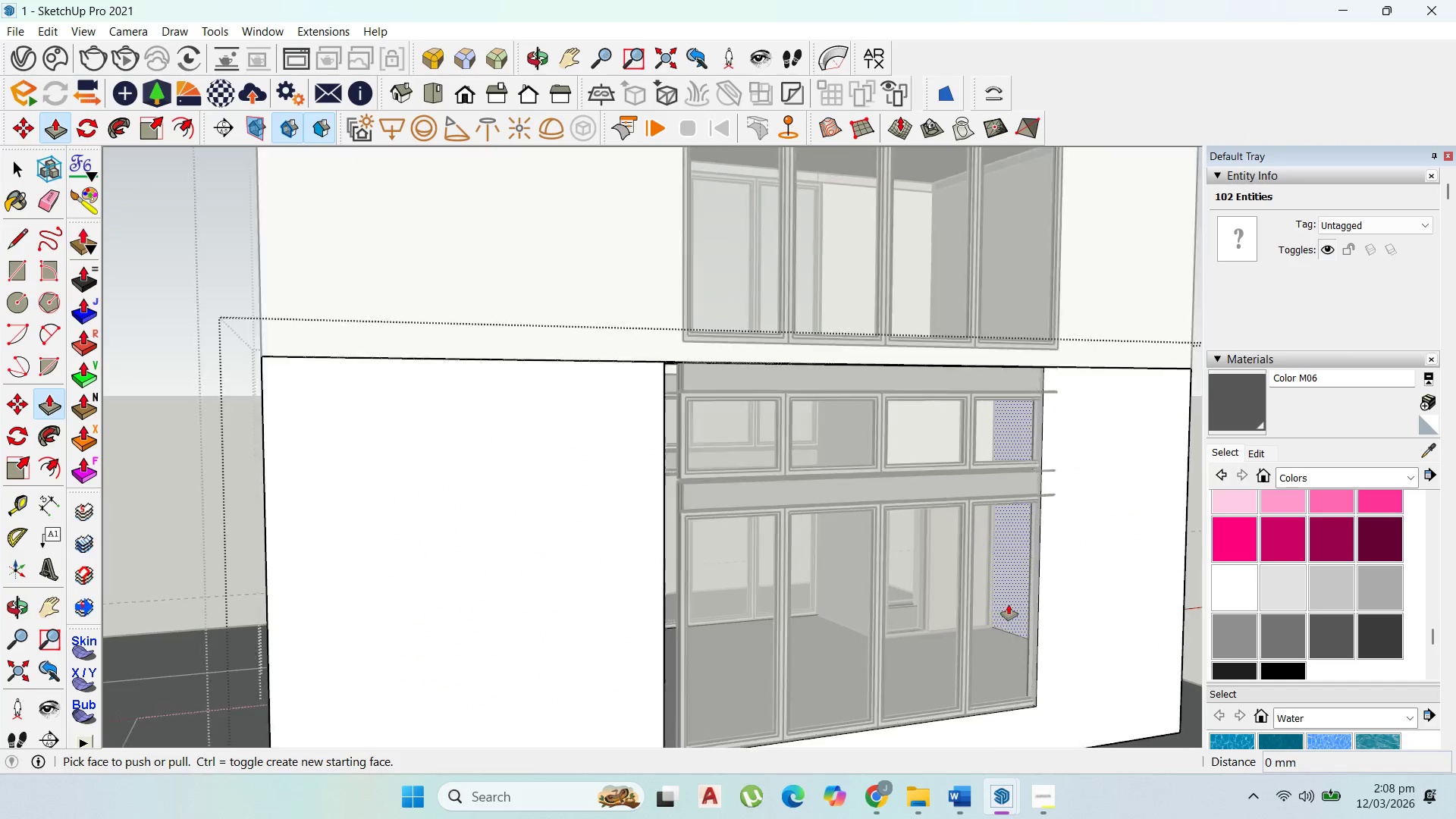 
scroll: coordinate [1009, 604], scroll_direction: up, amount: 3.0
 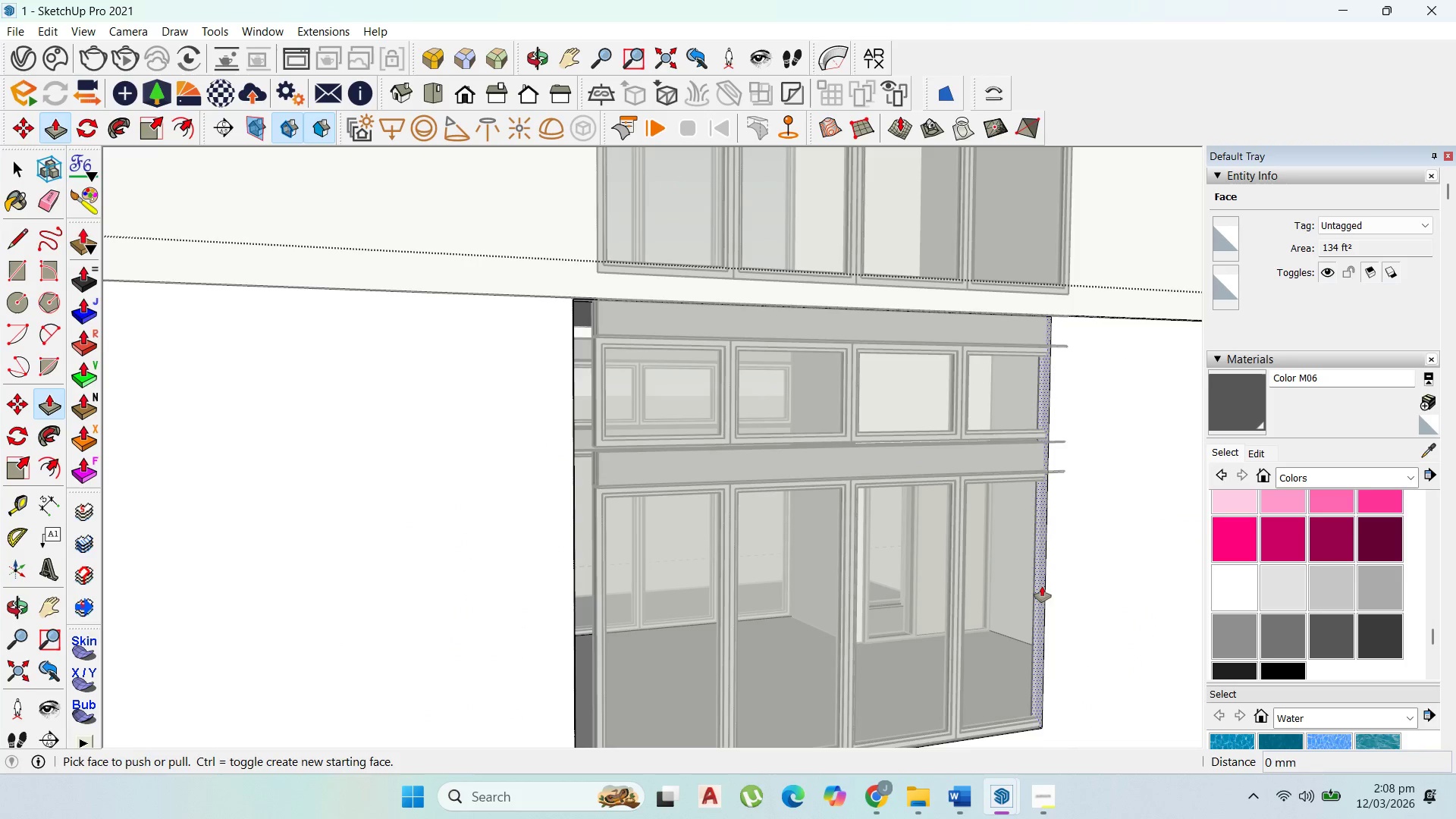 
left_click([1043, 585])
 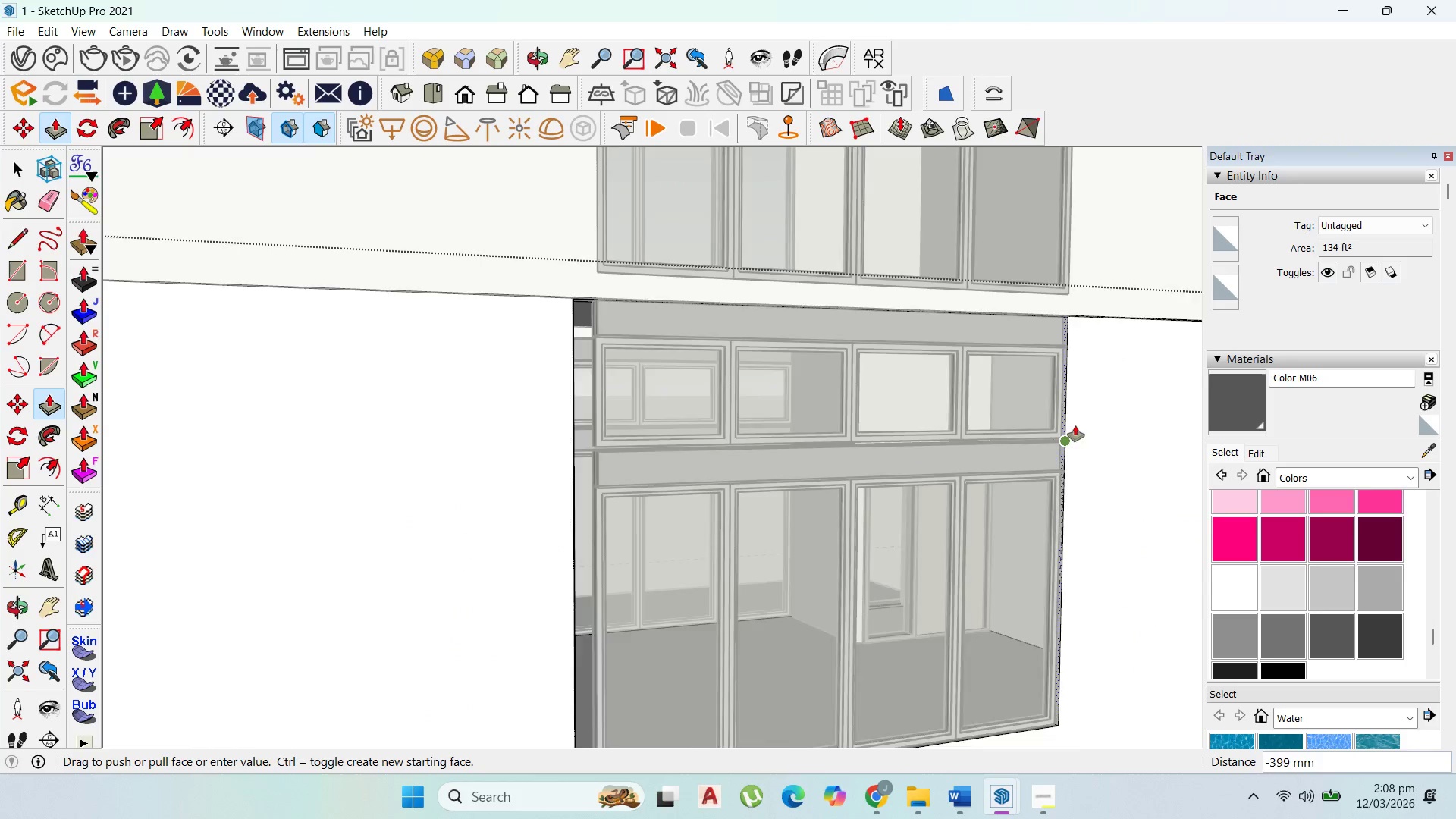 
scroll: coordinate [1084, 407], scroll_direction: up, amount: 2.0
 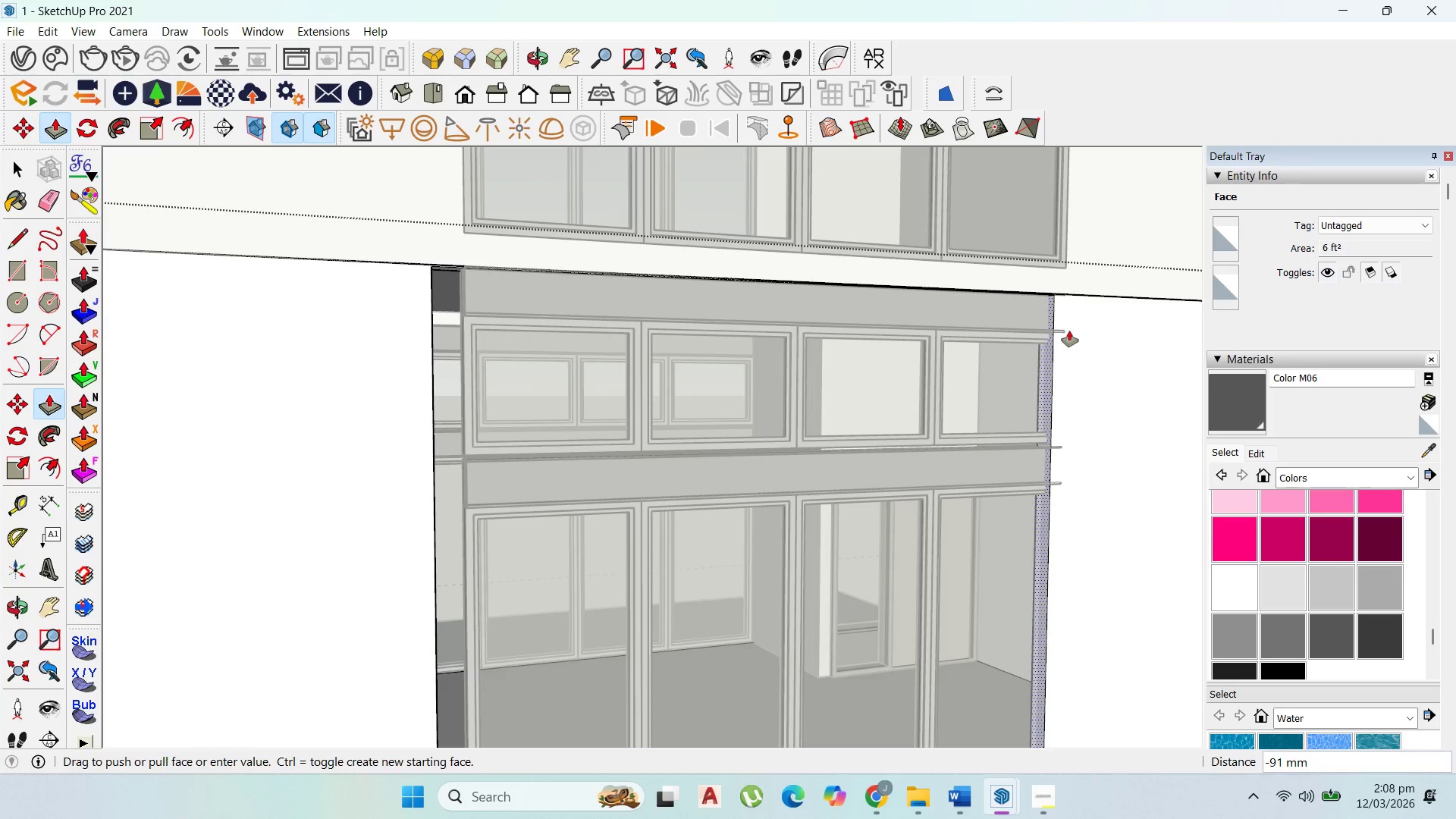 
left_click([1068, 330])
 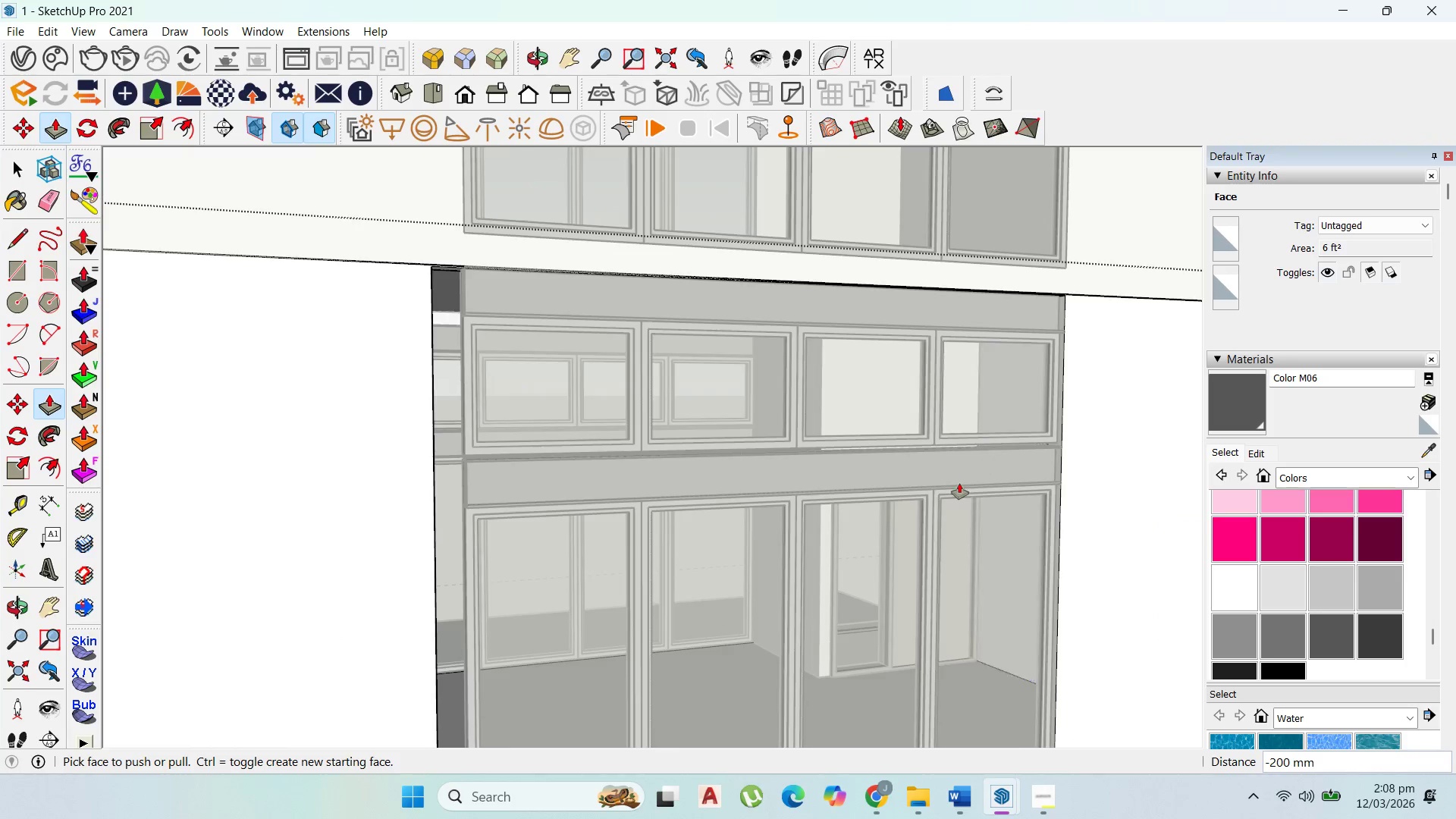 
scroll: coordinate [706, 499], scroll_direction: down, amount: 3.0
 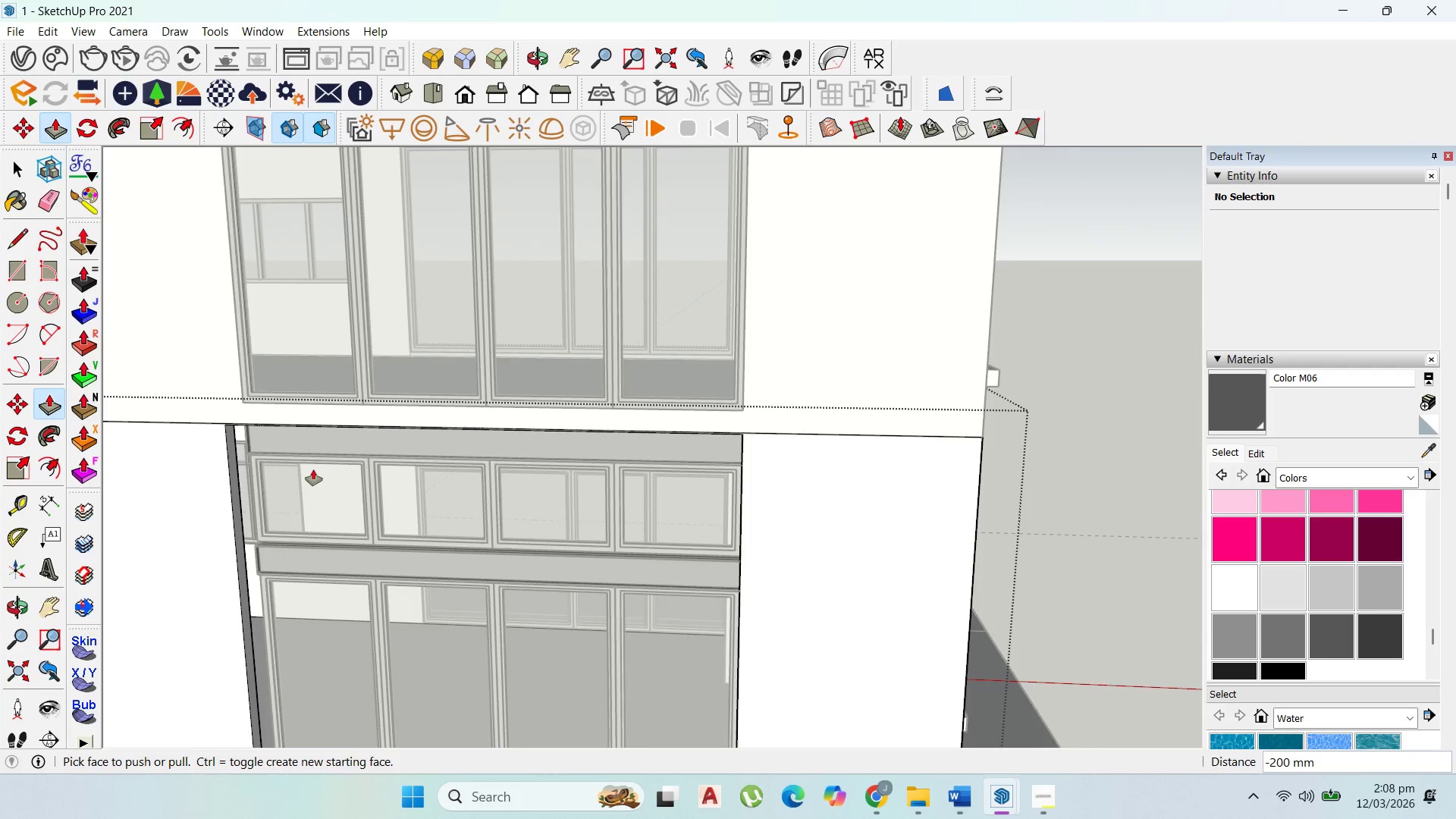 
scroll: coordinate [255, 497], scroll_direction: up, amount: 4.0
 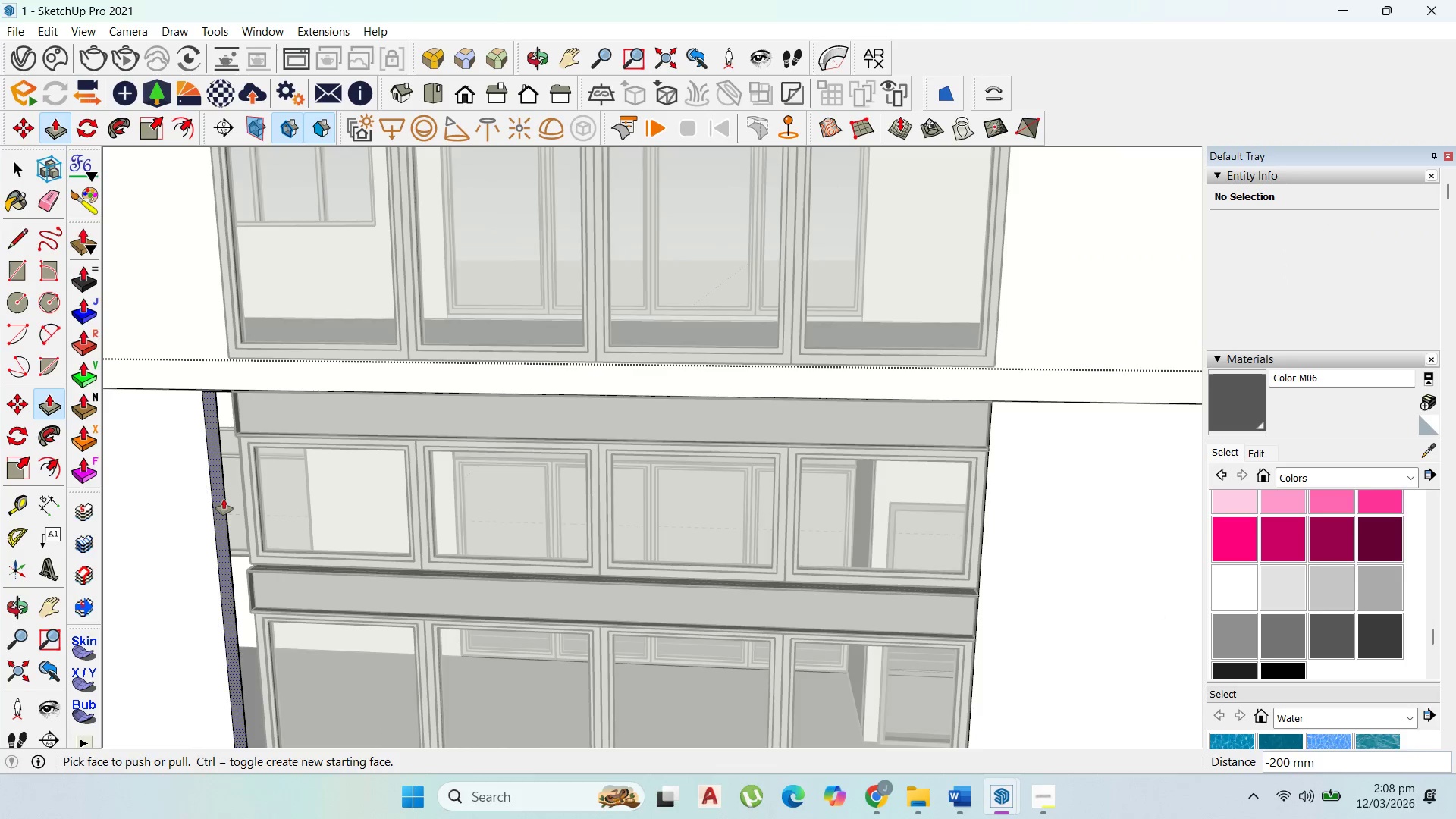 
left_click([224, 499])
 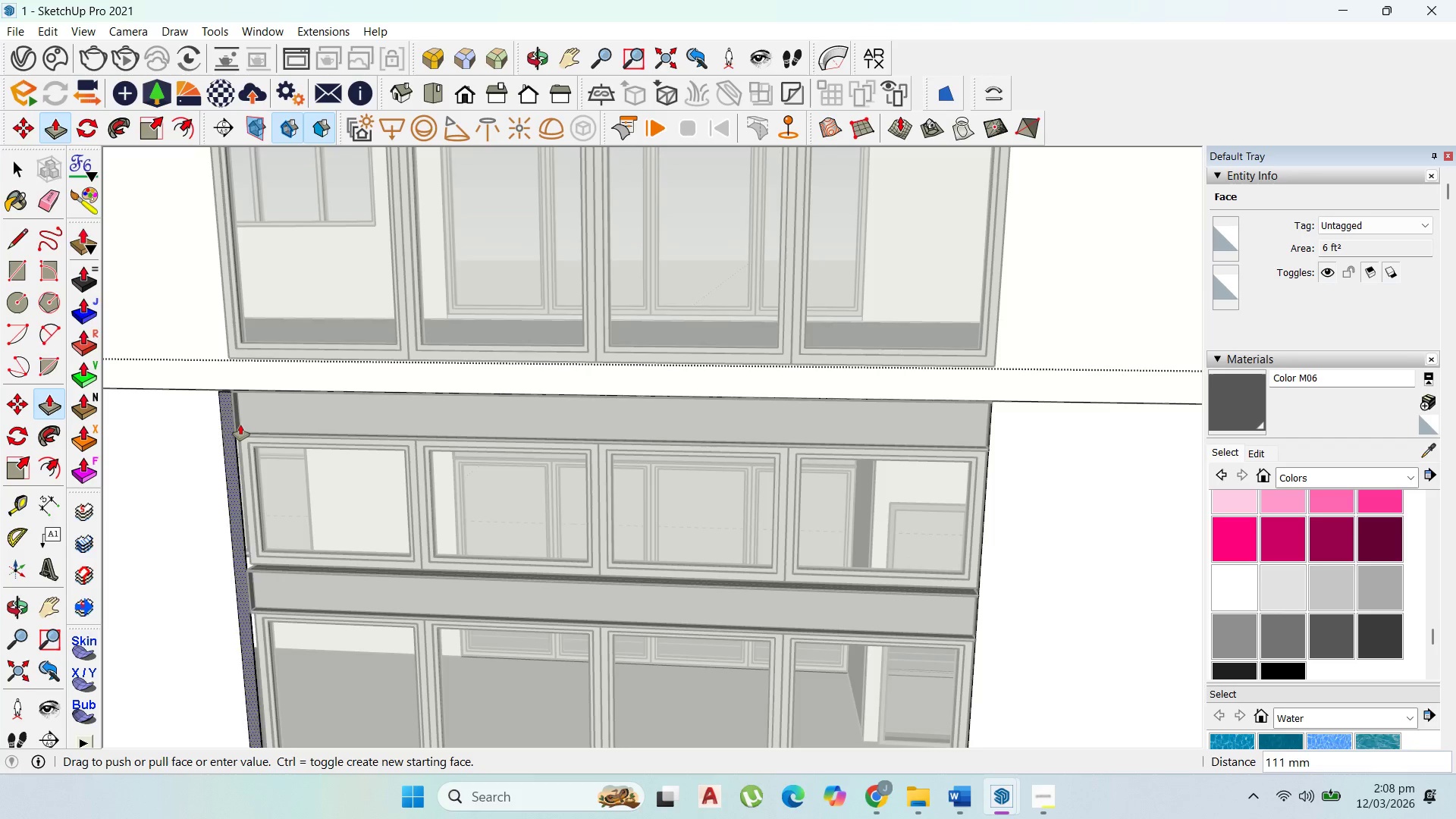 
scroll: coordinate [230, 438], scroll_direction: up, amount: 19.0
 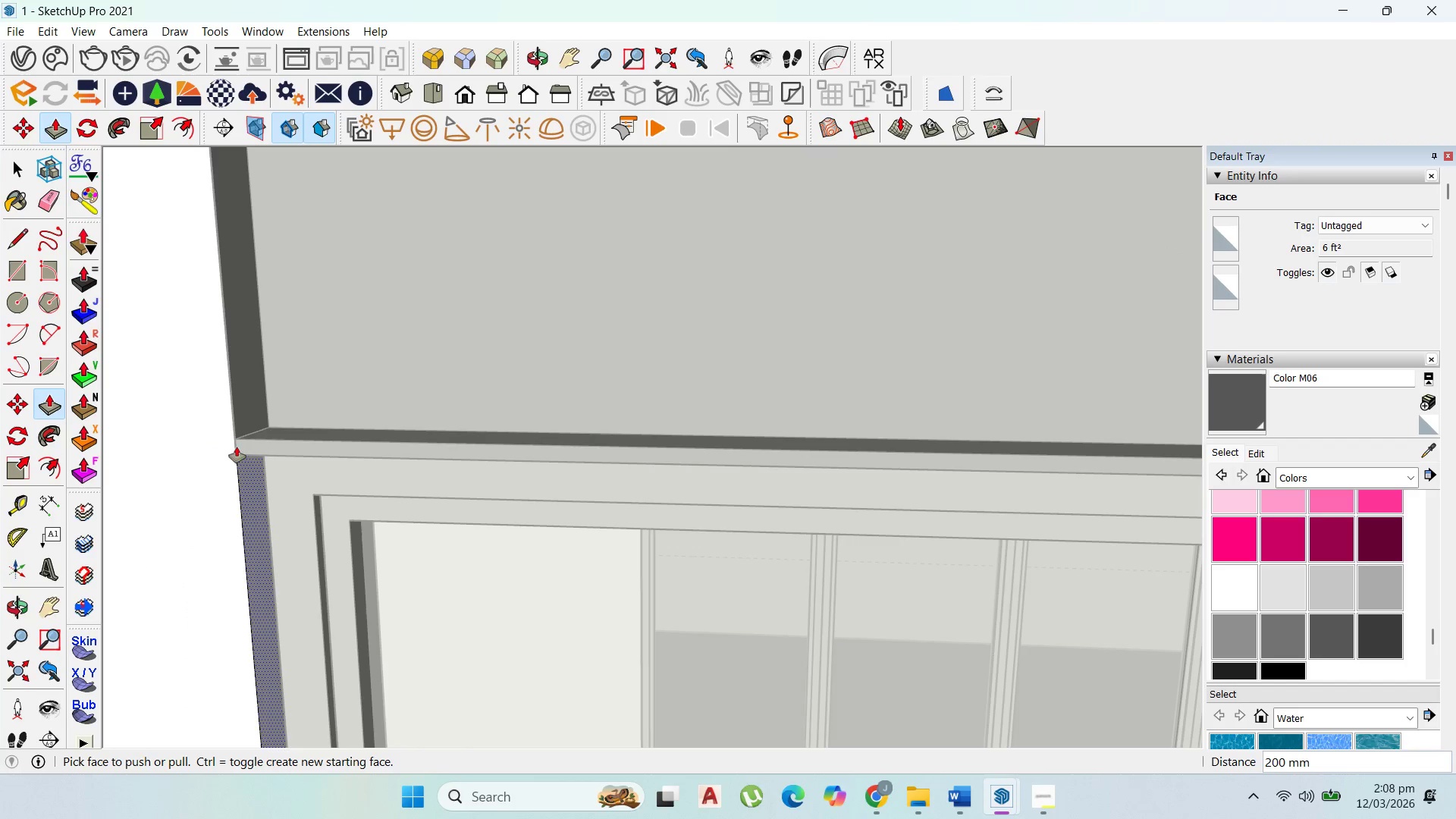 
scroll: coordinate [356, 435], scroll_direction: down, amount: 17.0
 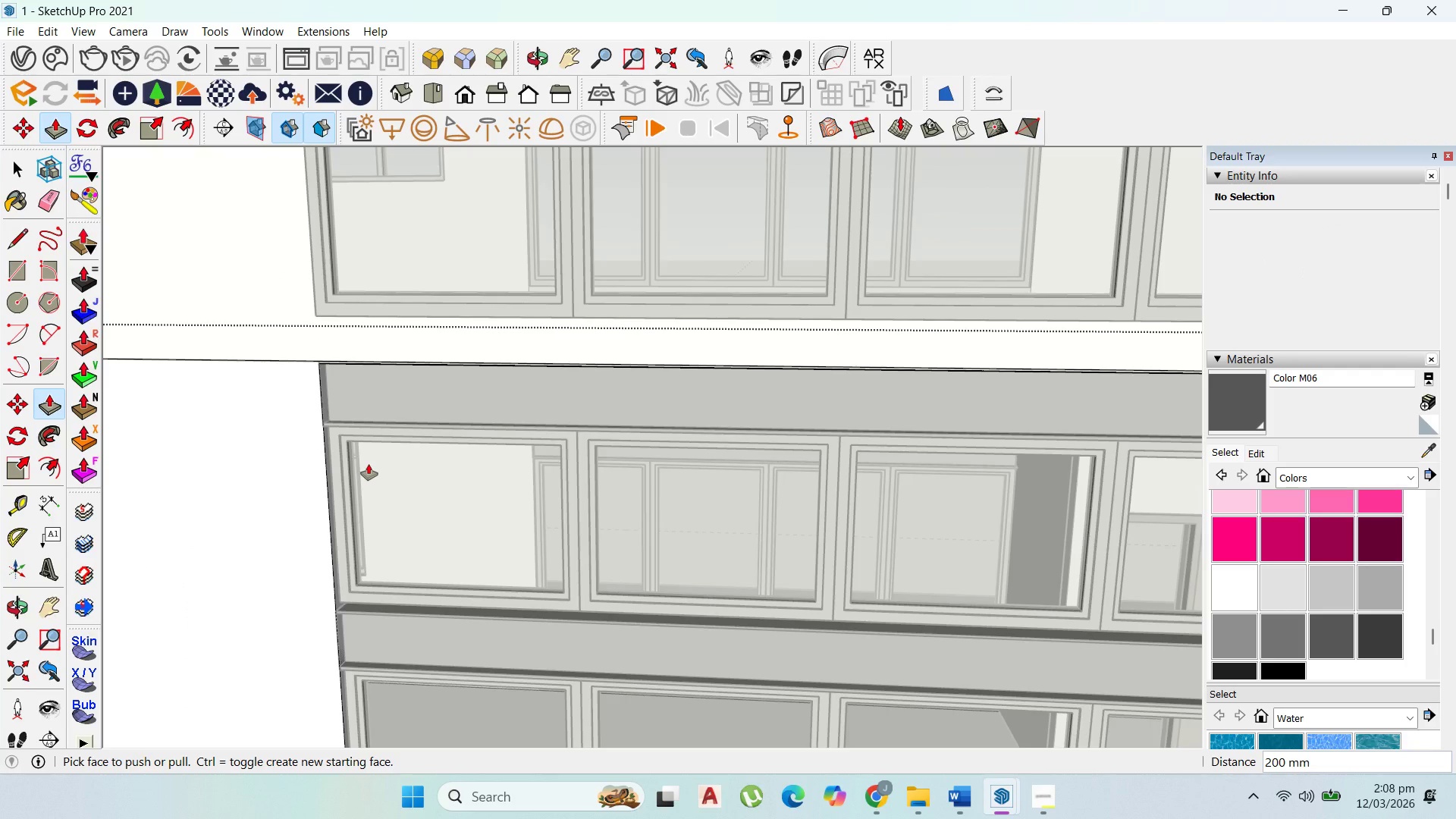 
wait(9.59)
 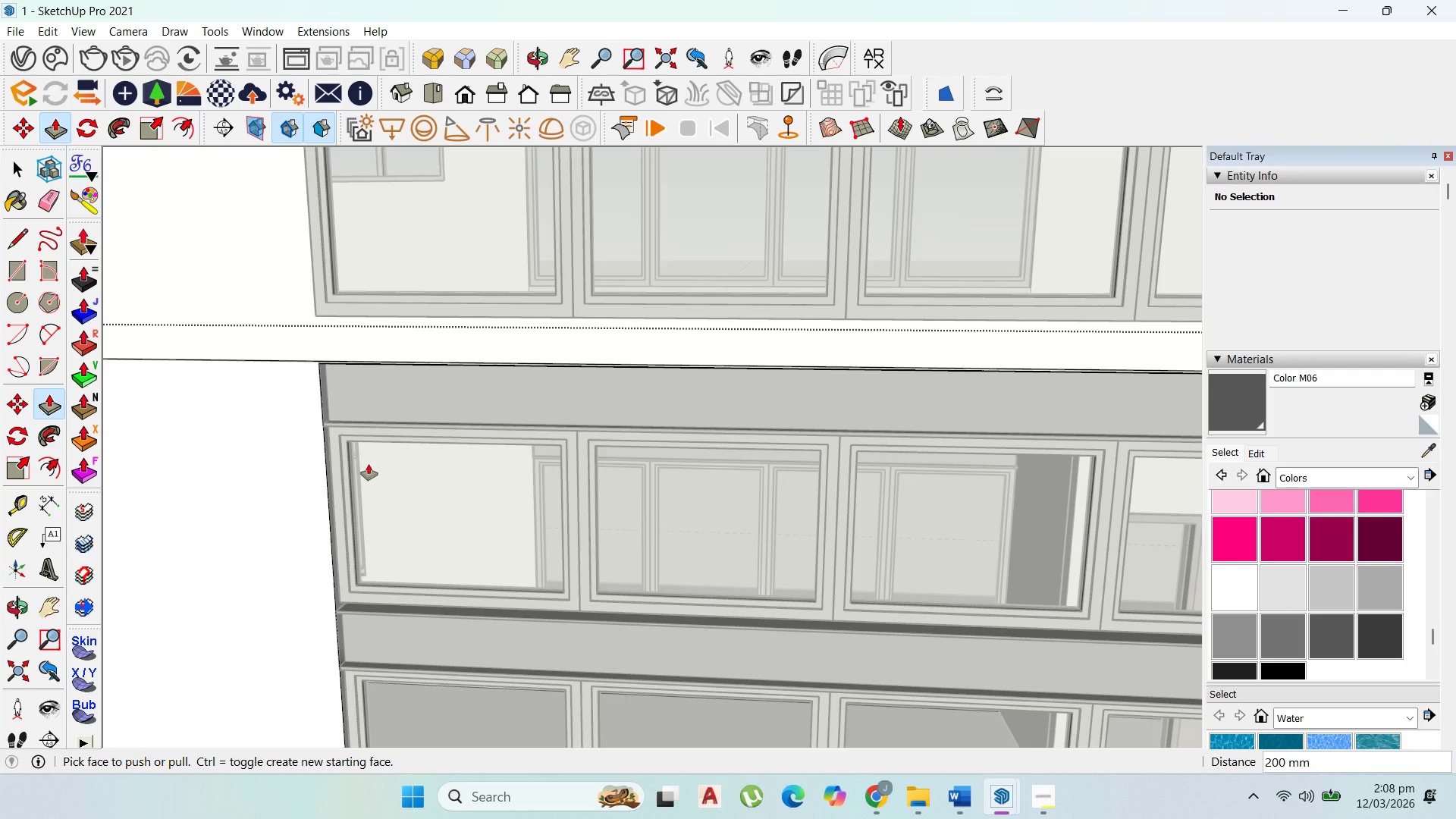 
scroll: coordinate [987, 528], scroll_direction: down, amount: 22.0
 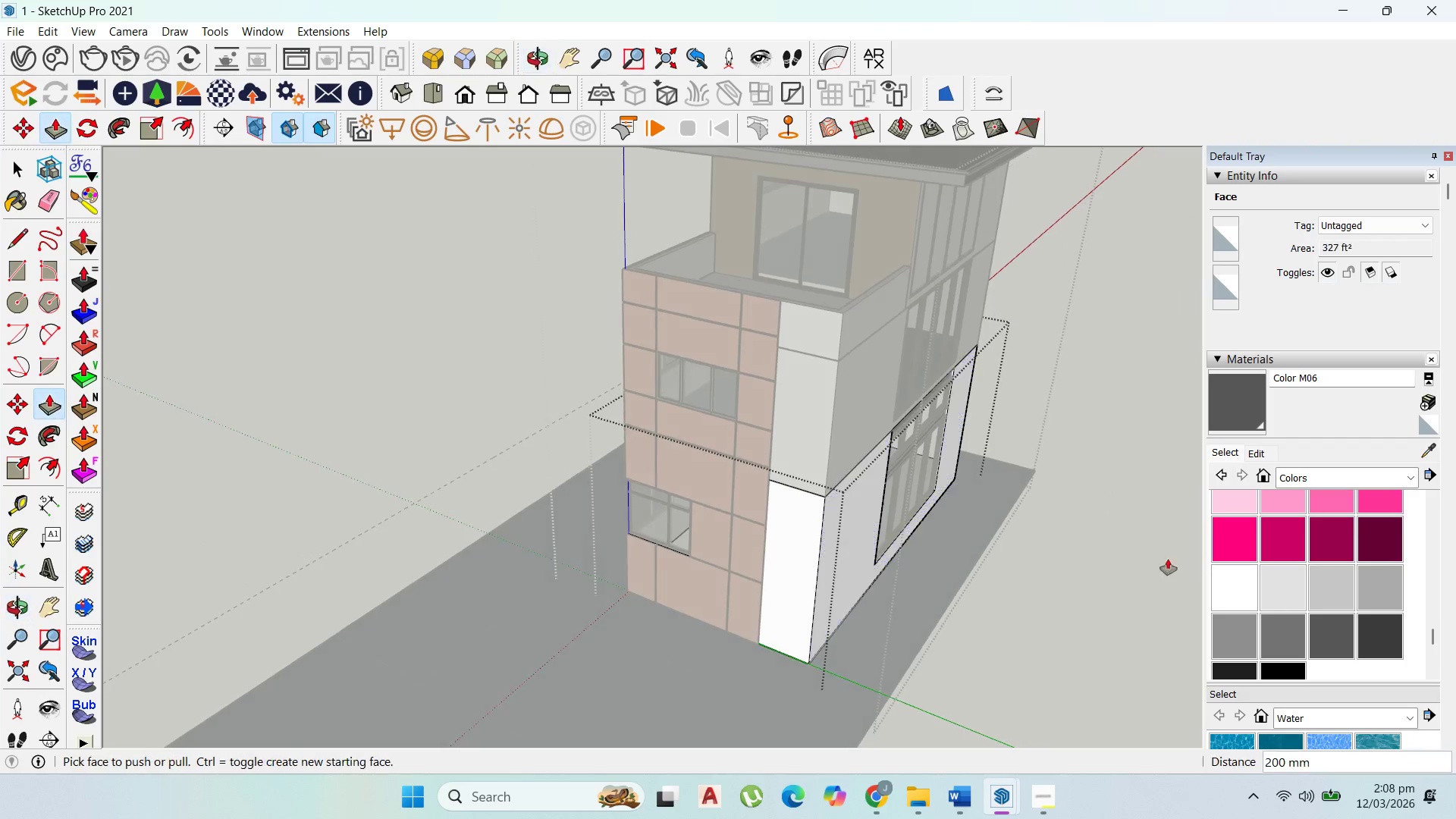 
scroll: coordinate [968, 268], scroll_direction: up, amount: 3.0
 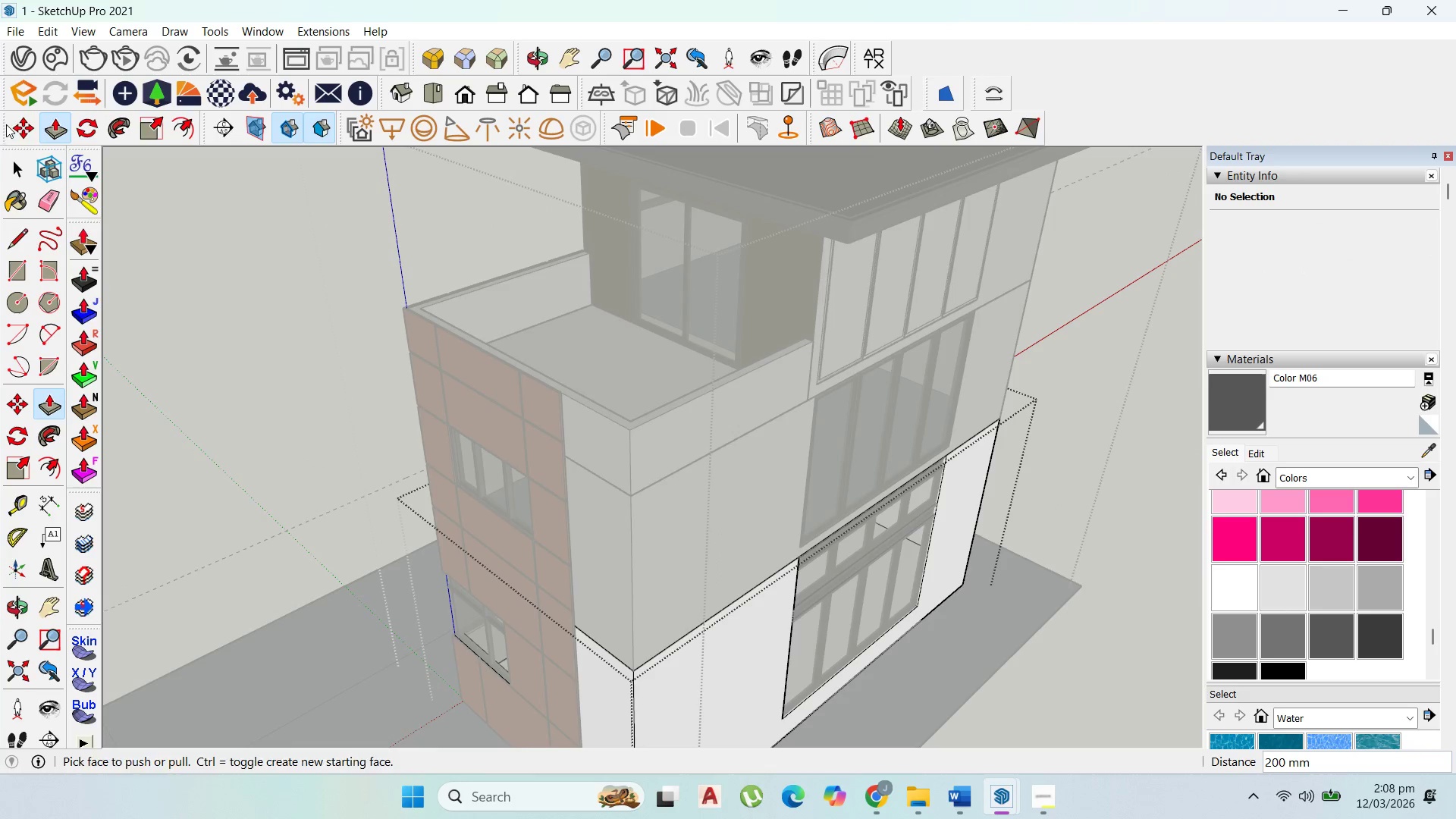 
left_click([20, 157])
 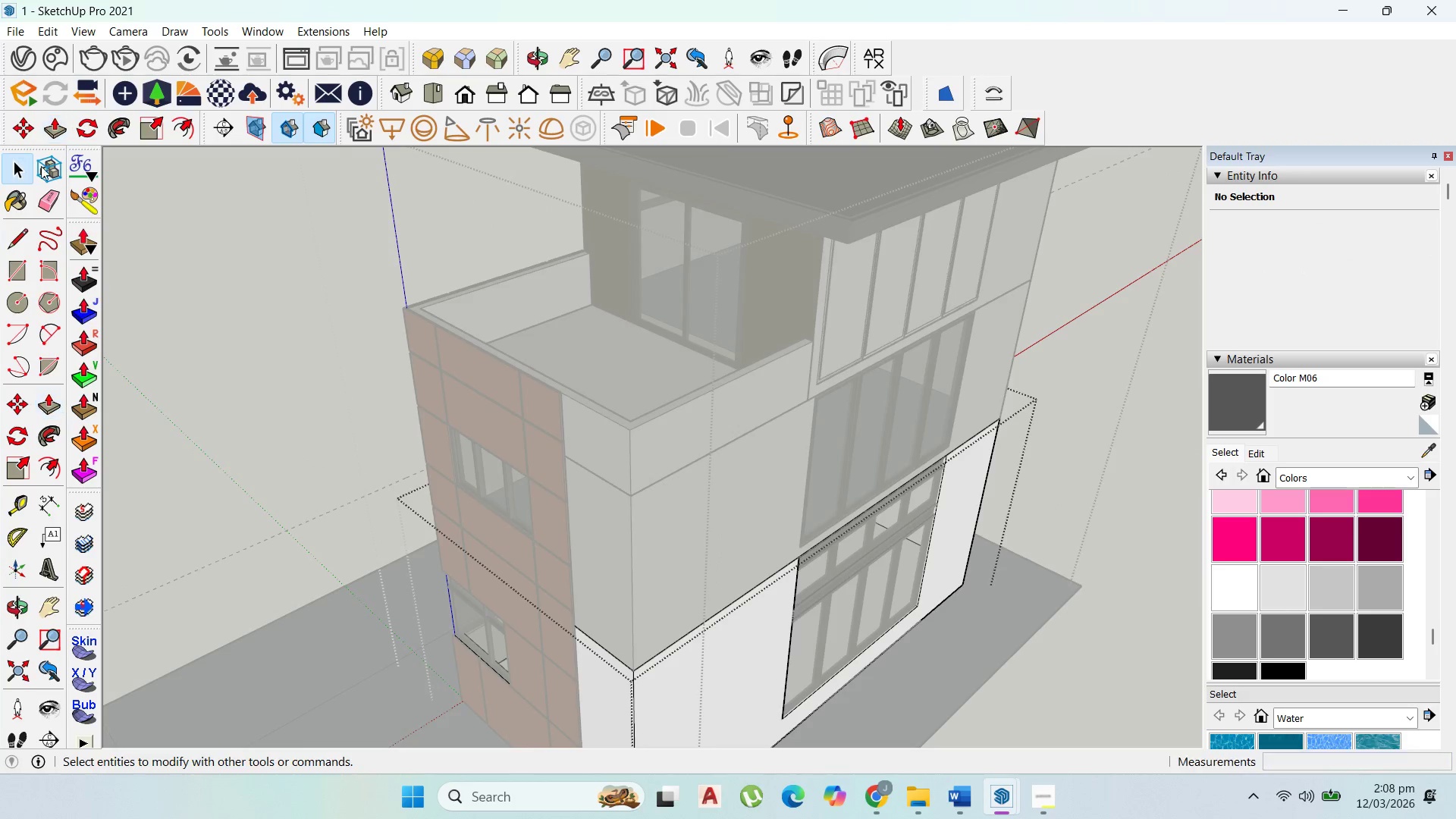 
key(Escape)
 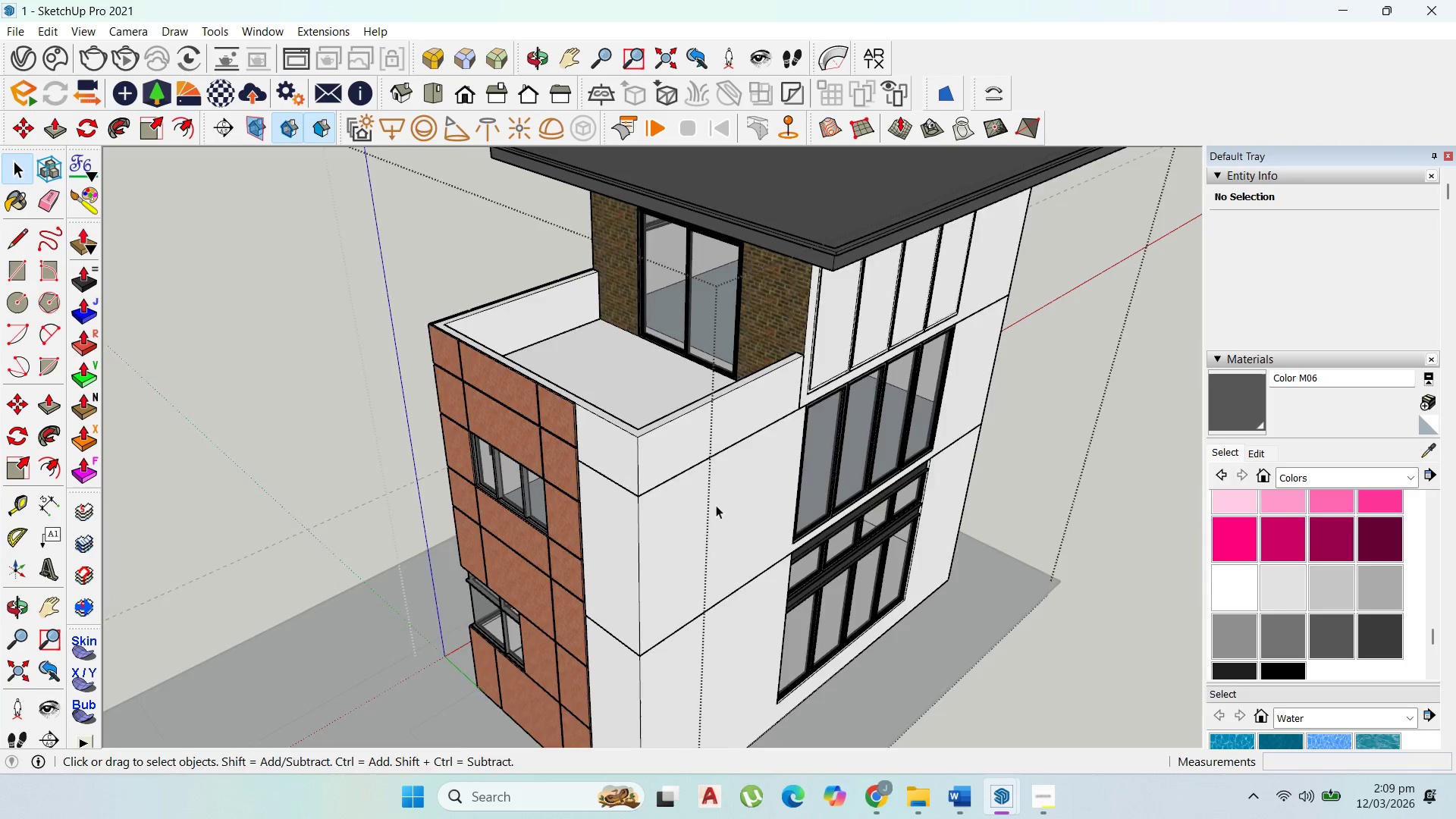 
scroll: coordinate [877, 347], scroll_direction: down, amount: 3.0
 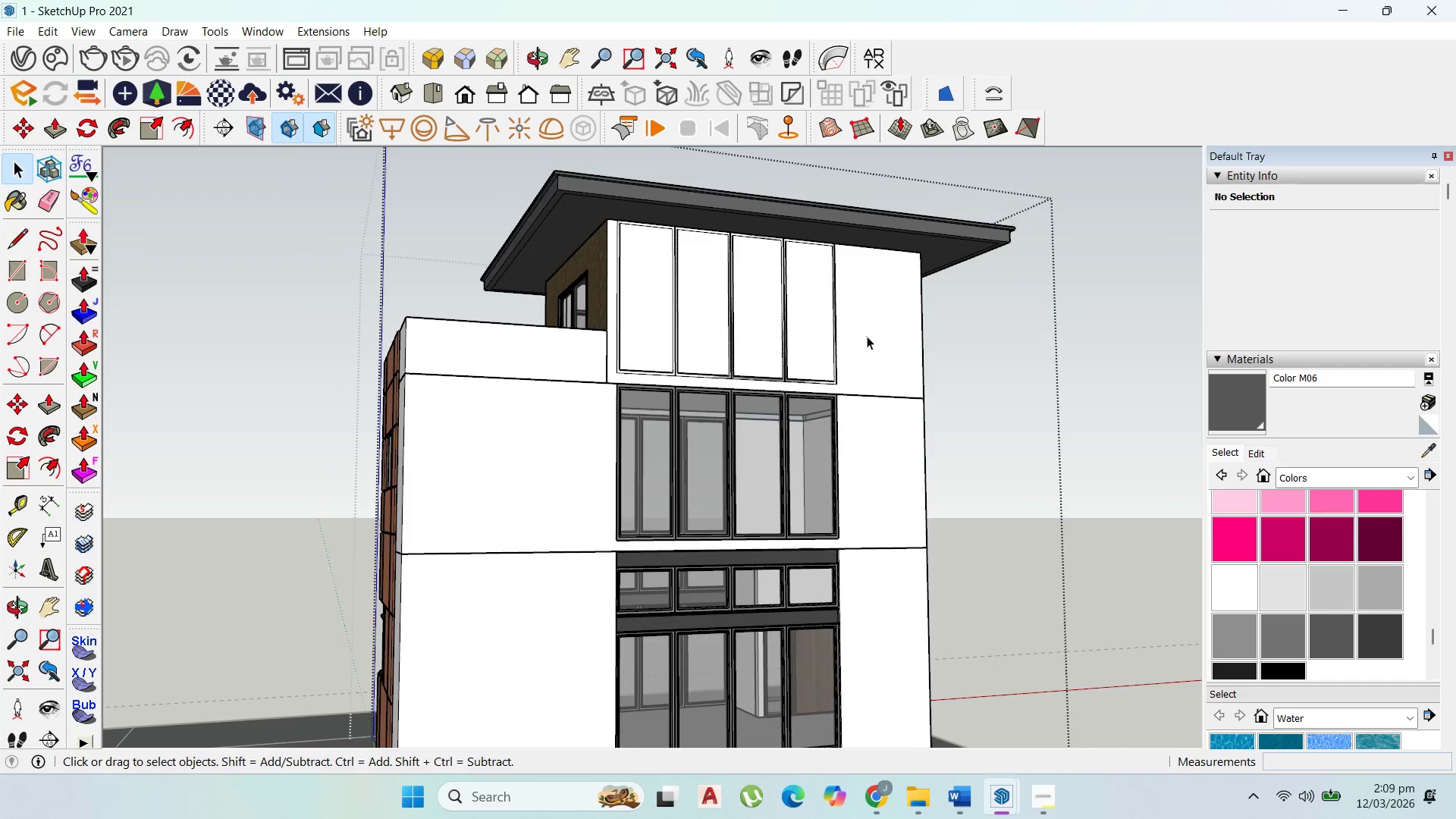 
double_click([867, 336])
 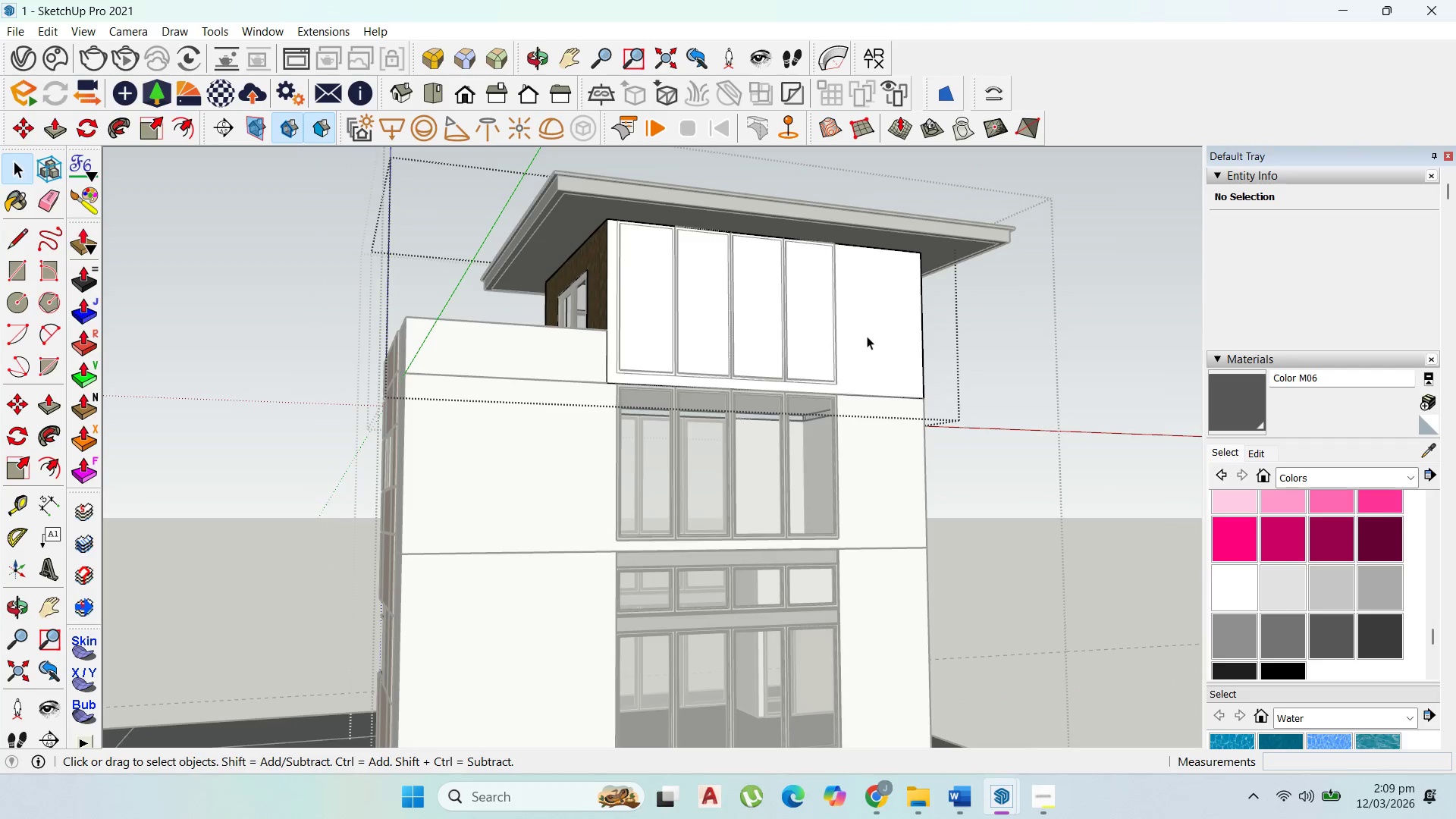 
triple_click([867, 336])
 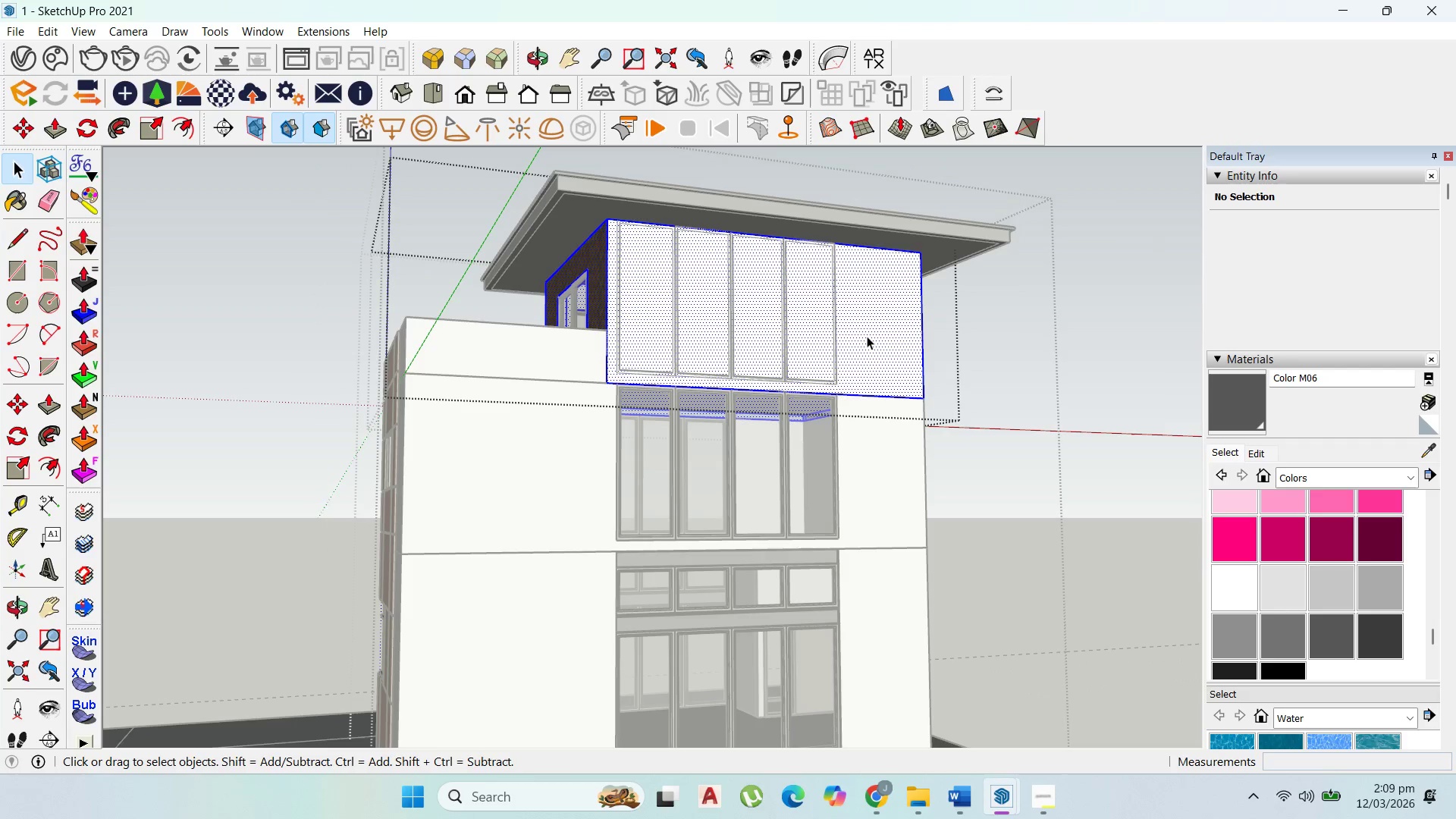 
triple_click([867, 336])
 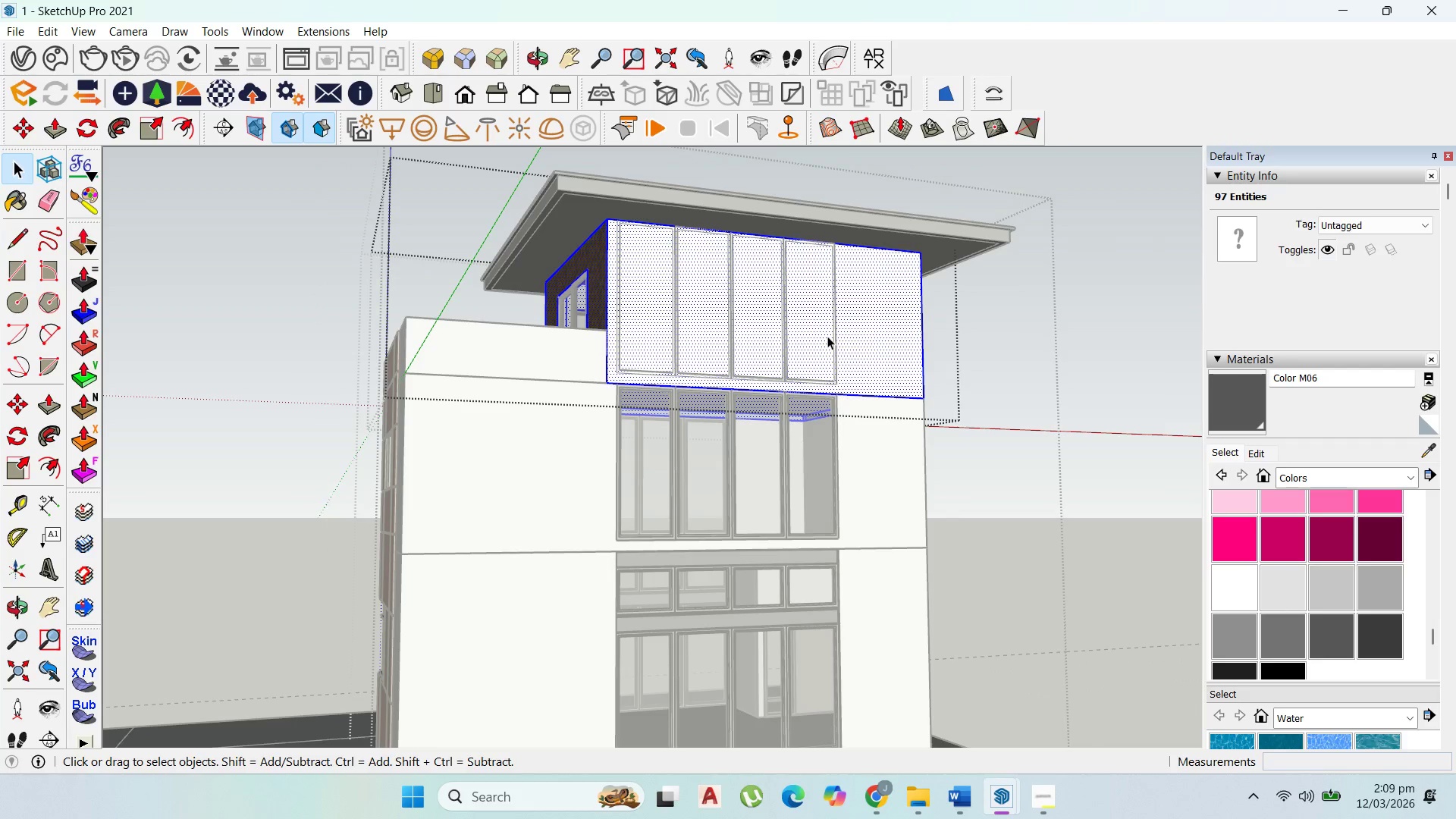 
scroll: coordinate [827, 336], scroll_direction: up, amount: 2.0
 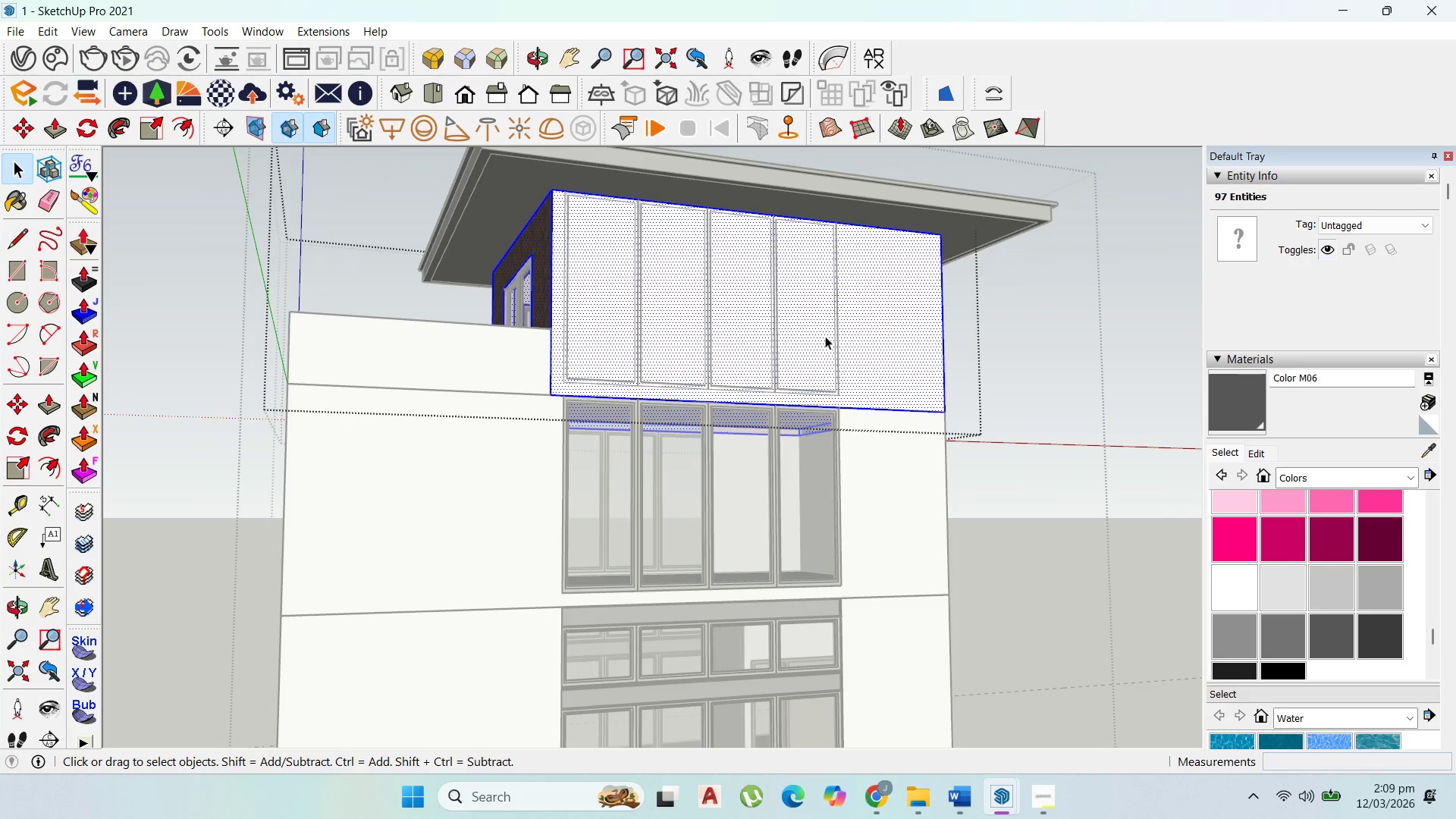 
left_click([629, 281])
 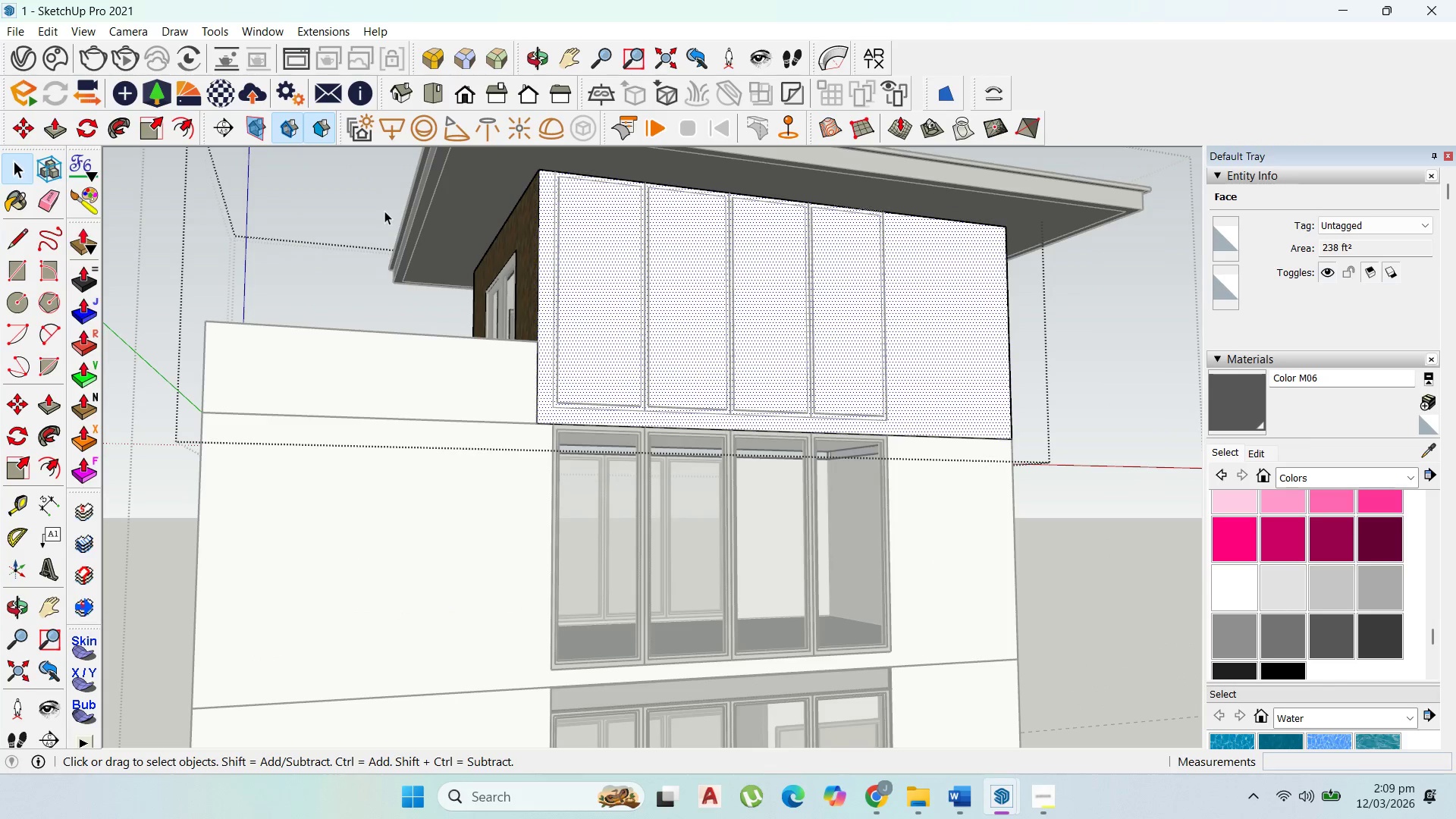 
scroll: coordinate [369, 160], scroll_direction: up, amount: 3.0
 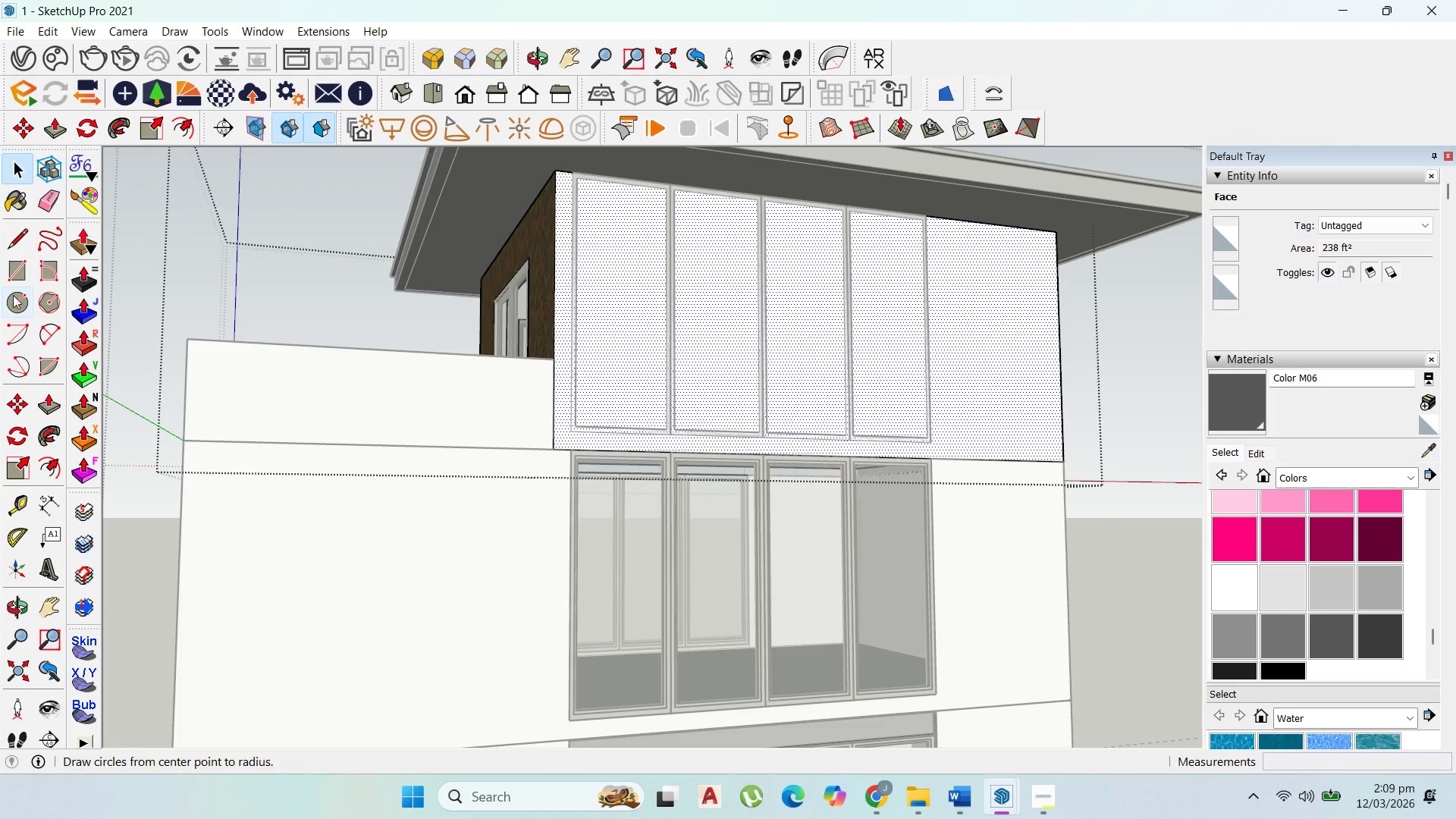 
left_click_drag(start_coordinate=[17, 282], to_coordinate=[26, 282])
 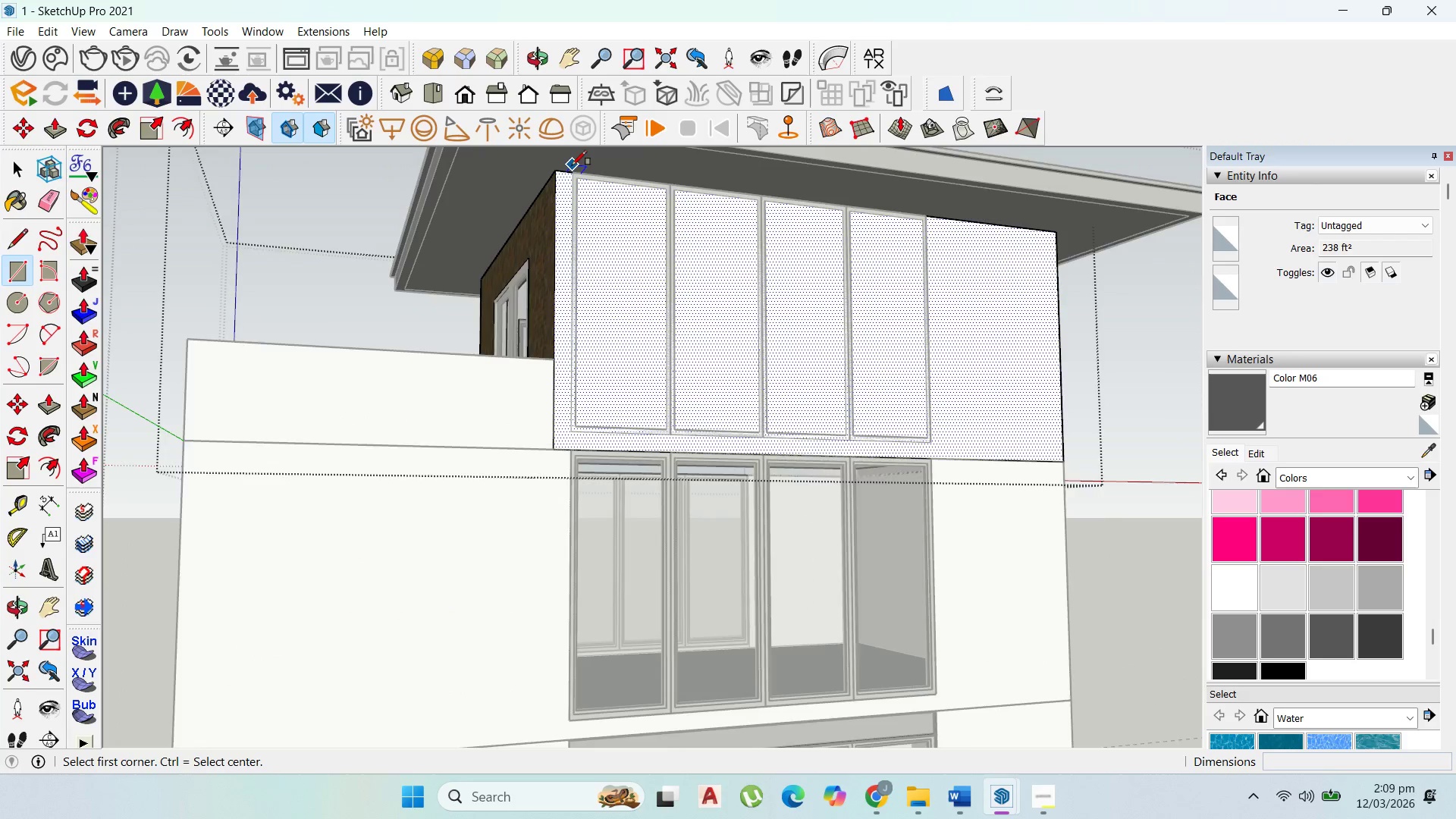 
scroll: coordinate [573, 168], scroll_direction: up, amount: 10.0
 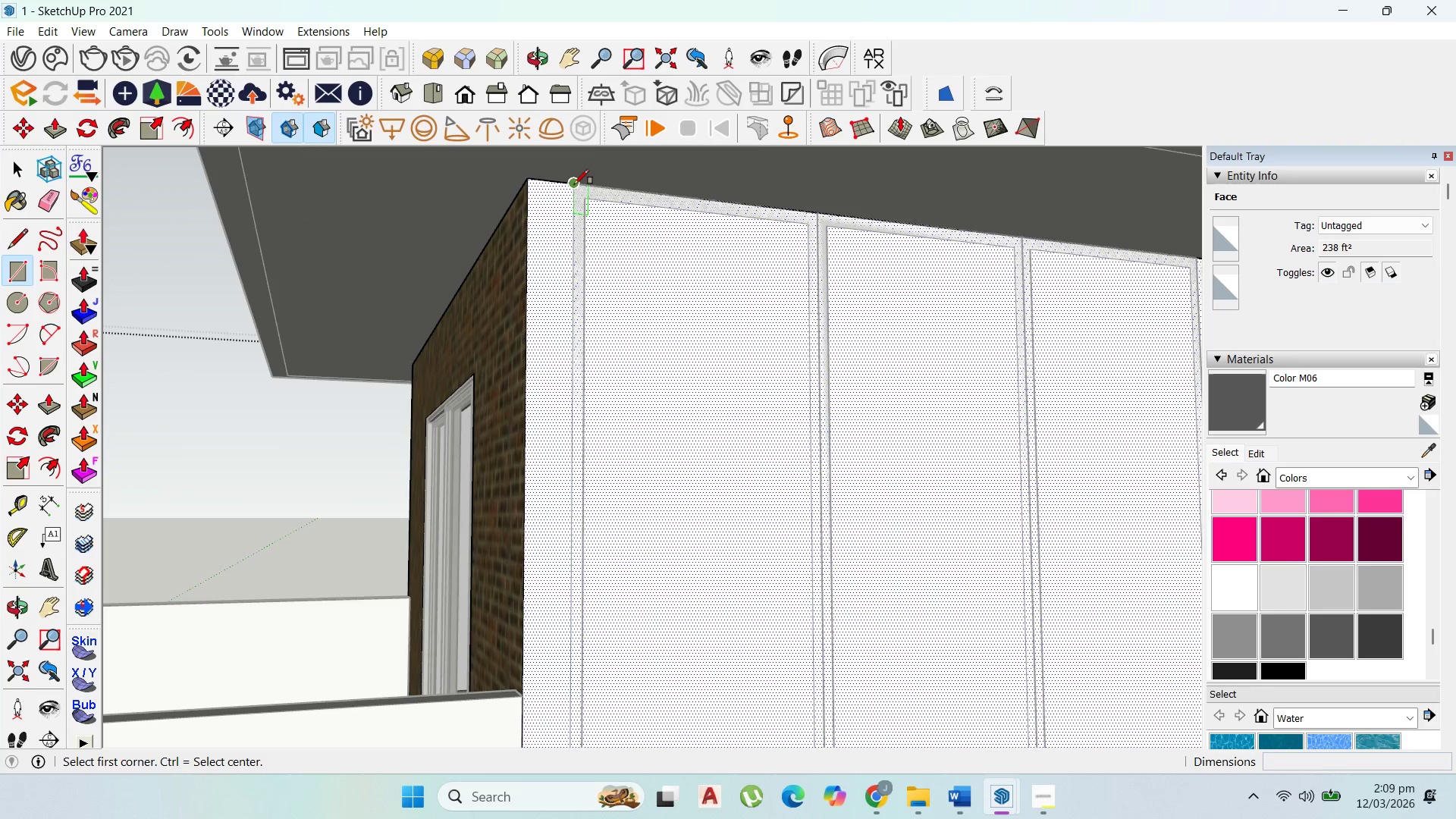 
left_click([574, 184])
 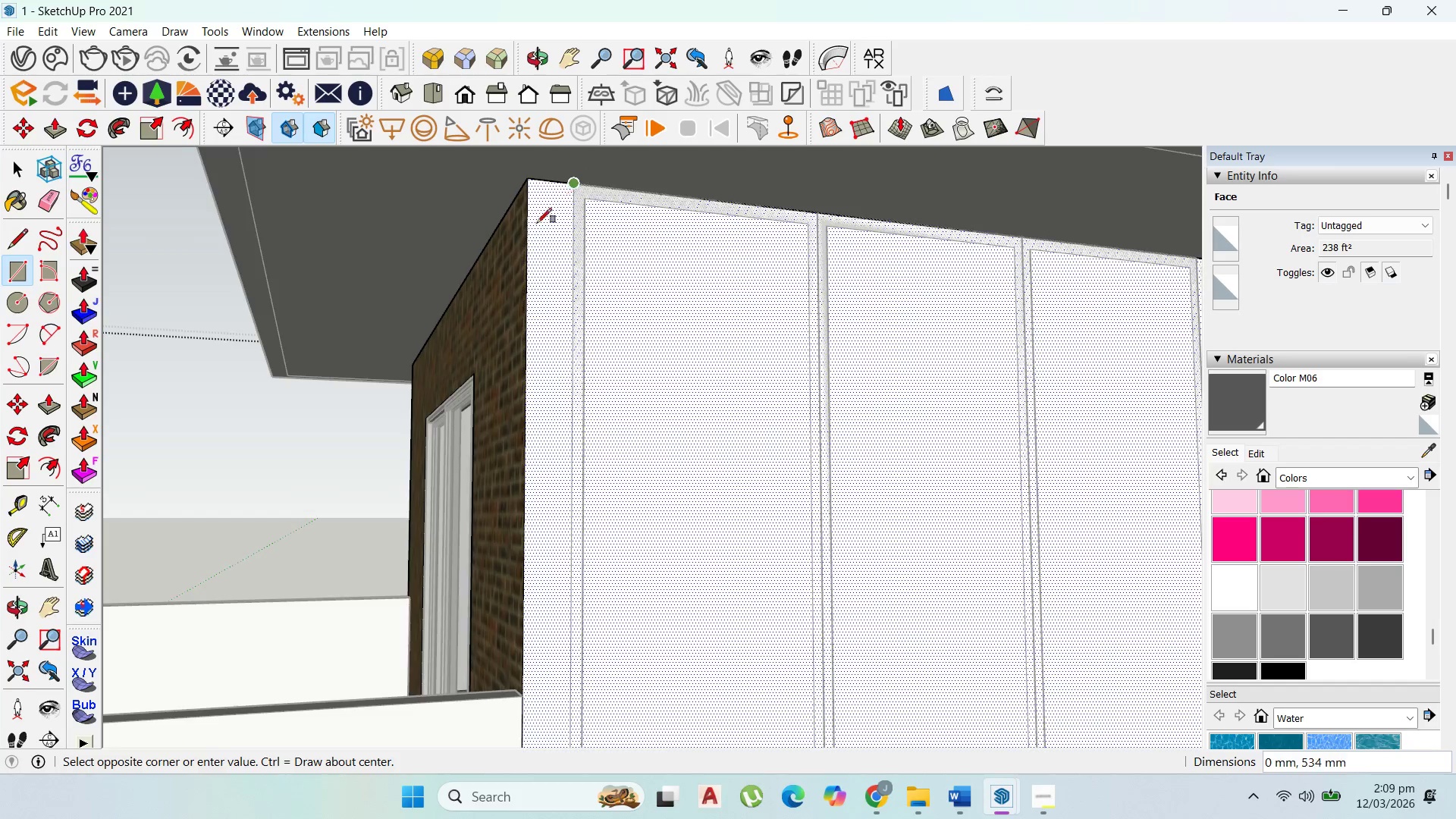 
scroll: coordinate [900, 508], scroll_direction: down, amount: 4.0
 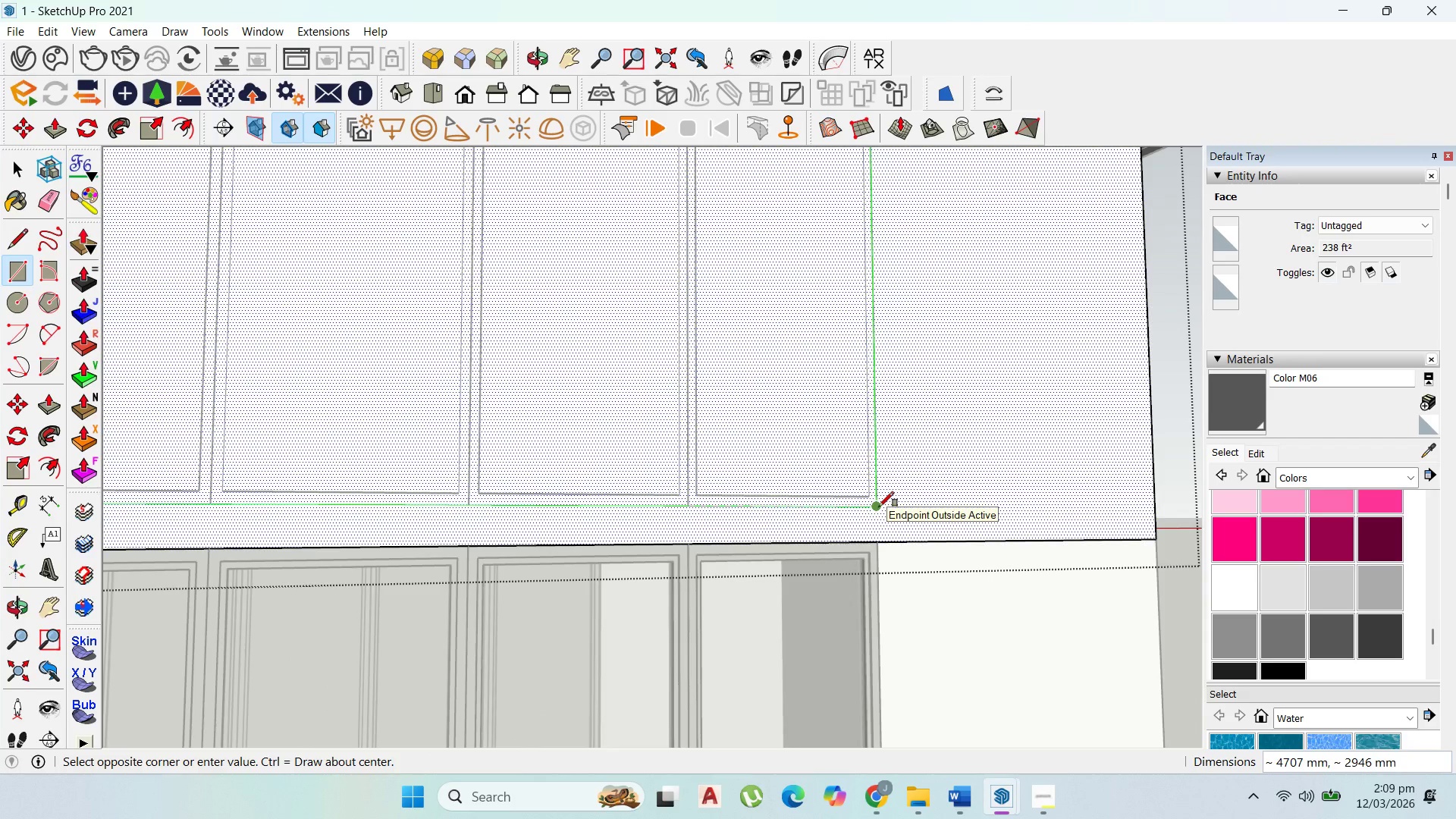 
left_click([879, 507])
 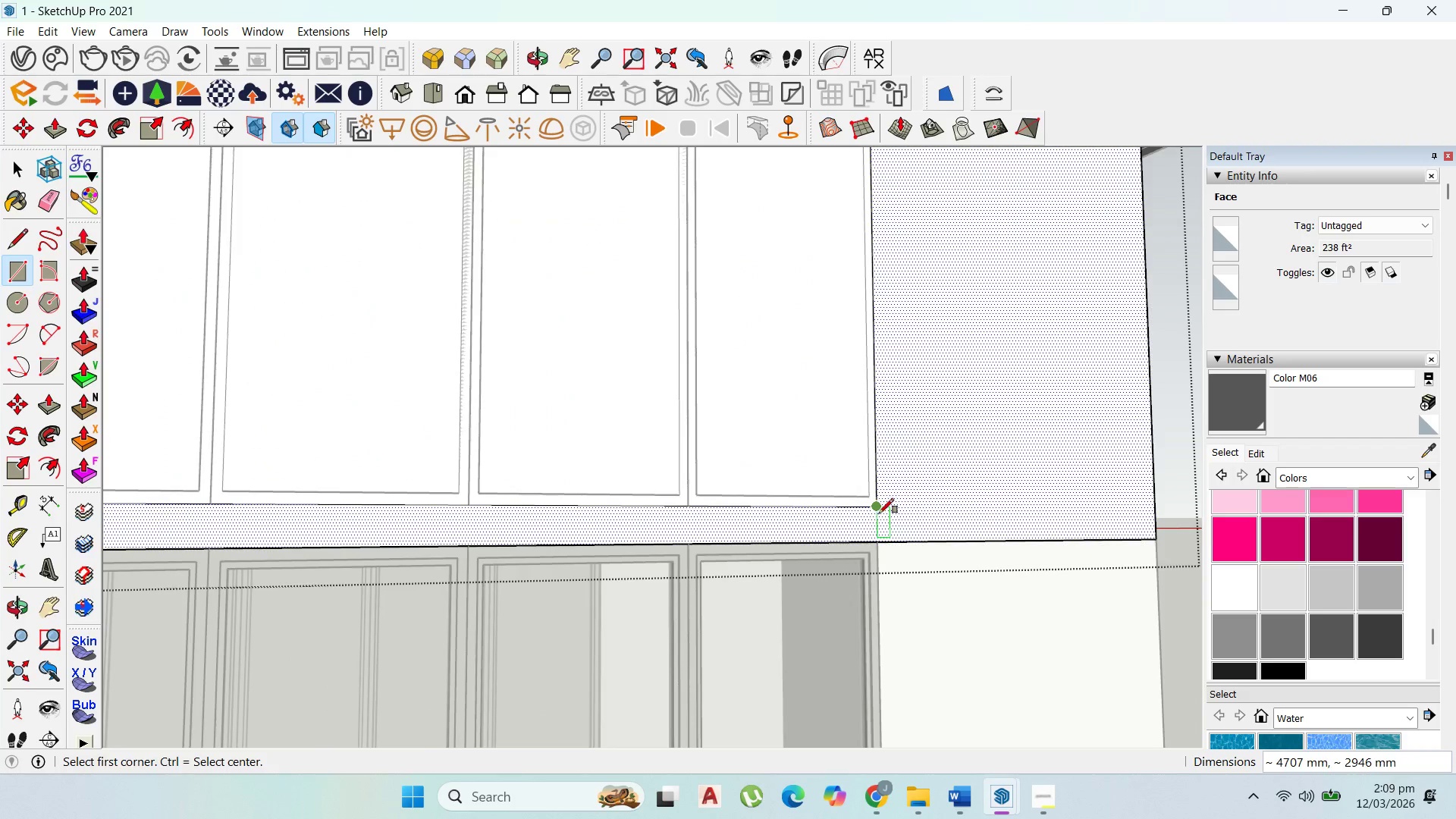 
scroll: coordinate [890, 521], scroll_direction: up, amount: 4.0
 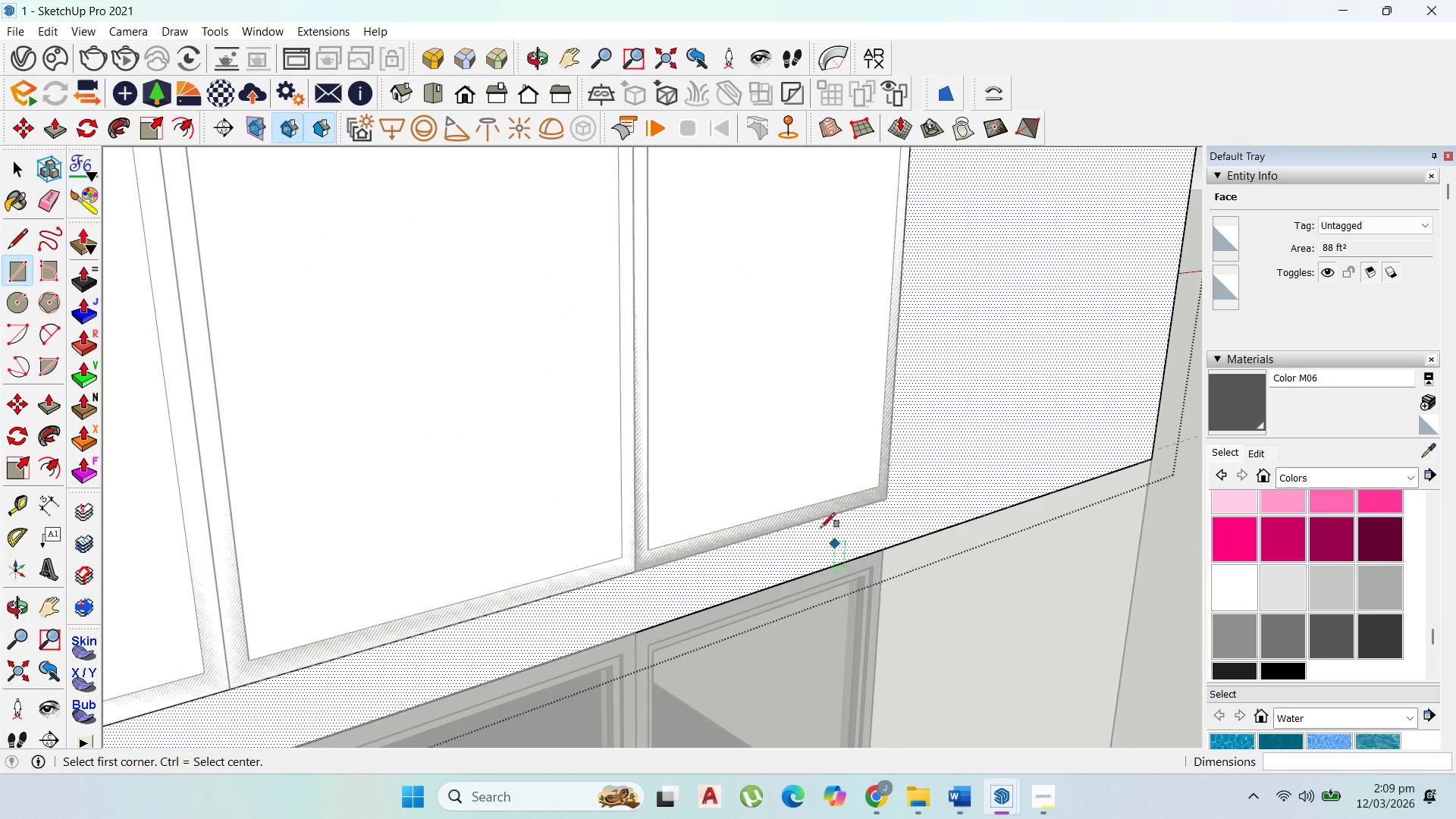 
key(P)
 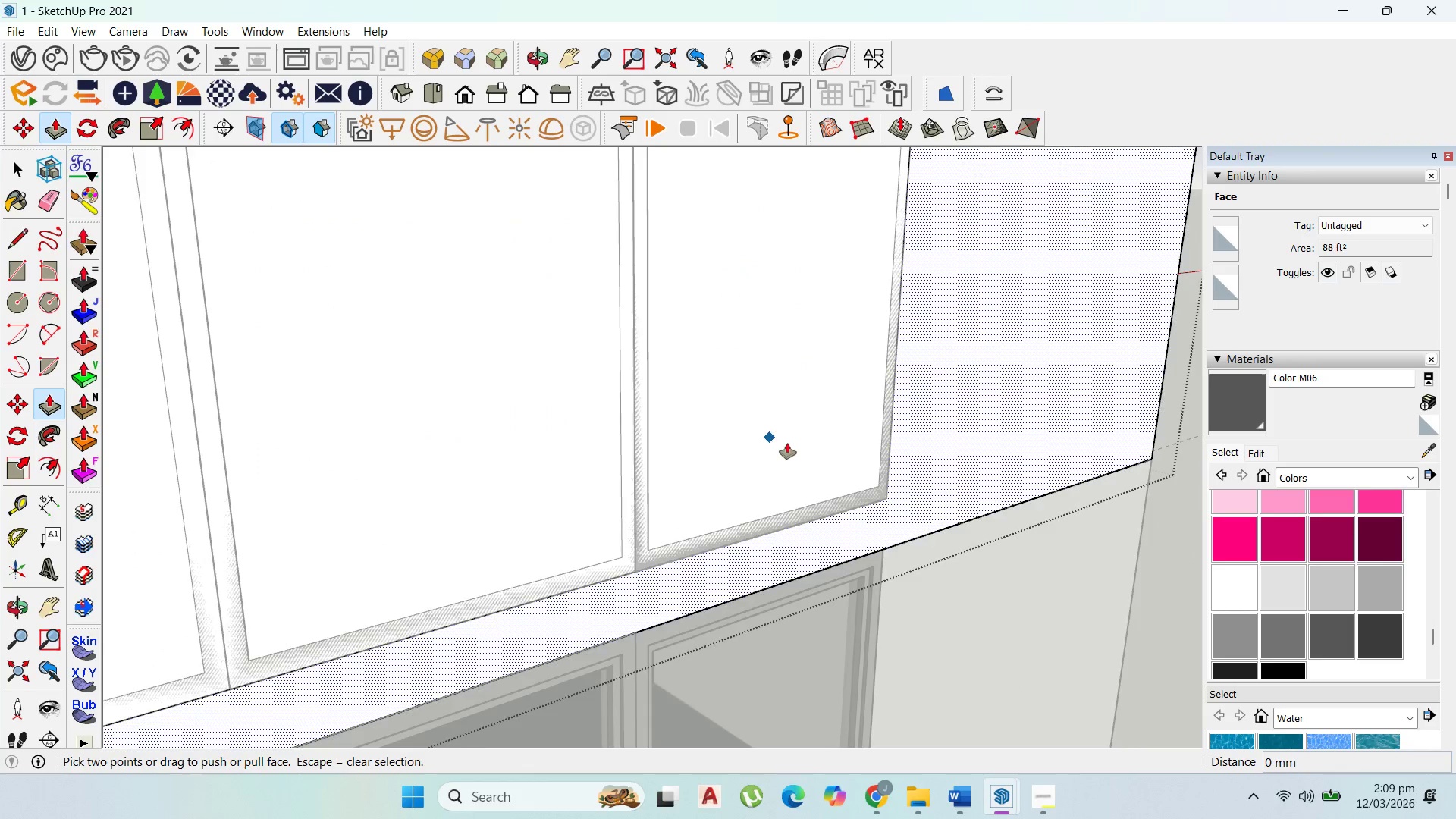 
scroll: coordinate [793, 446], scroll_direction: up, amount: 1.0
 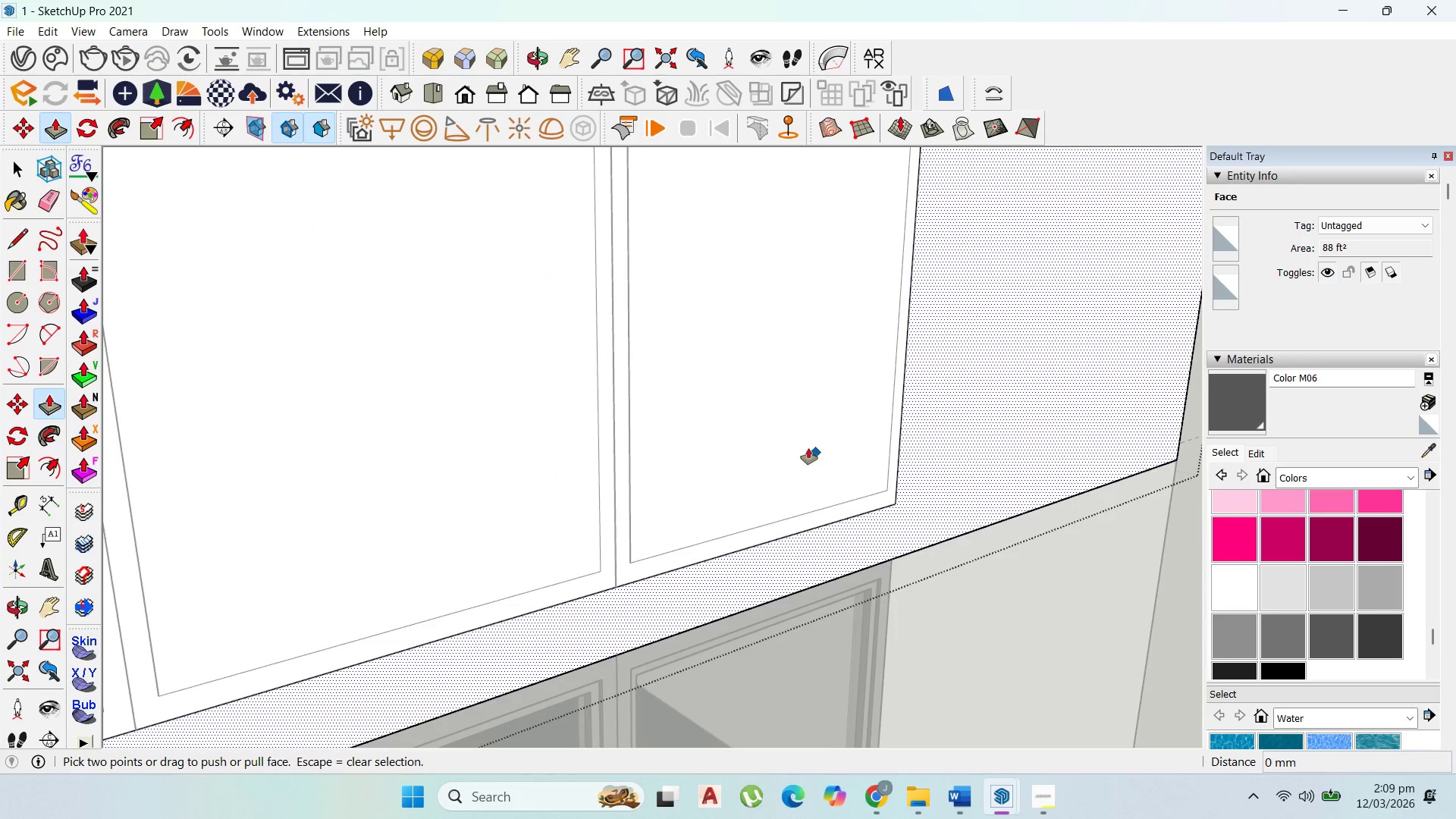 
key(Escape)
 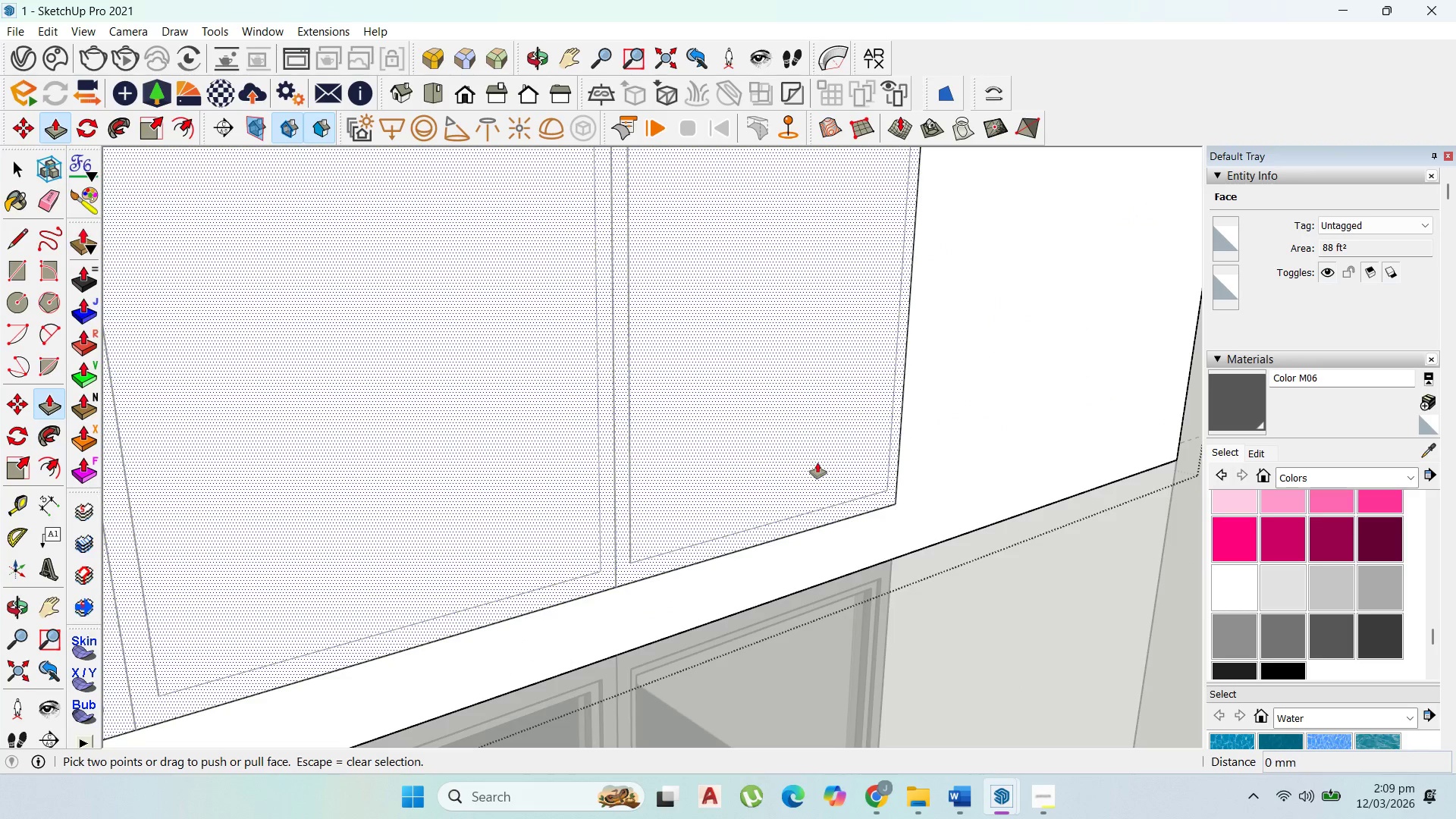 
left_click([817, 456])
 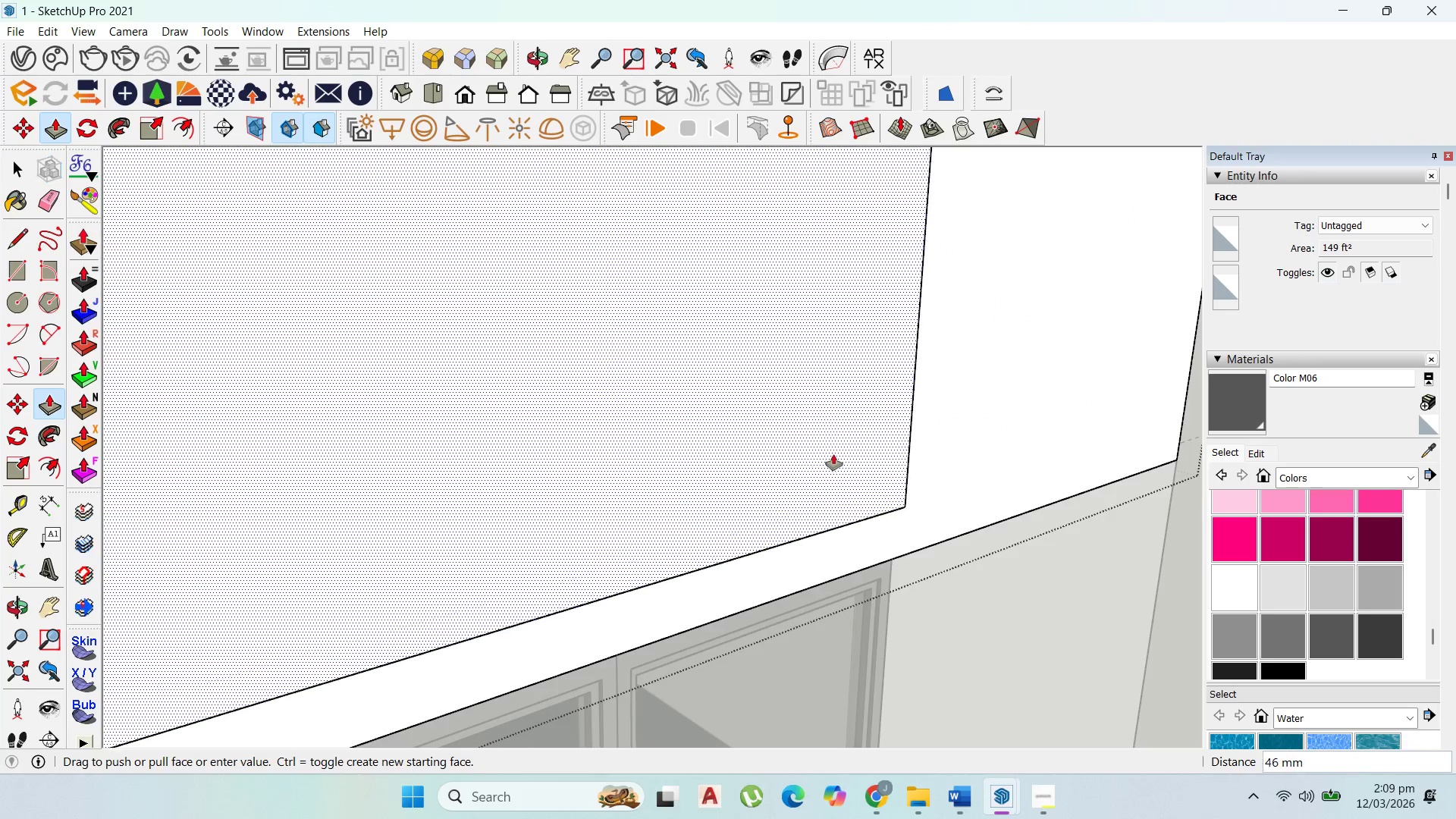 
scroll: coordinate [848, 460], scroll_direction: up, amount: 2.0
 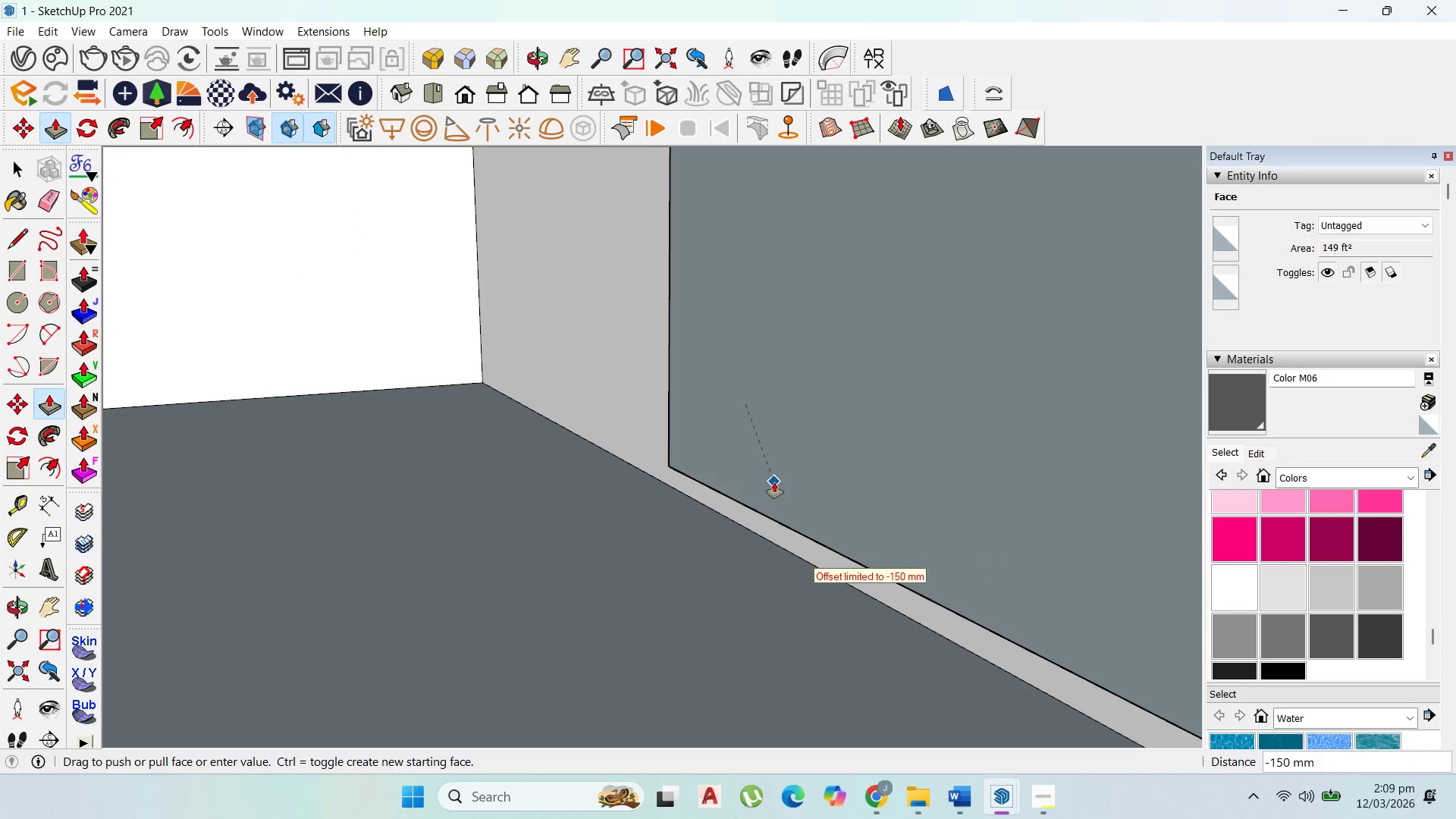 
left_click([639, 413])
 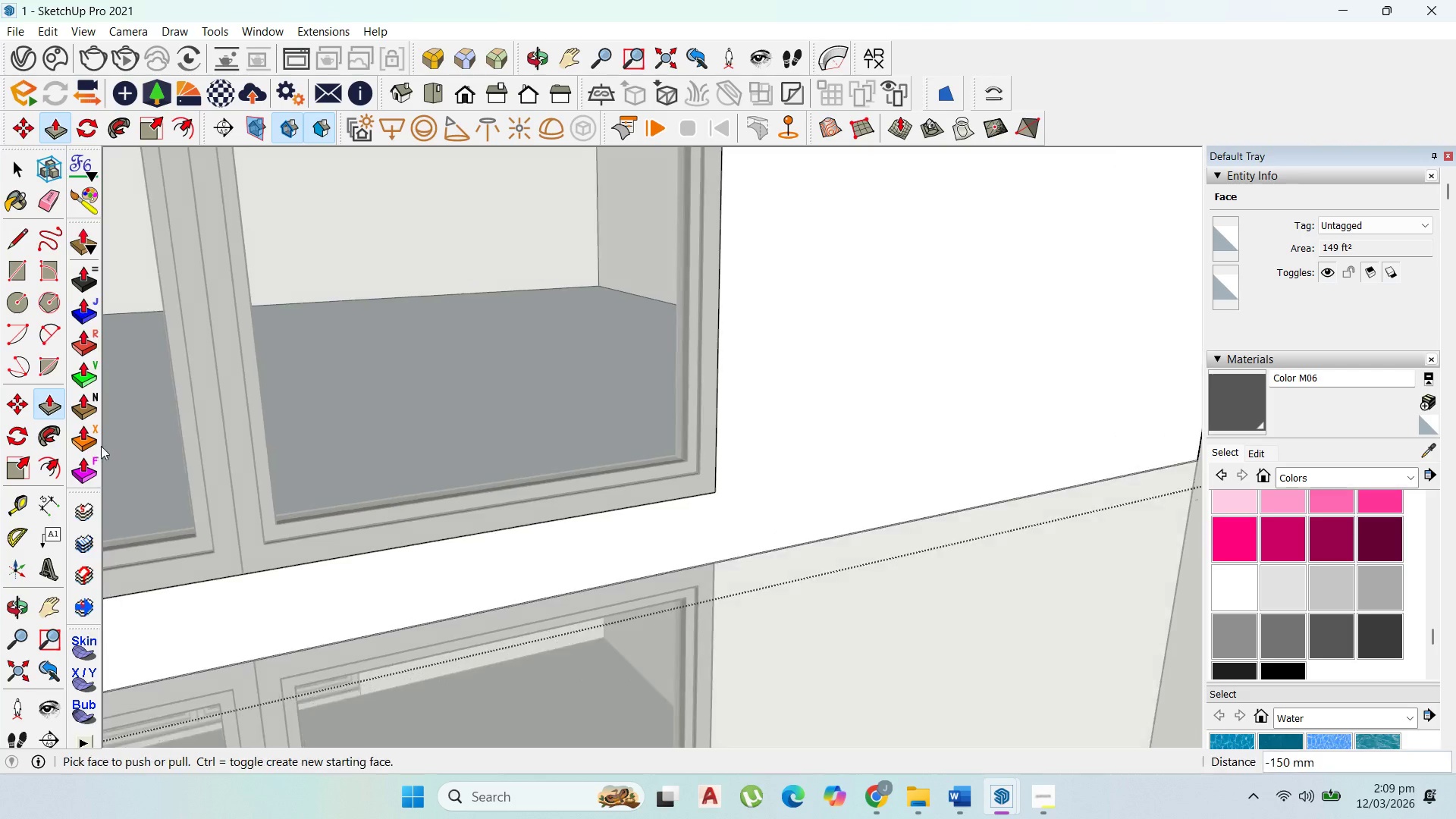 
scroll: coordinate [804, 422], scroll_direction: down, amount: 26.0
 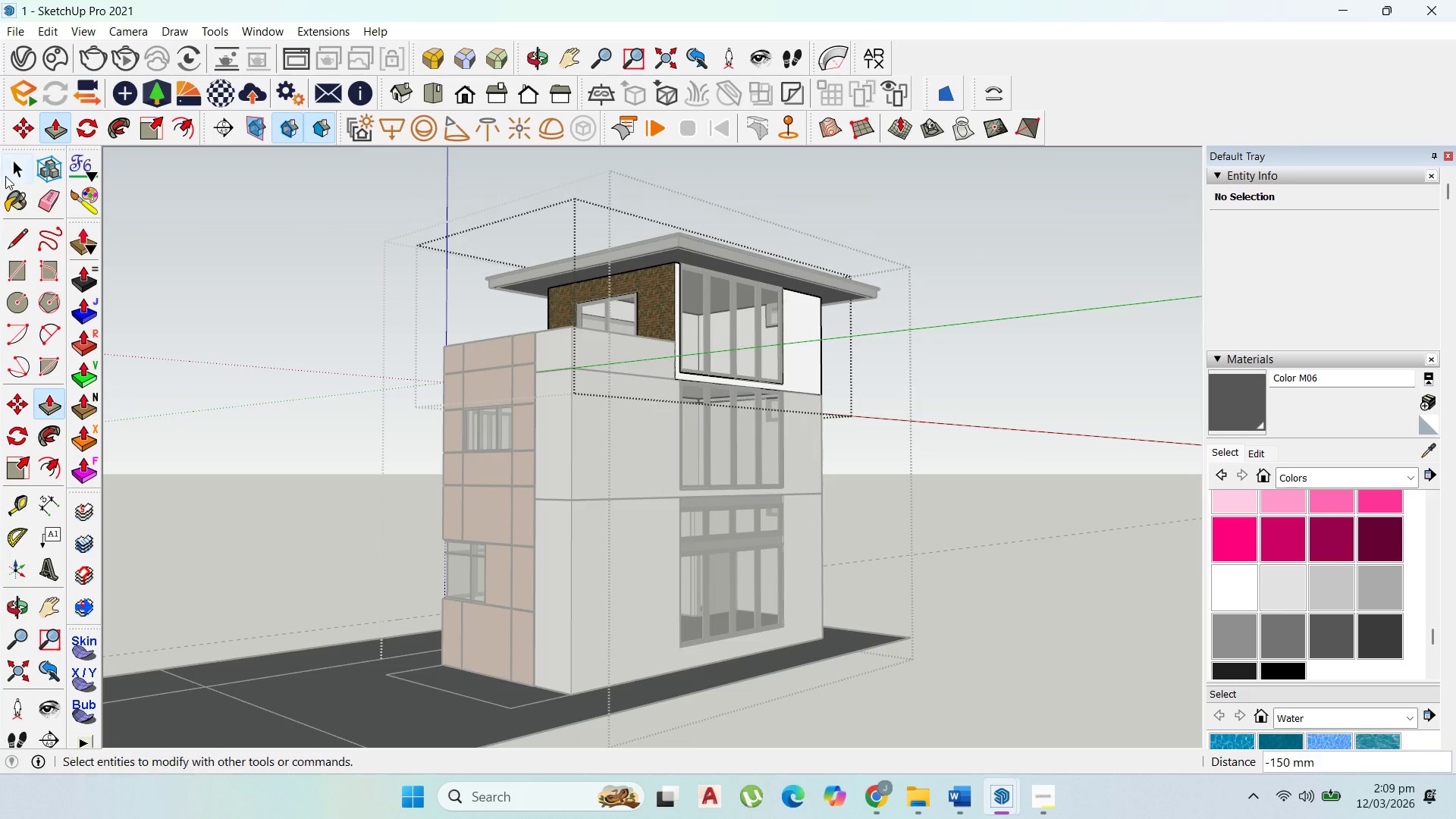 
key(Escape)
 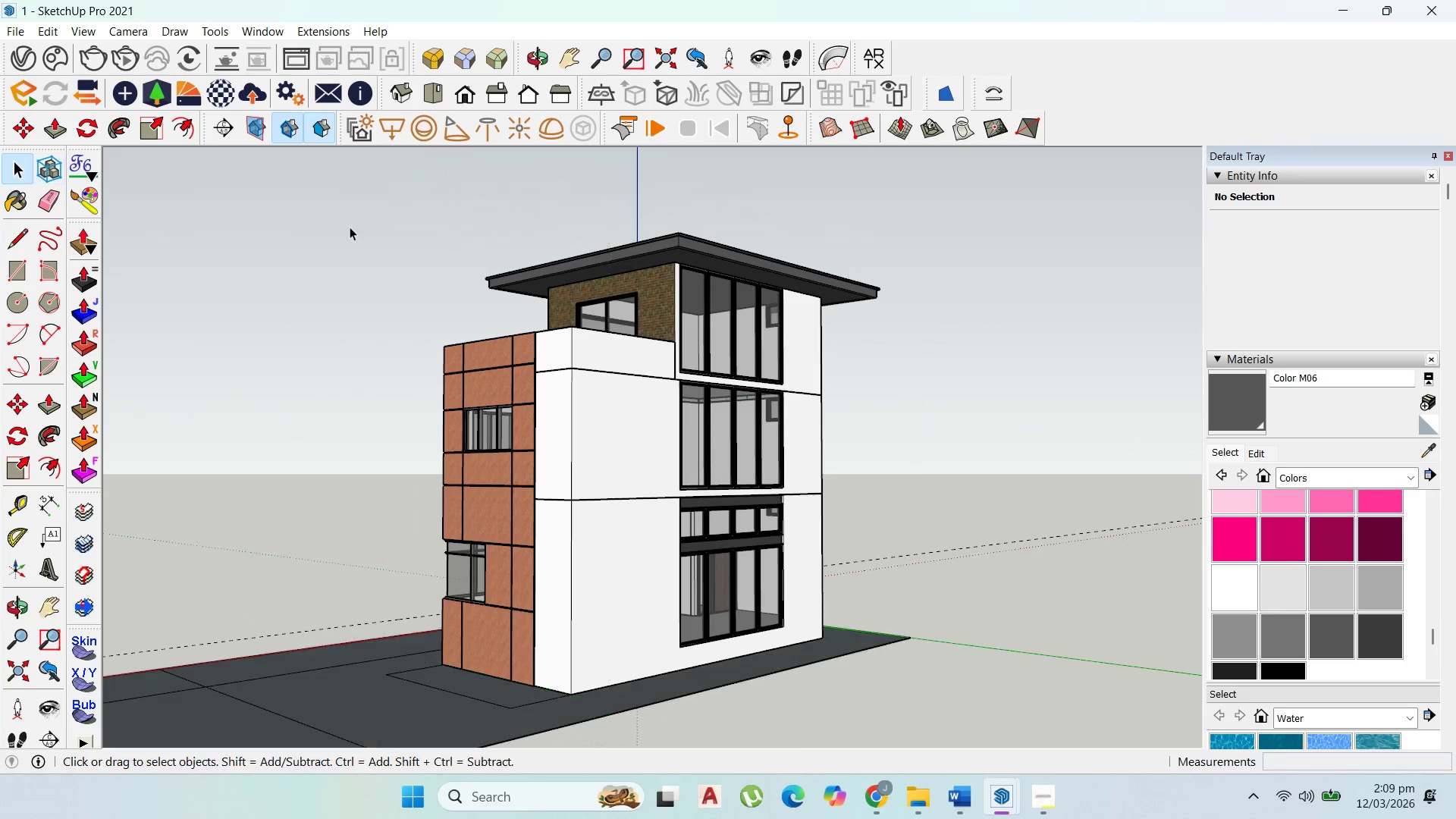 
key(Escape)
 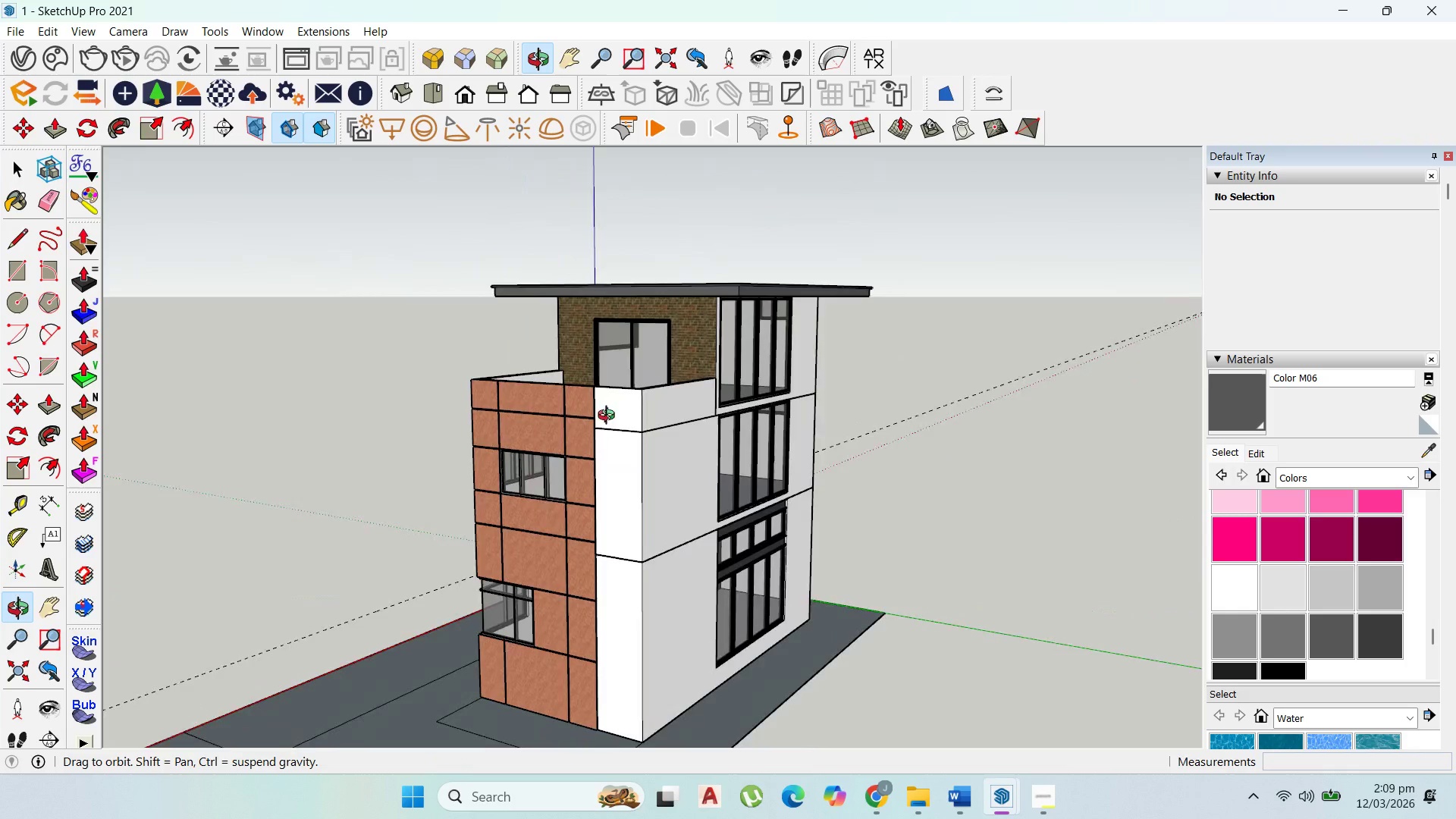 
scroll: coordinate [711, 424], scroll_direction: down, amount: 2.0
 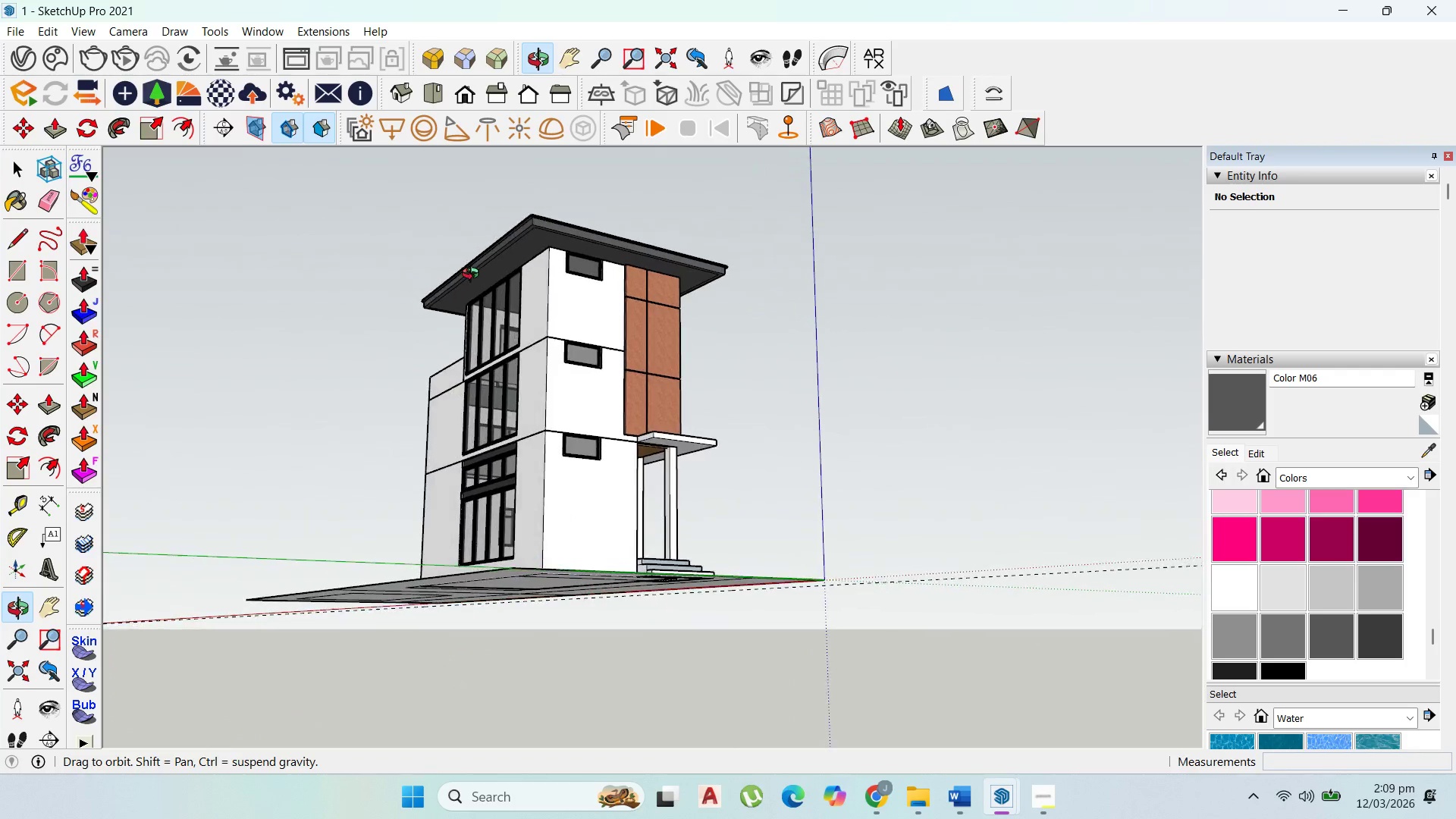 
scroll: coordinate [529, 418], scroll_direction: up, amount: 3.0
 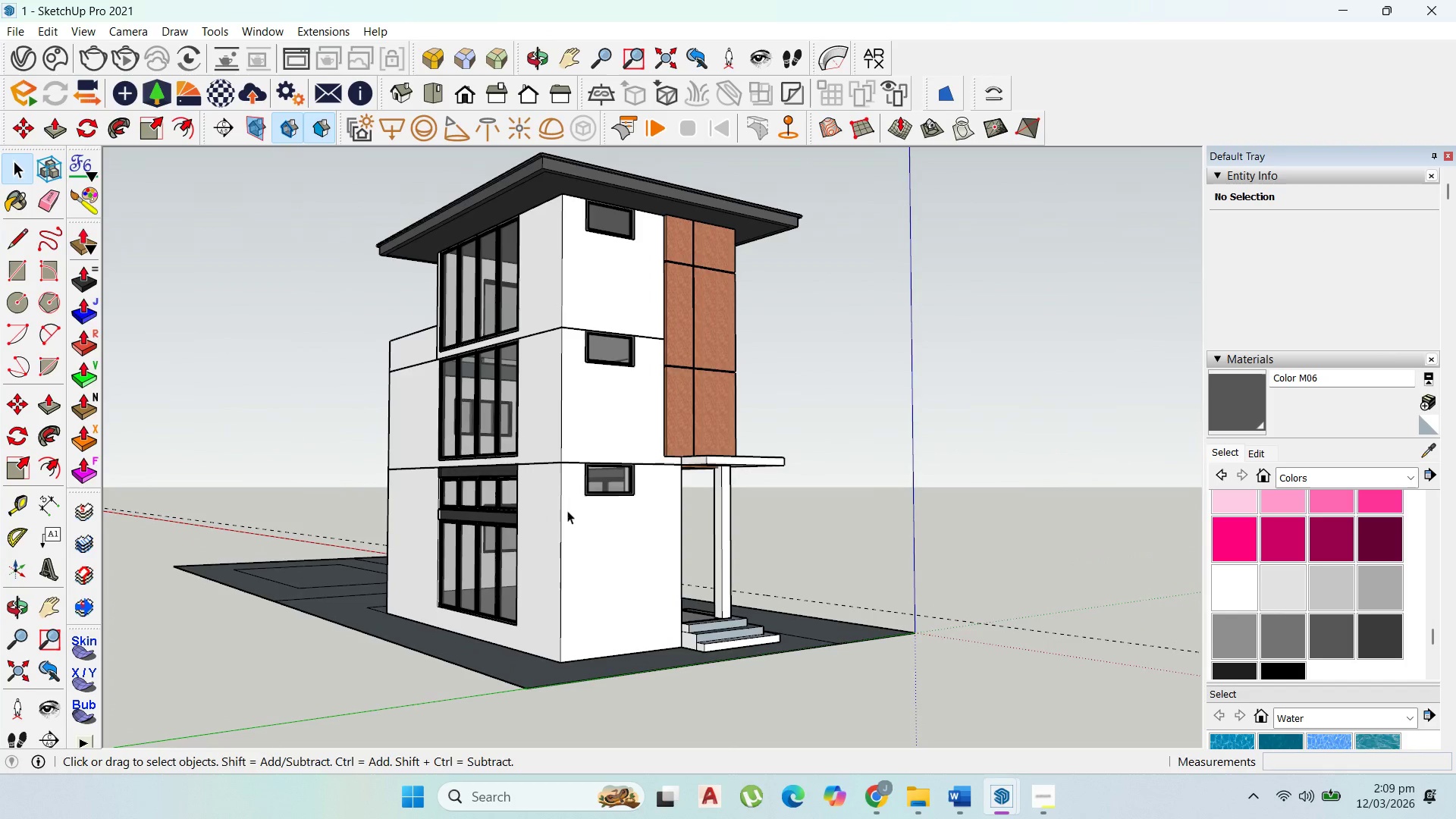 
scroll: coordinate [589, 473], scroll_direction: down, amount: 2.0
 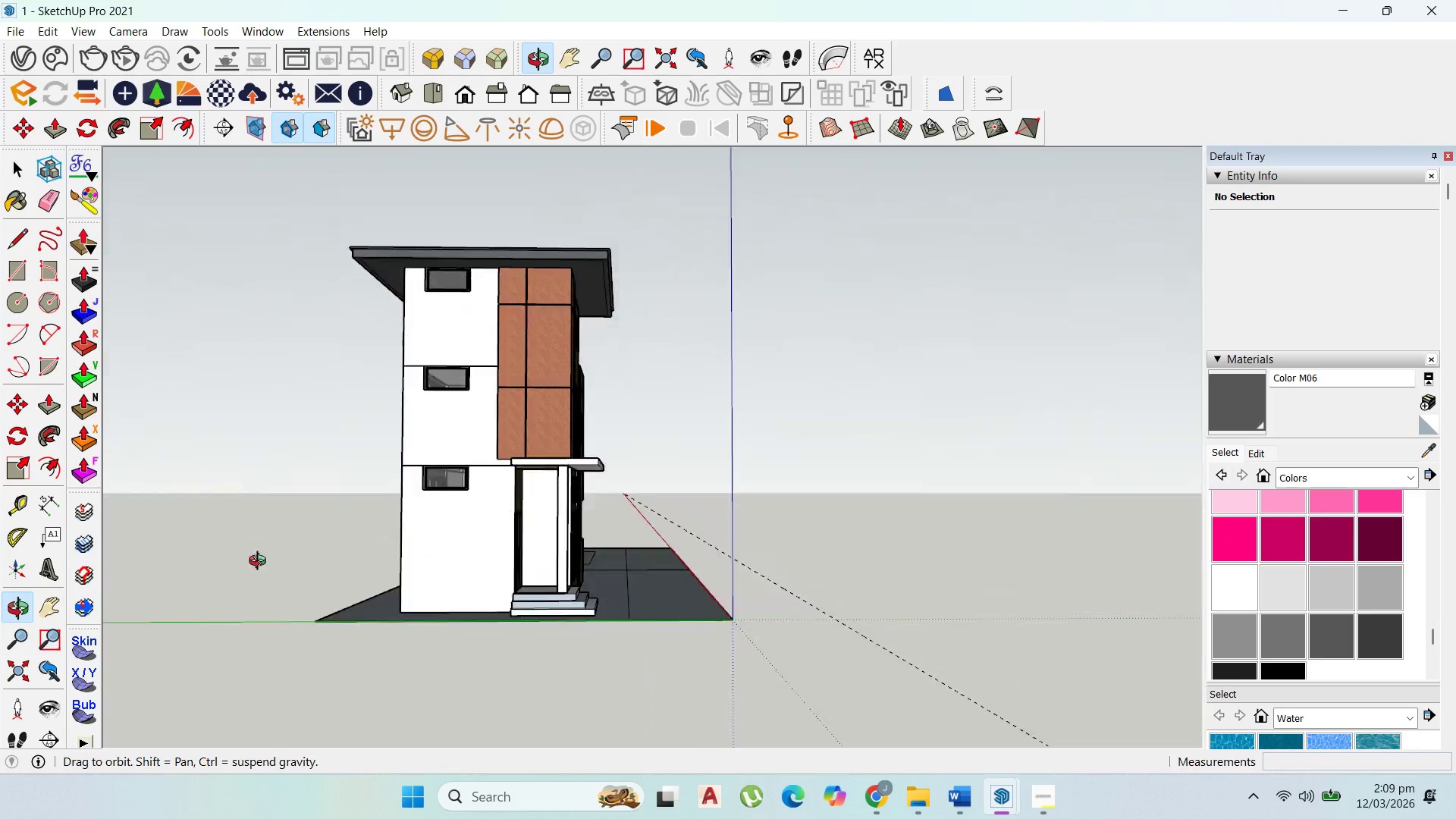 
scroll: coordinate [596, 396], scroll_direction: up, amount: 5.0
 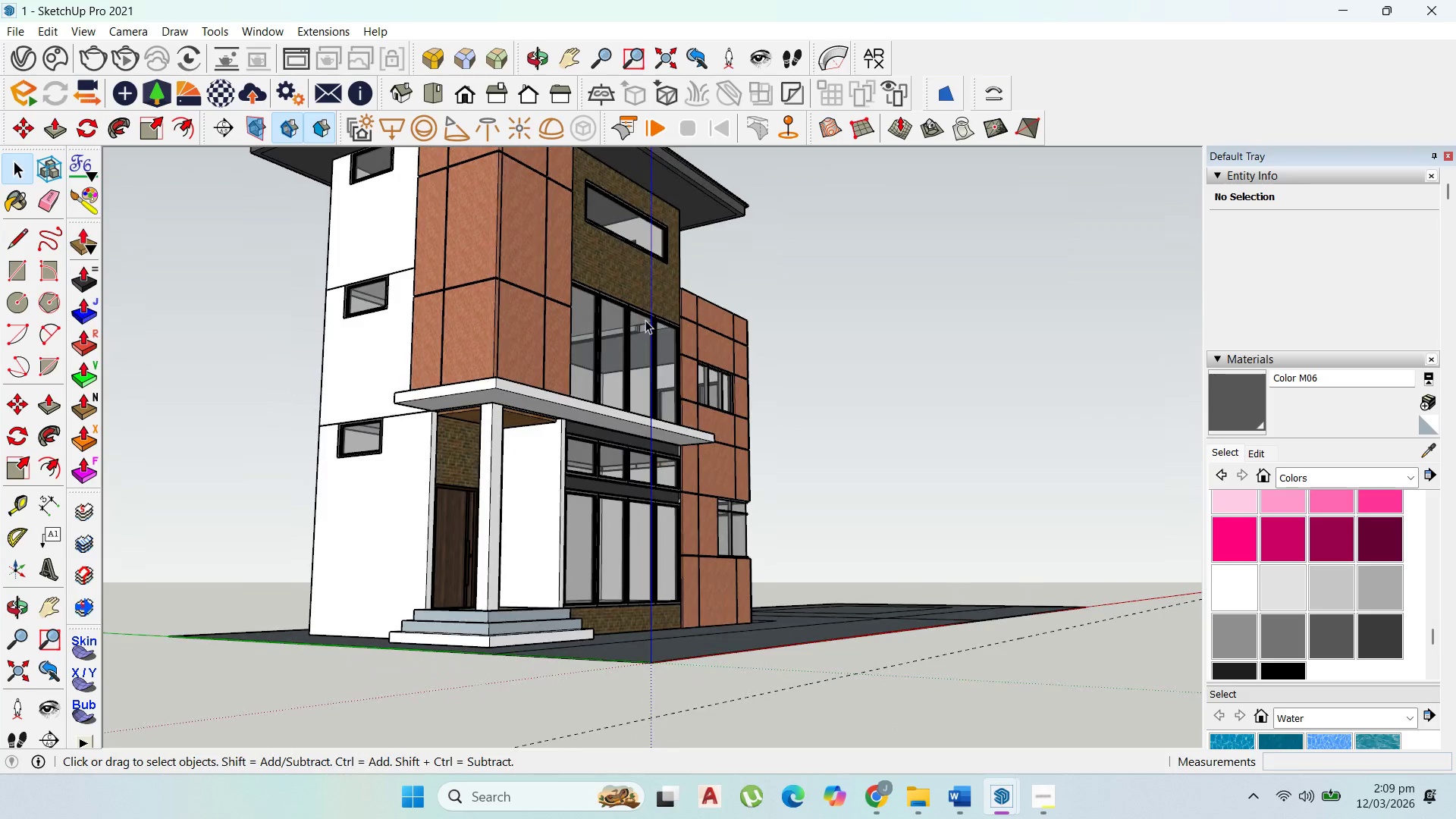 
scroll: coordinate [677, 432], scroll_direction: down, amount: 4.0
 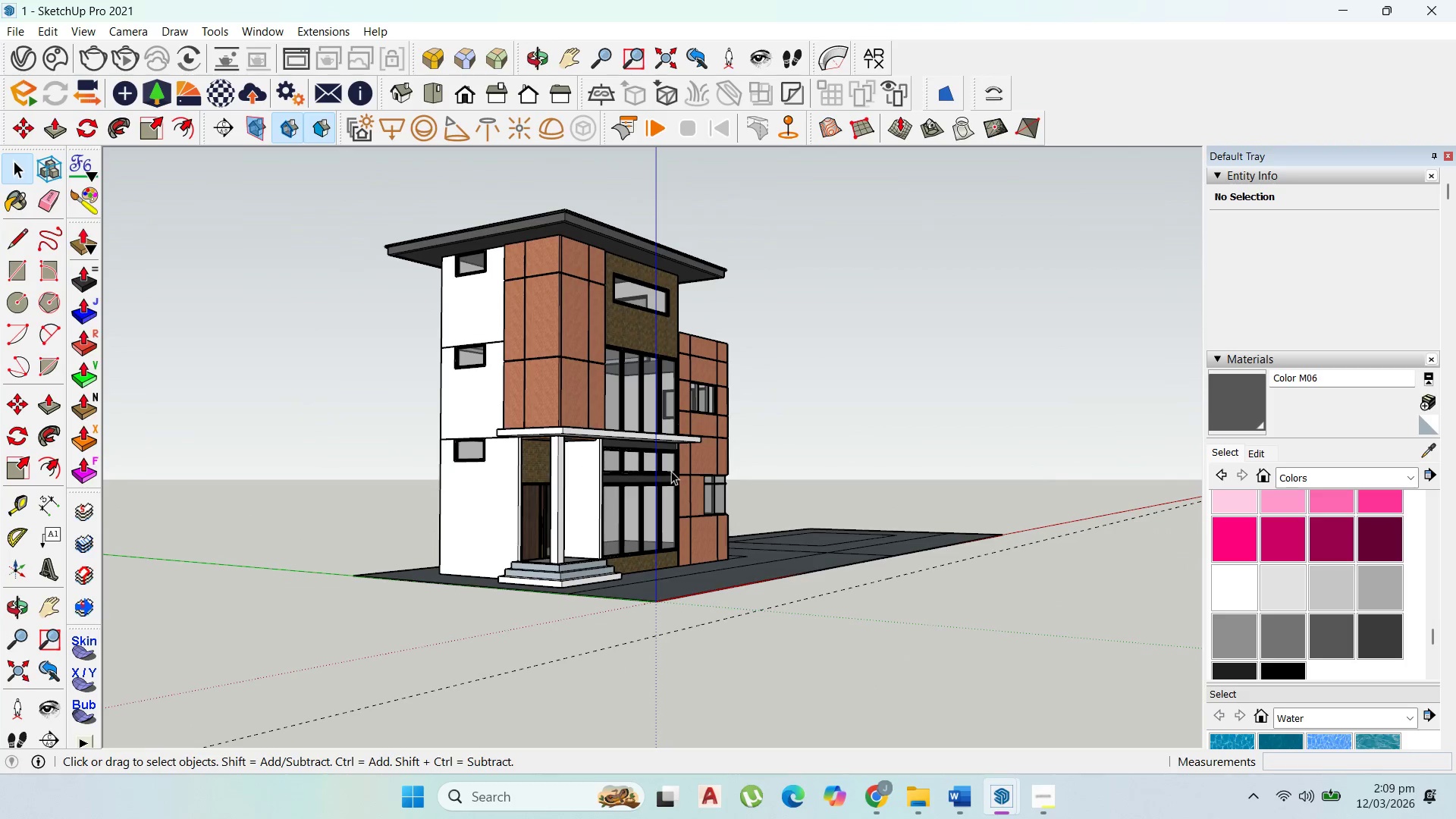 
scroll: coordinate [623, 598], scroll_direction: up, amount: 5.0
 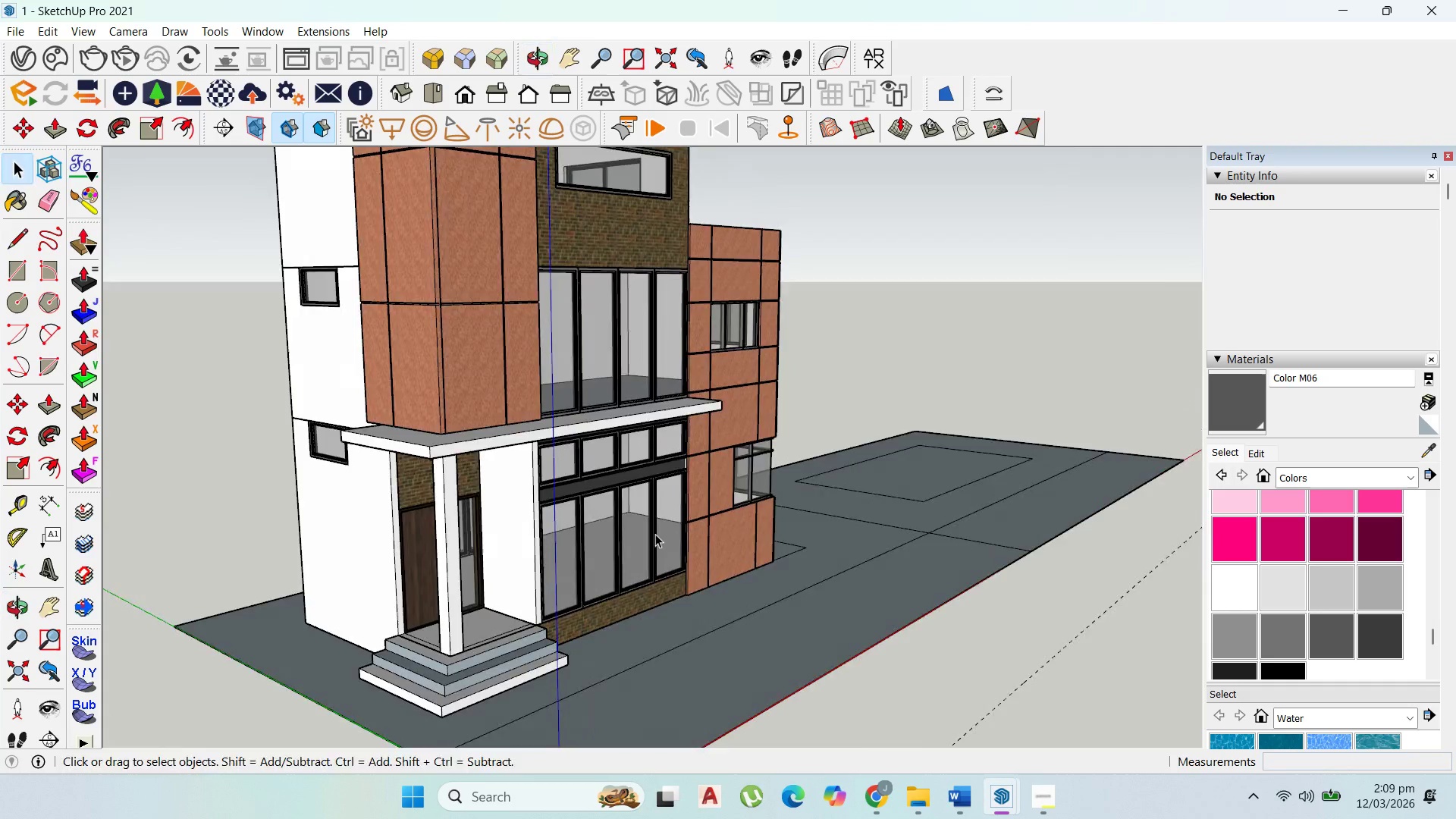 
scroll: coordinate [522, 460], scroll_direction: down, amount: 1.0
 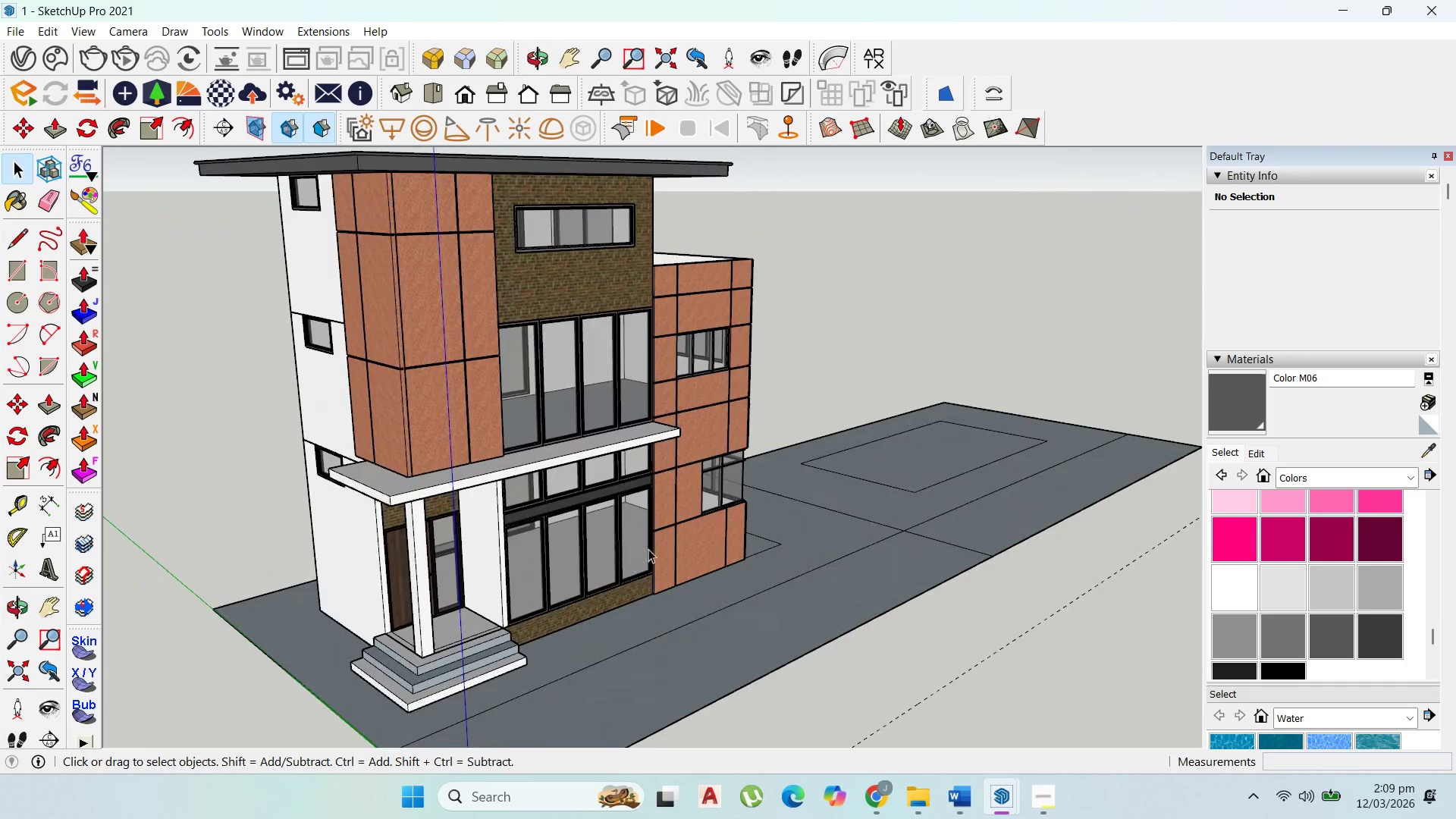 
scroll: coordinate [748, 558], scroll_direction: up, amount: 2.0
 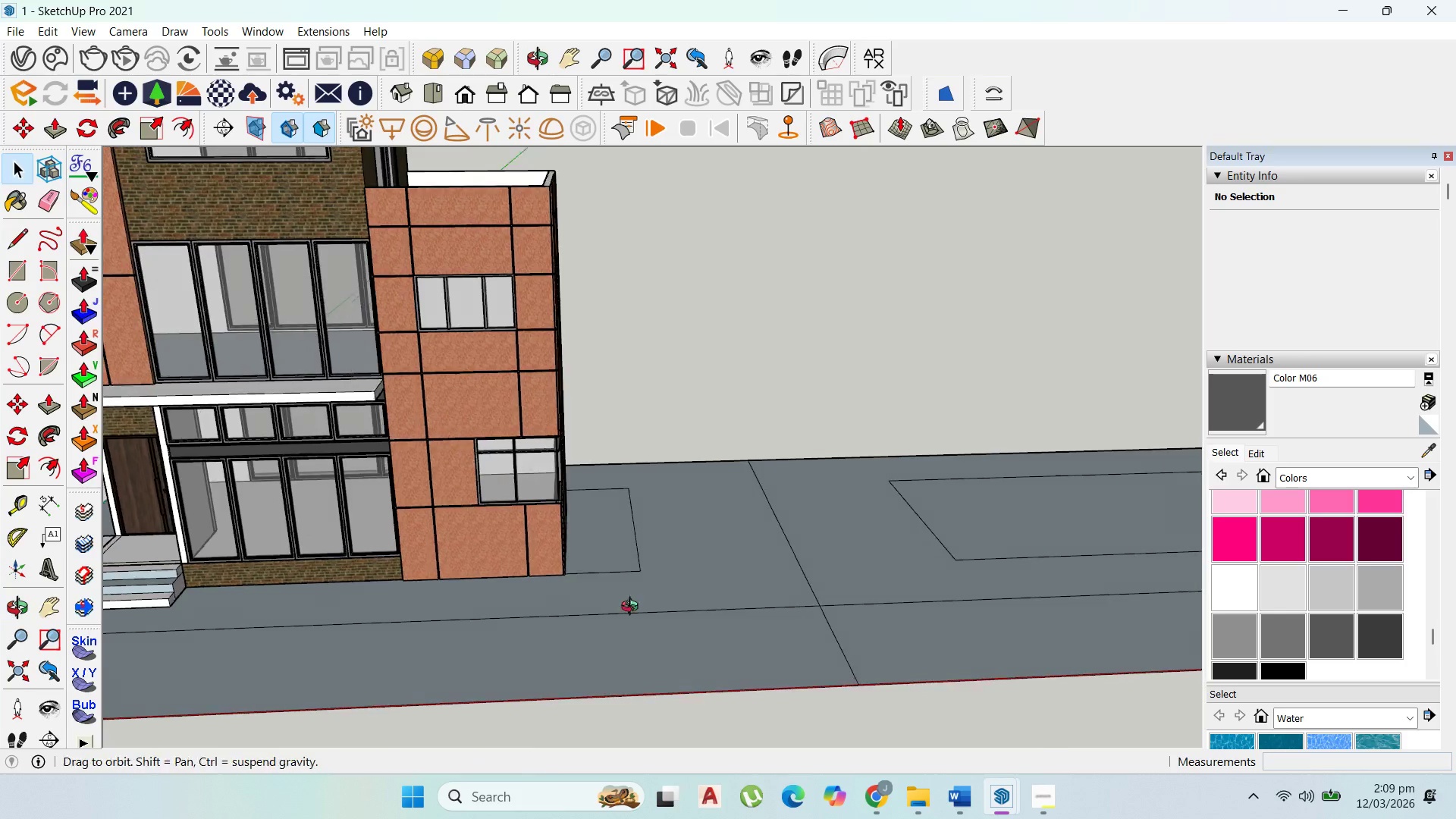 
scroll: coordinate [911, 570], scroll_direction: none, amount: 0.0
 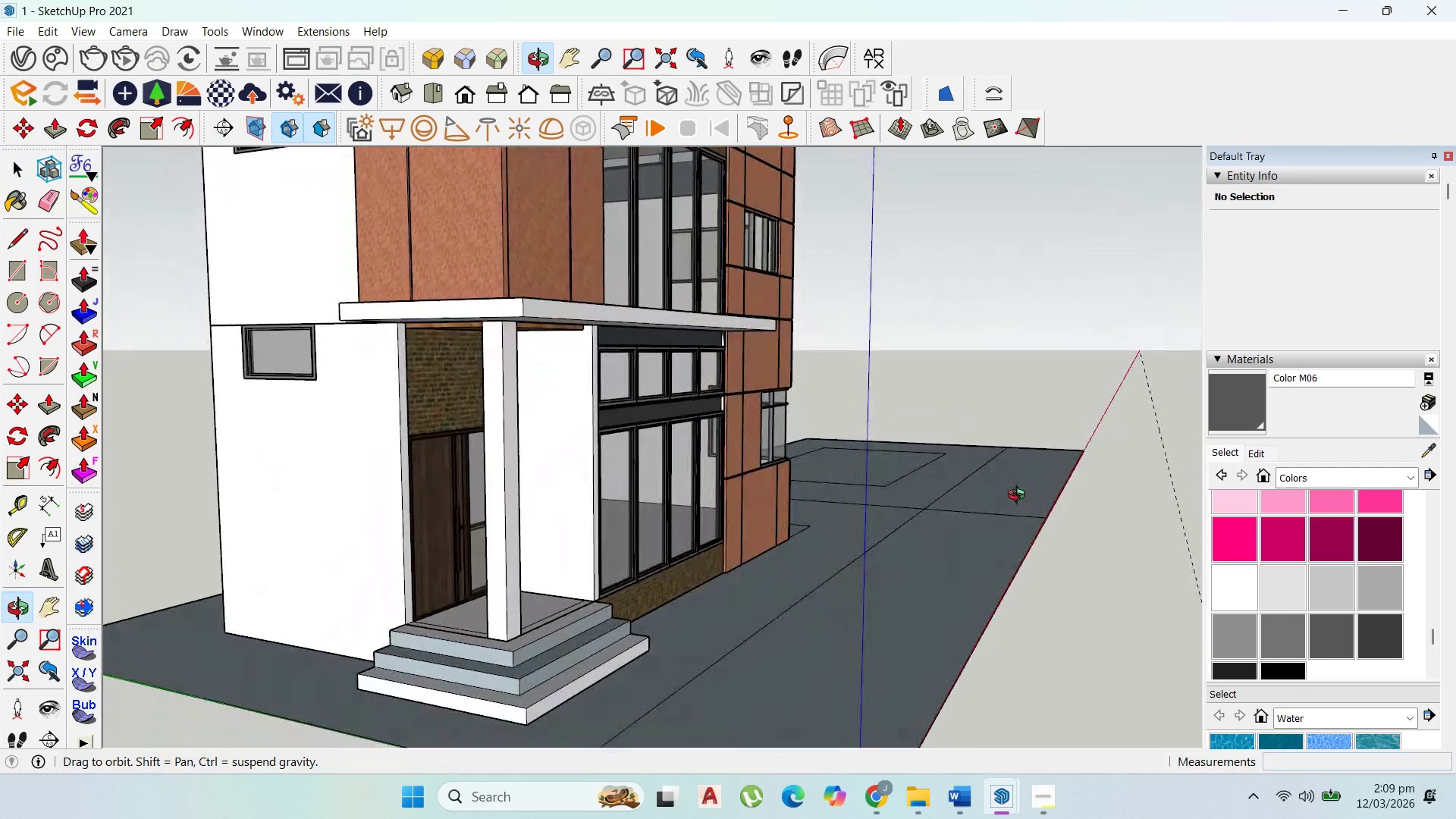 
scroll: coordinate [737, 215], scroll_direction: down, amount: 3.0
 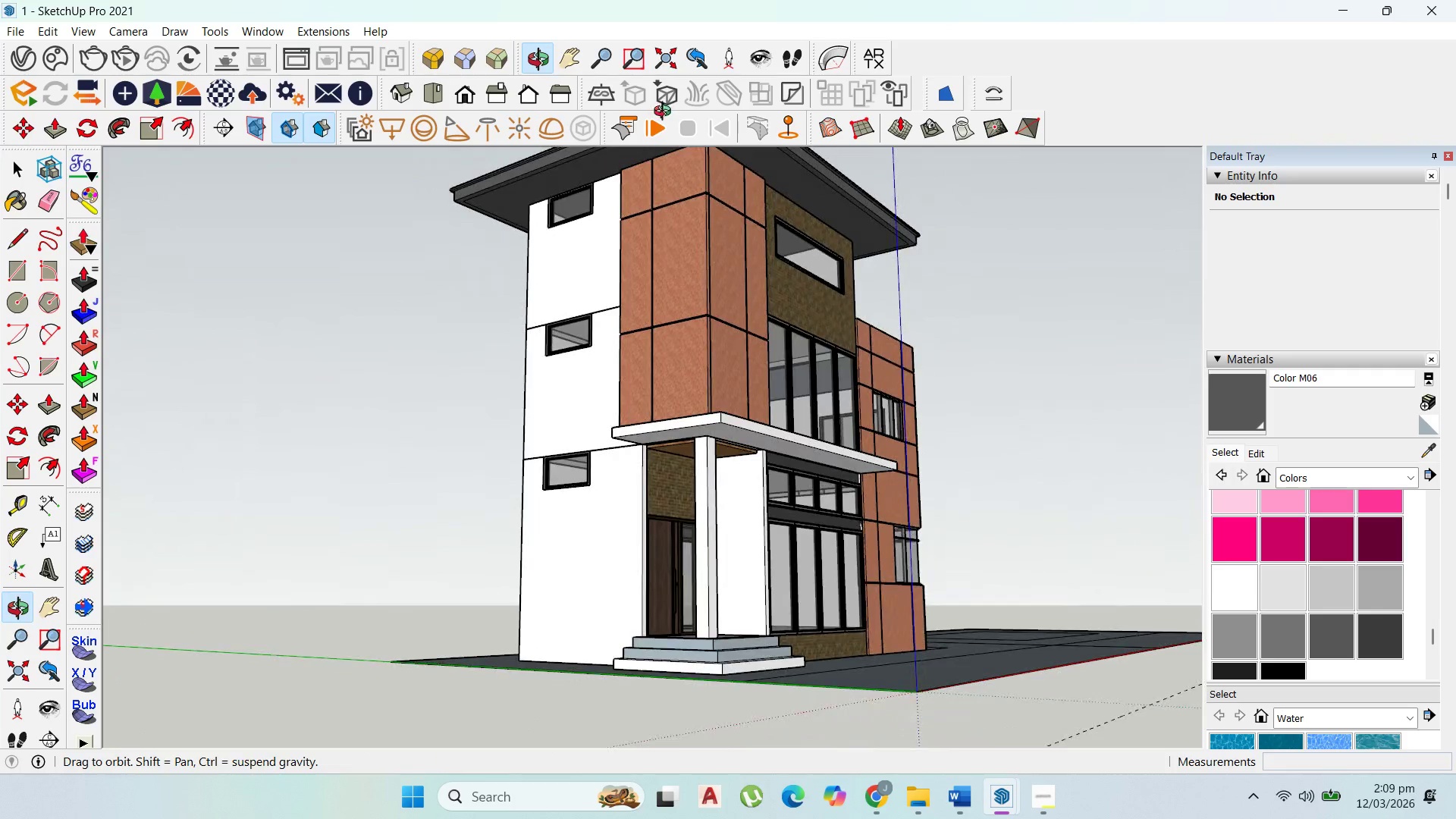 
scroll: coordinate [723, 232], scroll_direction: up, amount: 3.0
 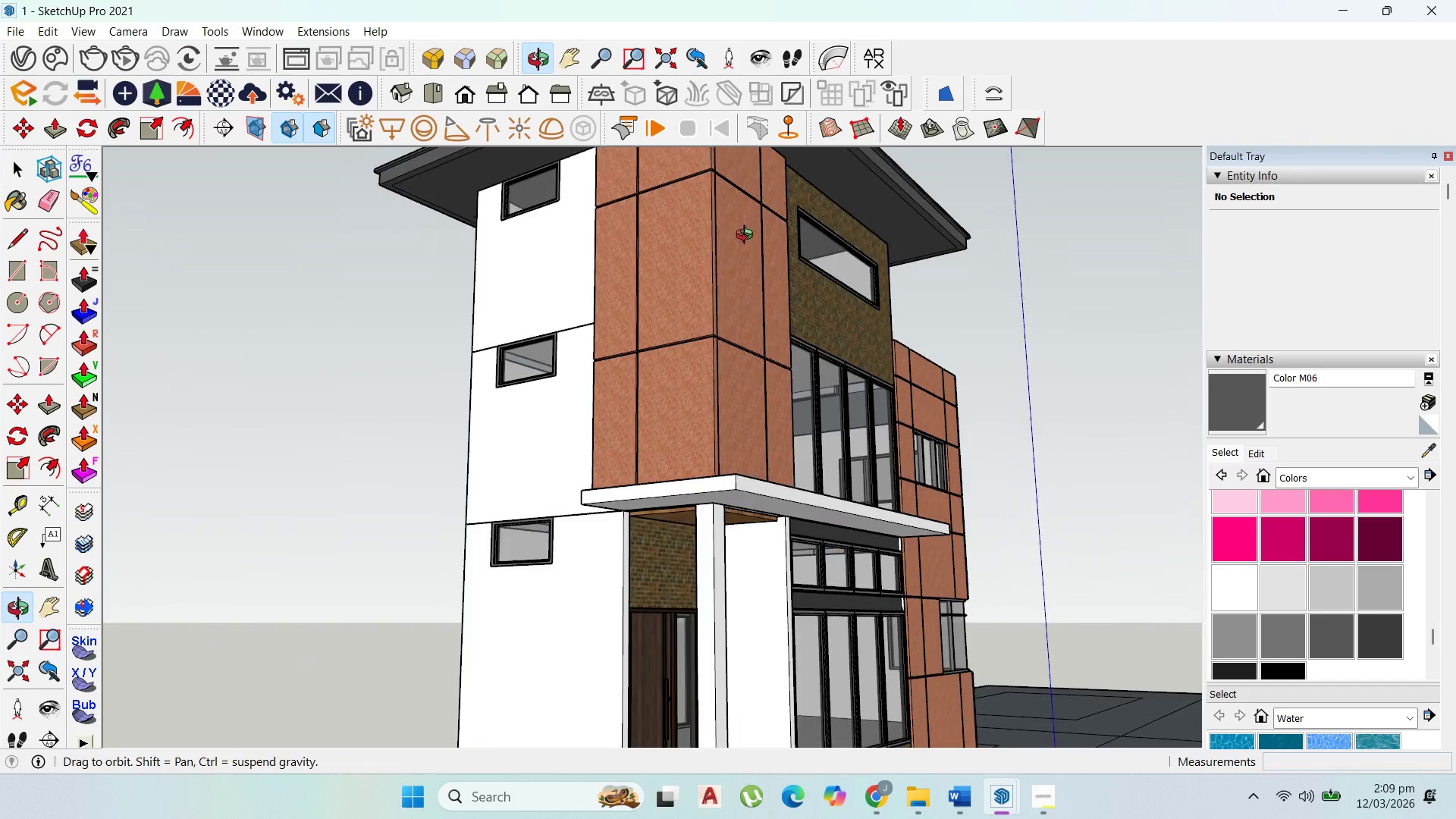 
scroll: coordinate [742, 578], scroll_direction: down, amount: 5.0
 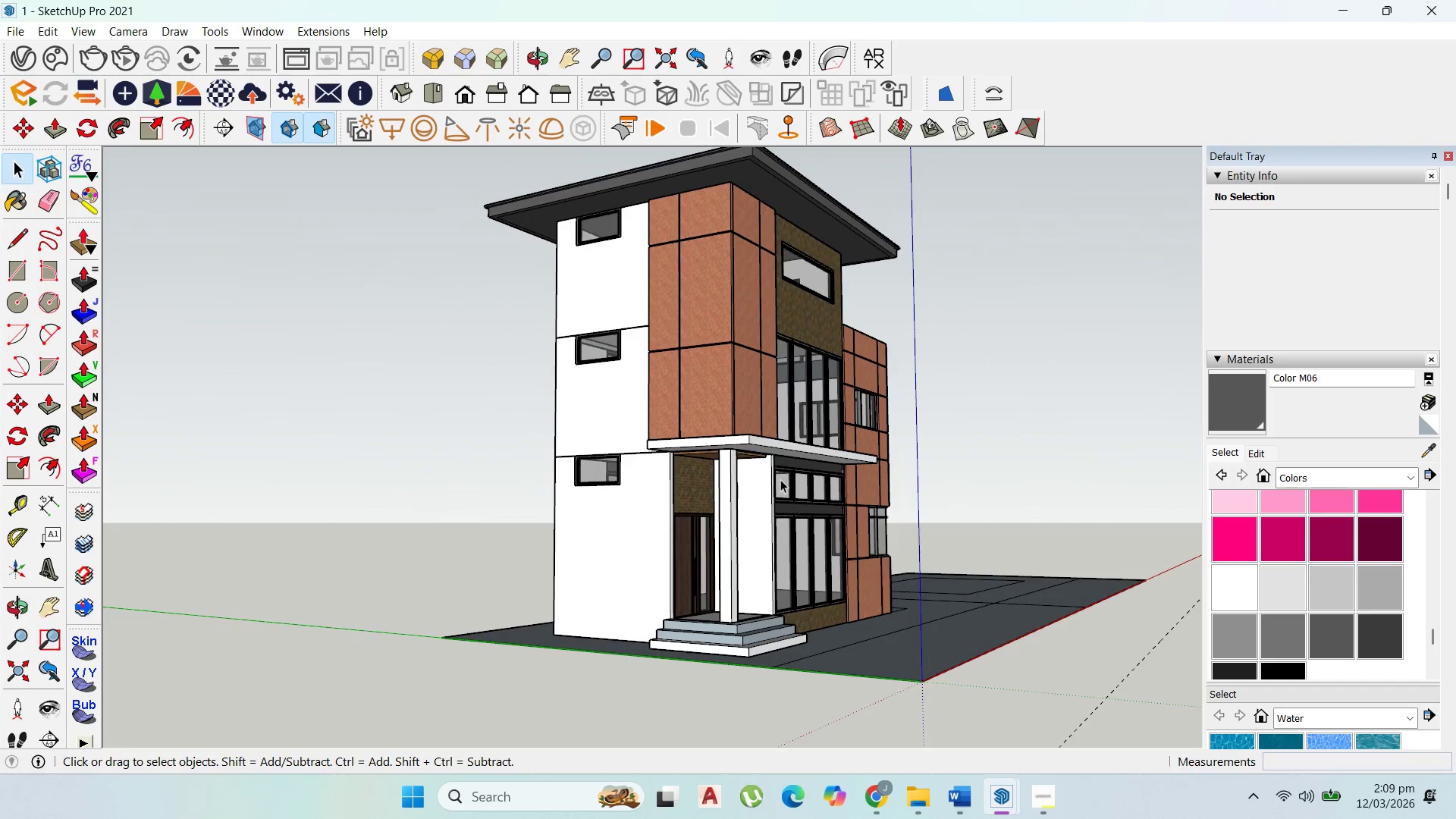 
scroll: coordinate [799, 435], scroll_direction: up, amount: 2.0
 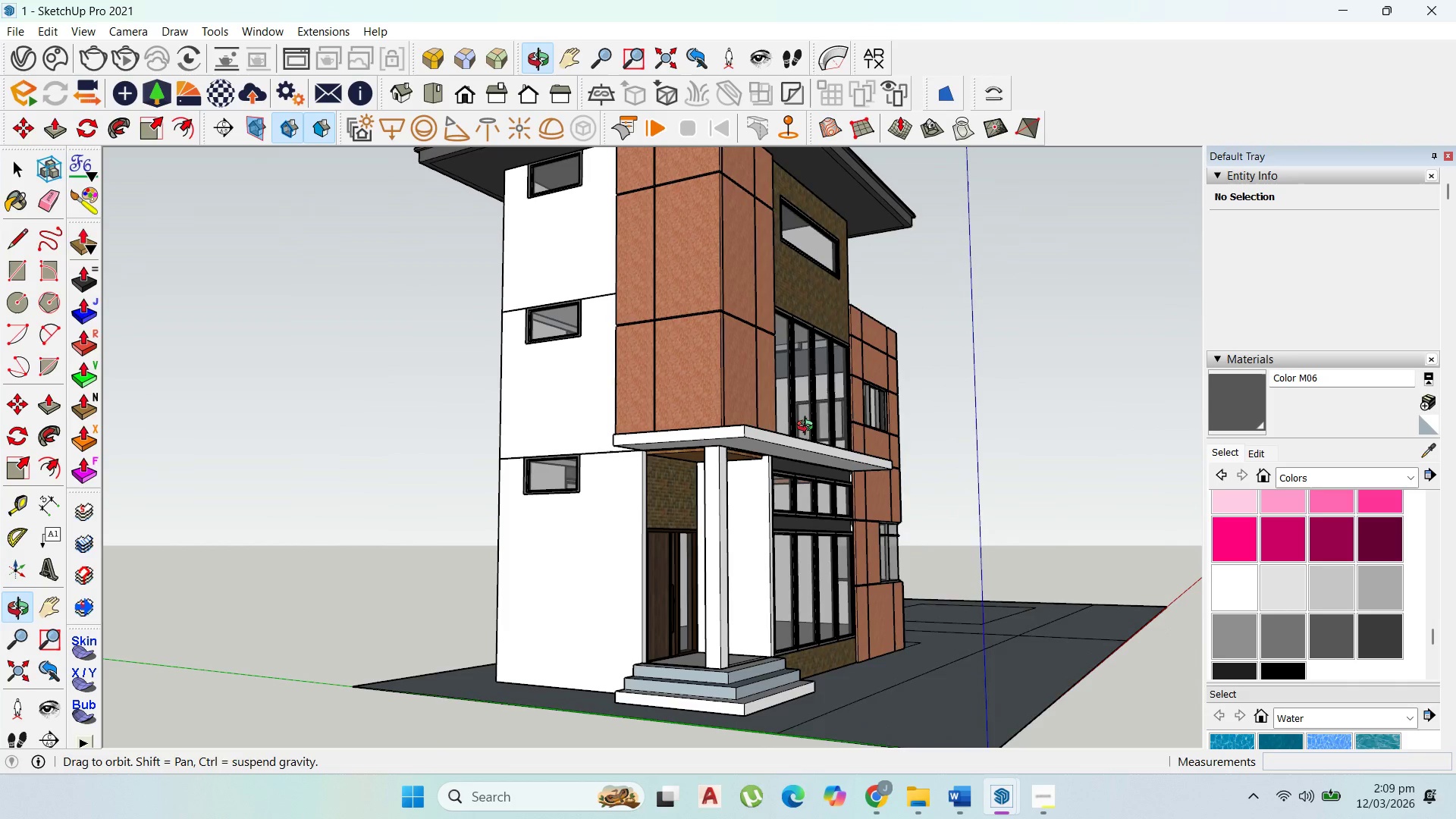 
scroll: coordinate [808, 430], scroll_direction: down, amount: 3.0
 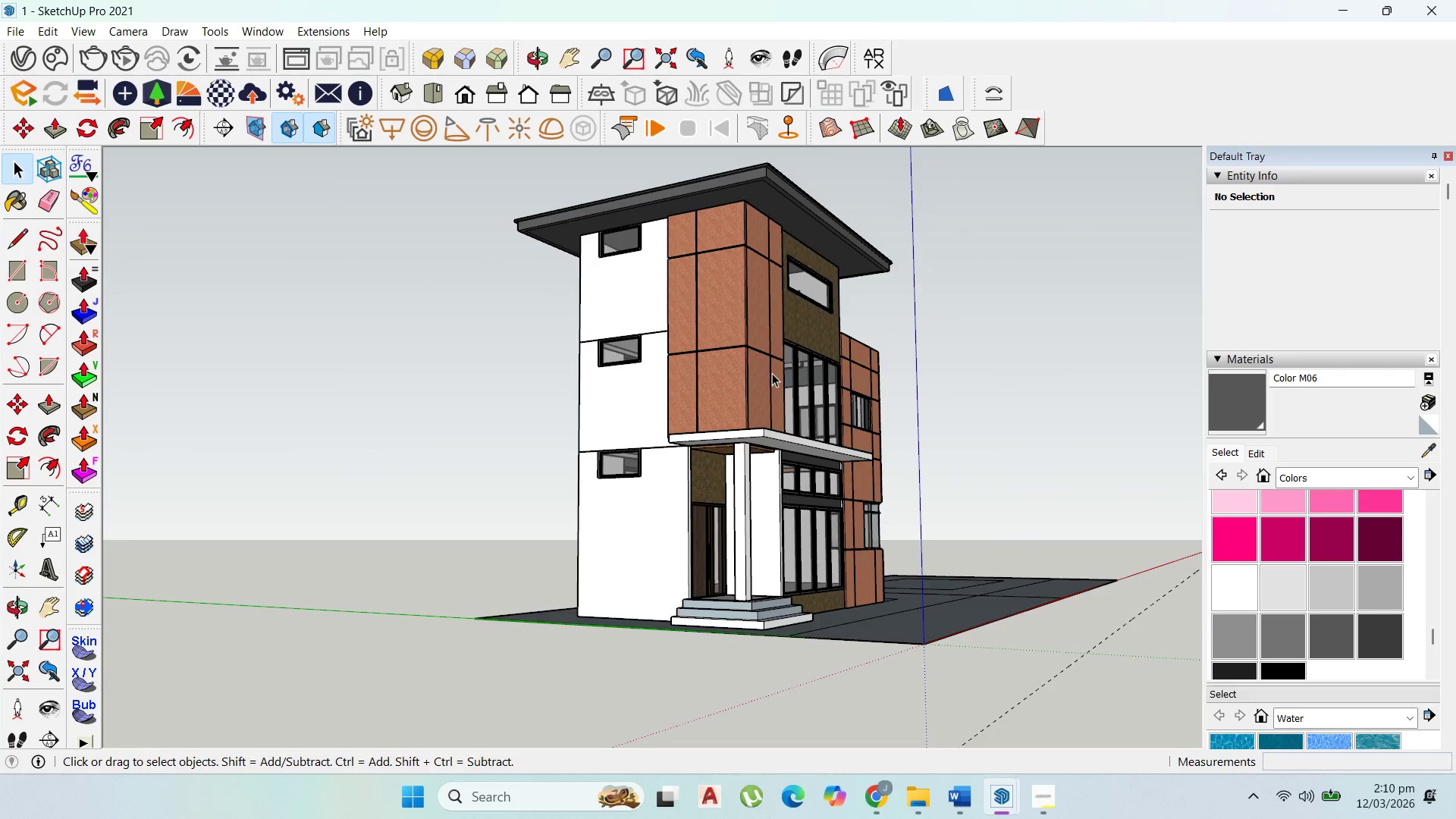 
wait(7.47)
 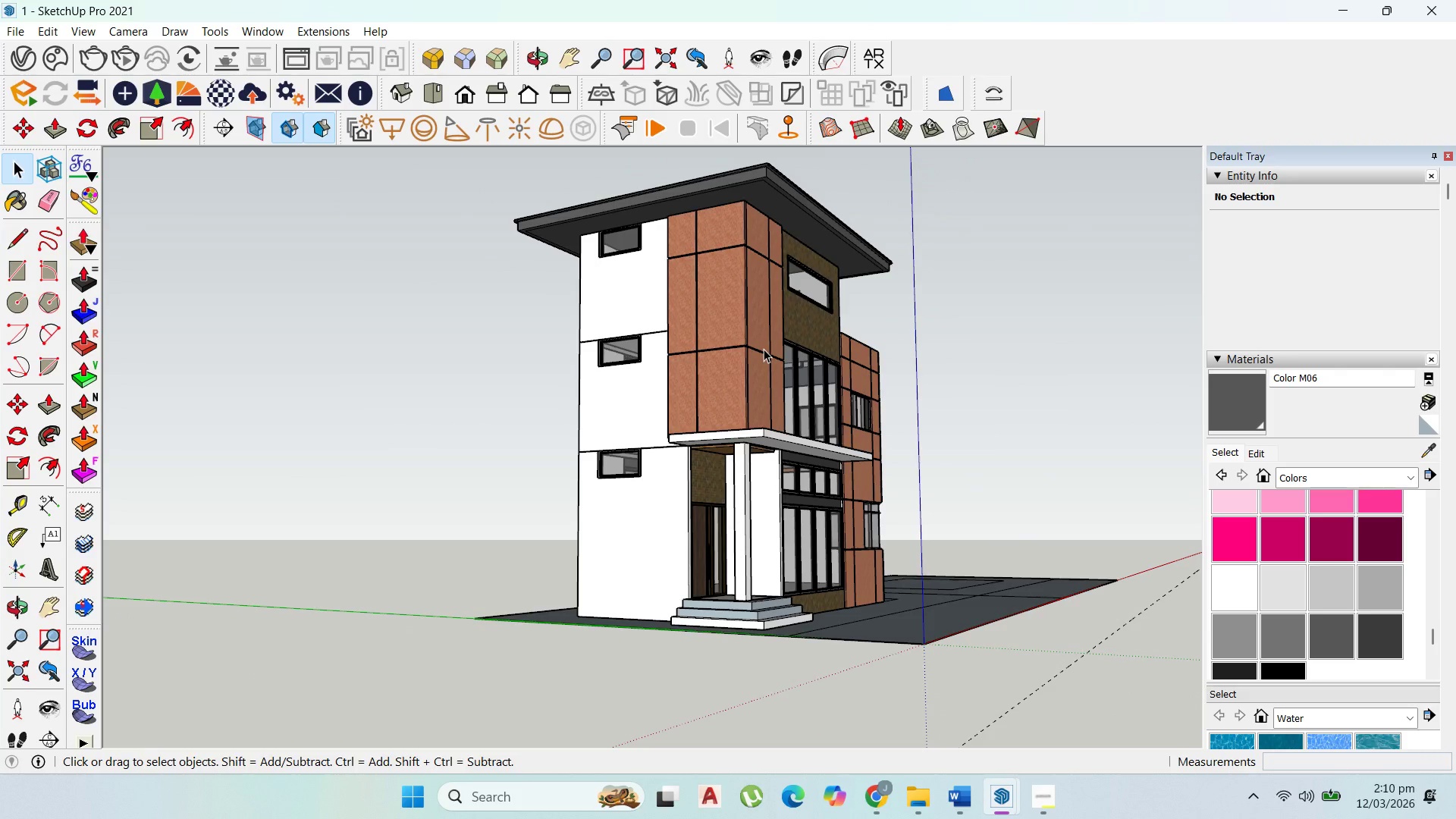 
scroll: coordinate [764, 431], scroll_direction: down, amount: 3.0
 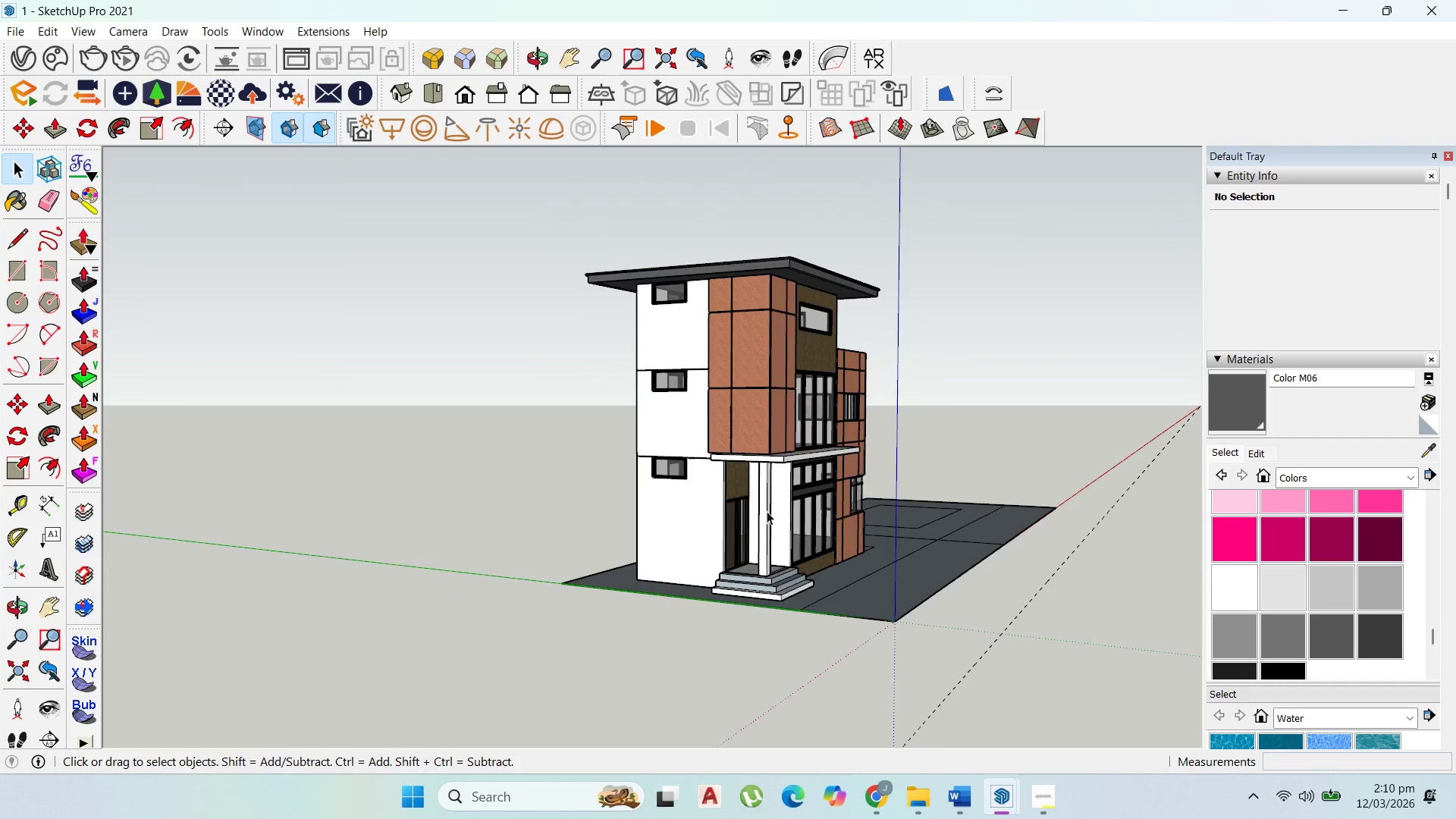 
scroll: coordinate [905, 410], scroll_direction: up, amount: 17.0
 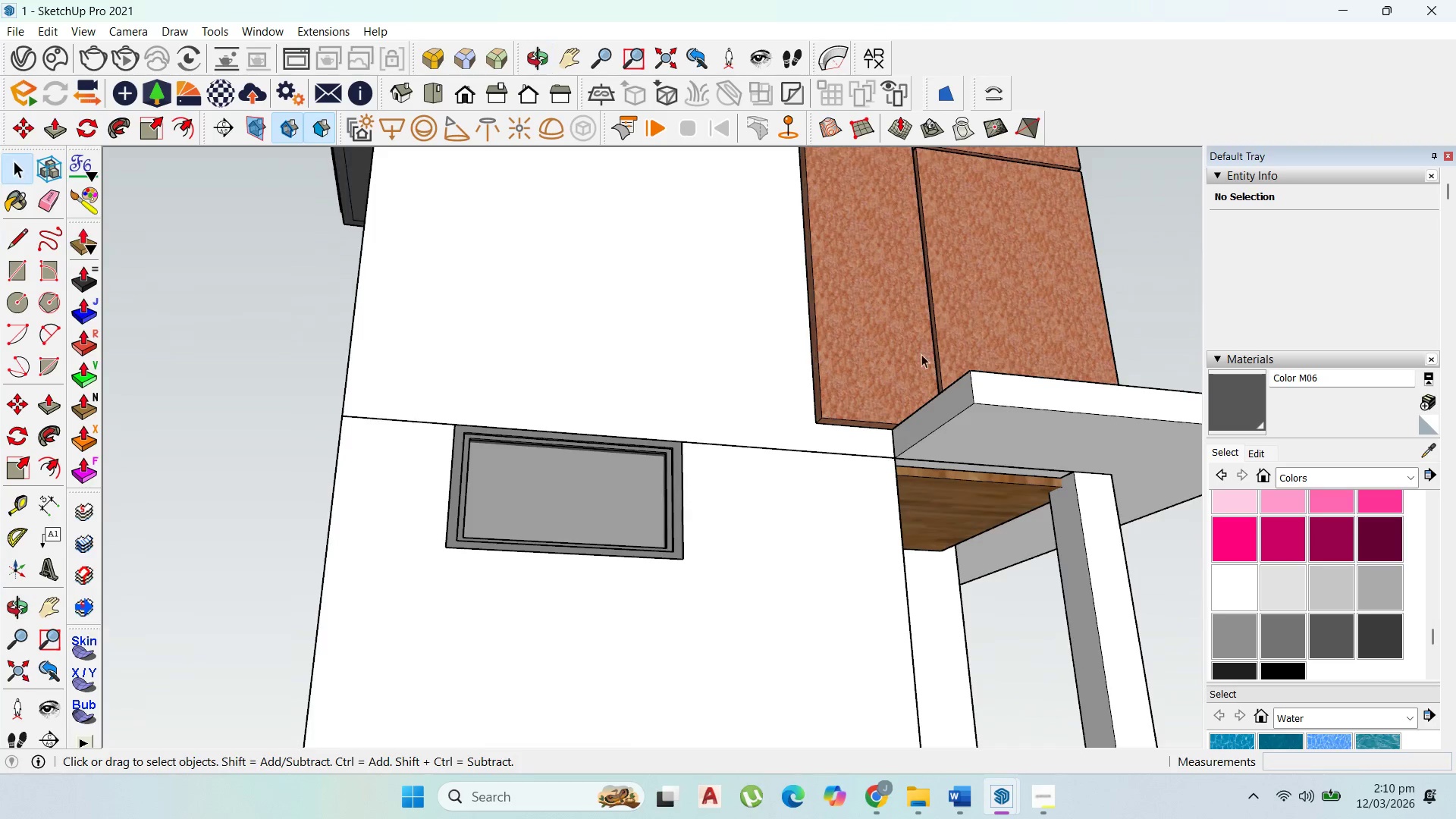 
double_click([868, 402])
 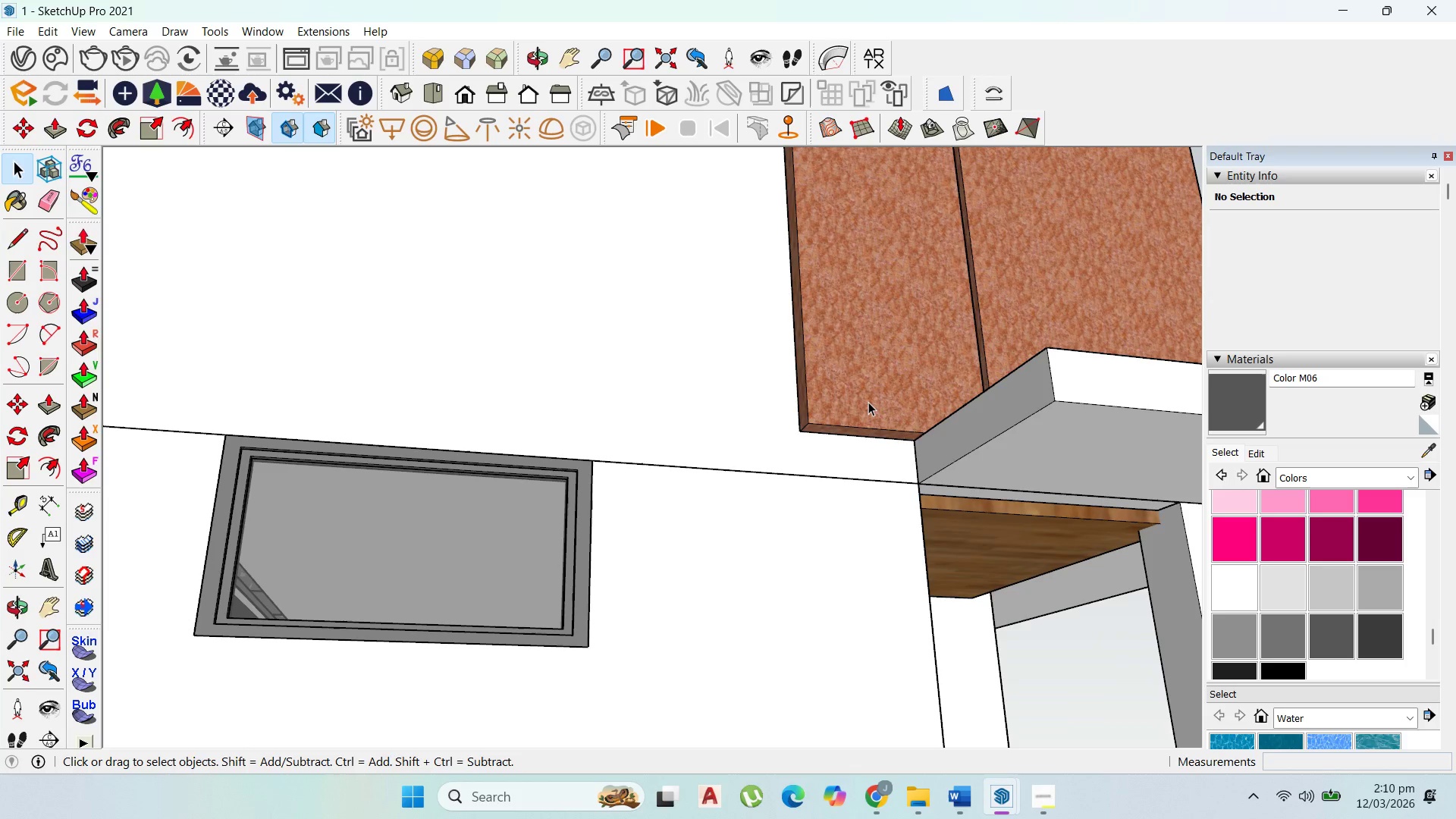 
scroll: coordinate [848, 407], scroll_direction: up, amount: 4.0
 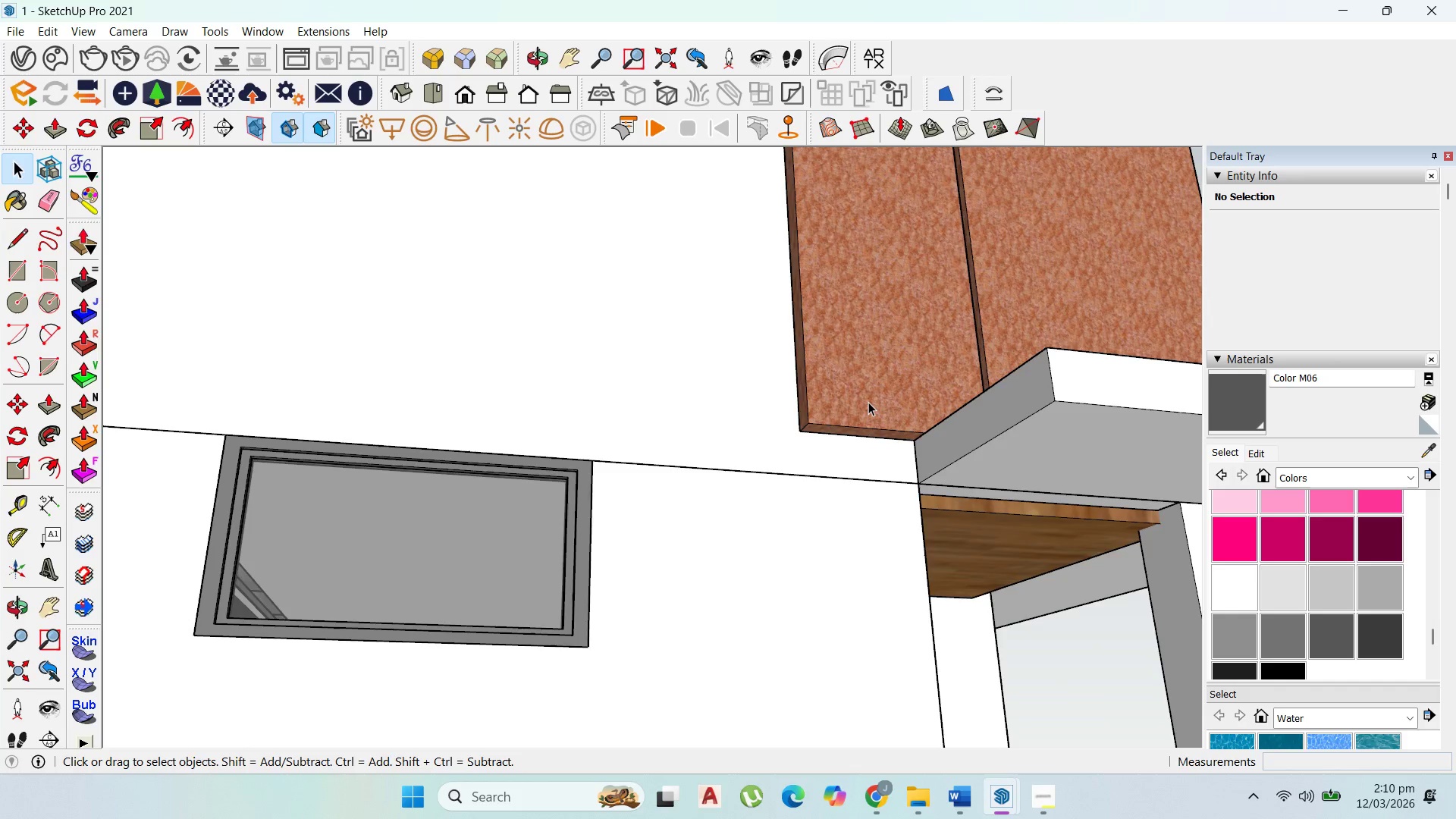 
triple_click([868, 402])
 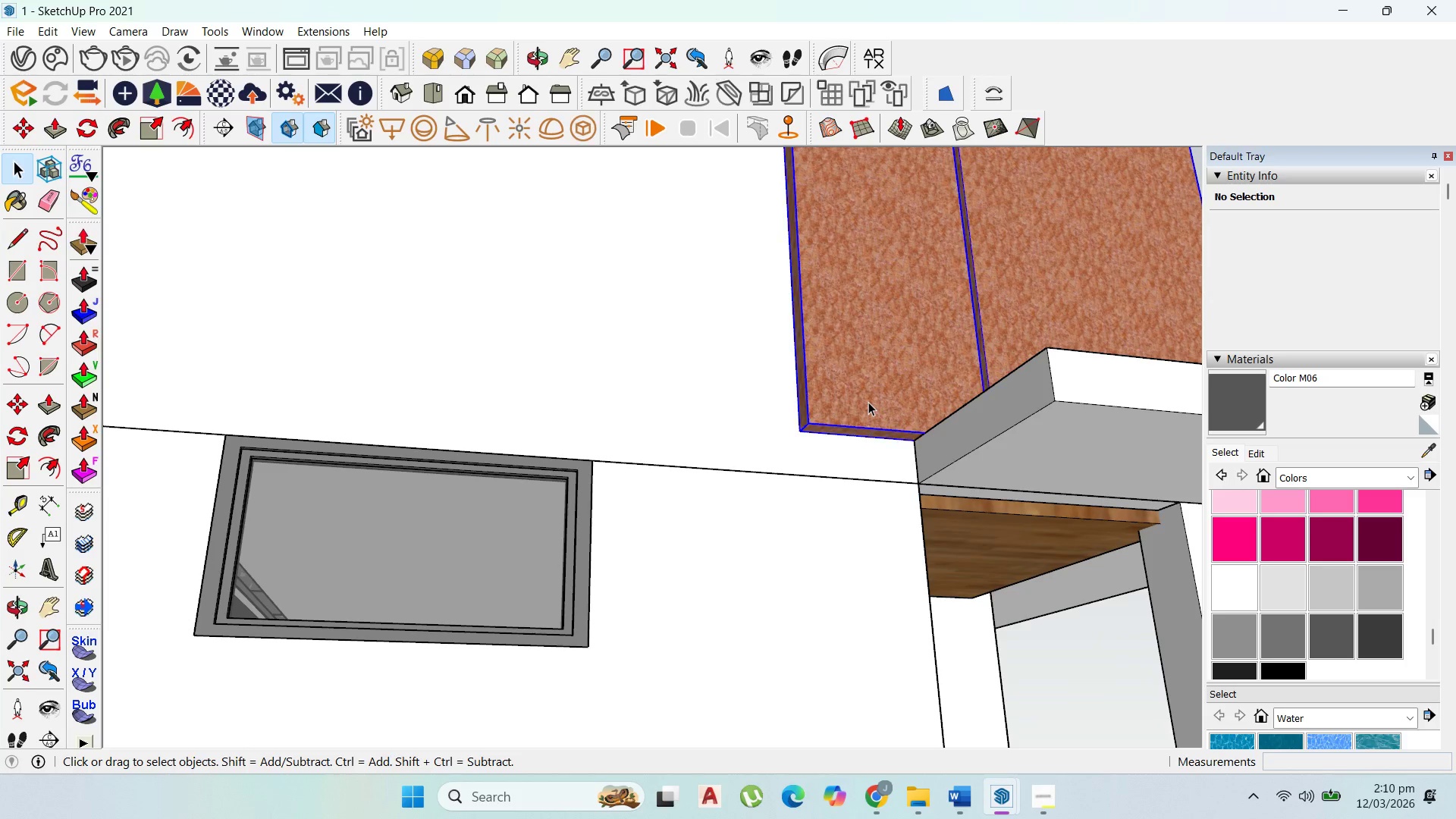 
triple_click([868, 402])
 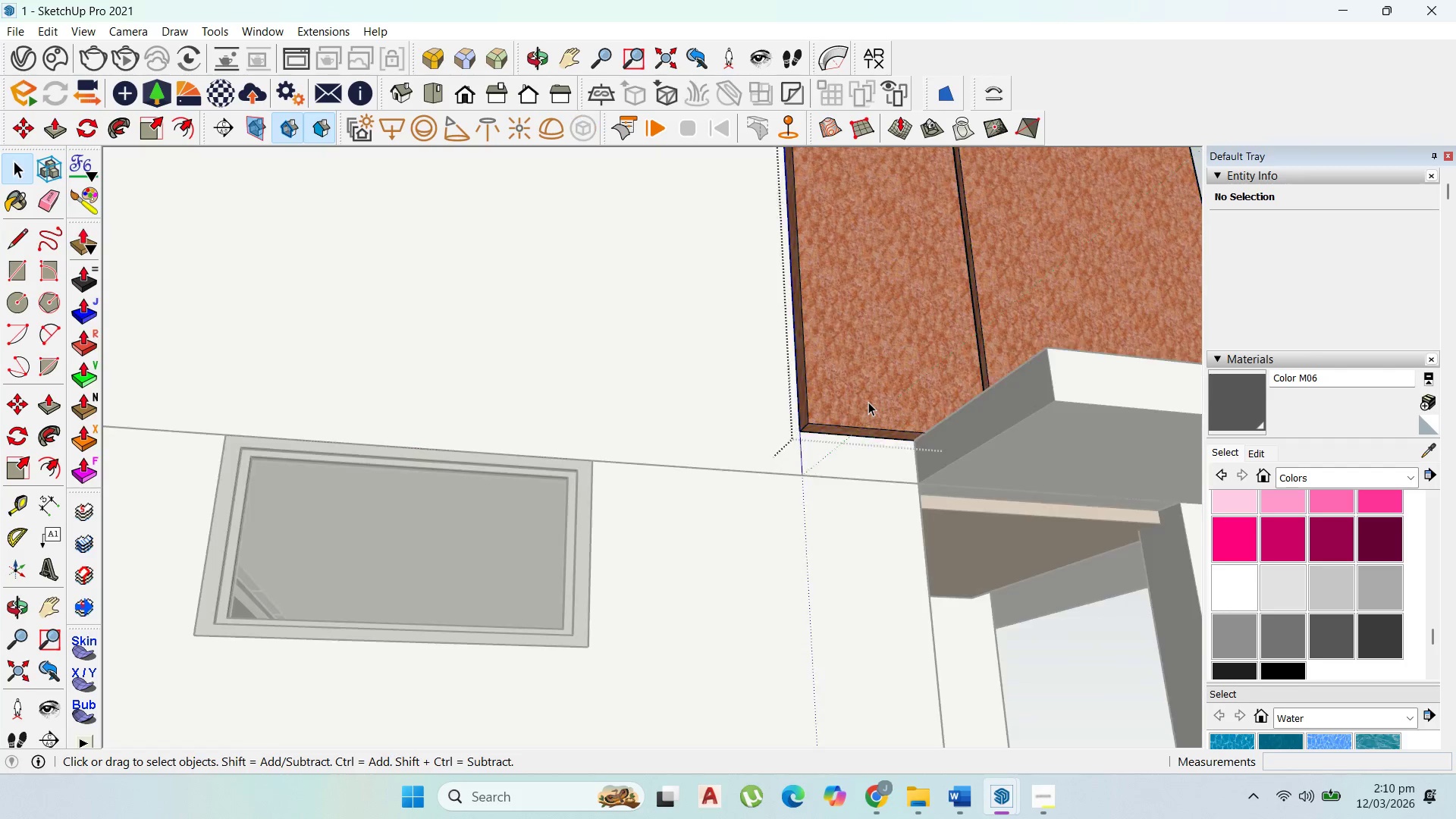 
triple_click([868, 402])
 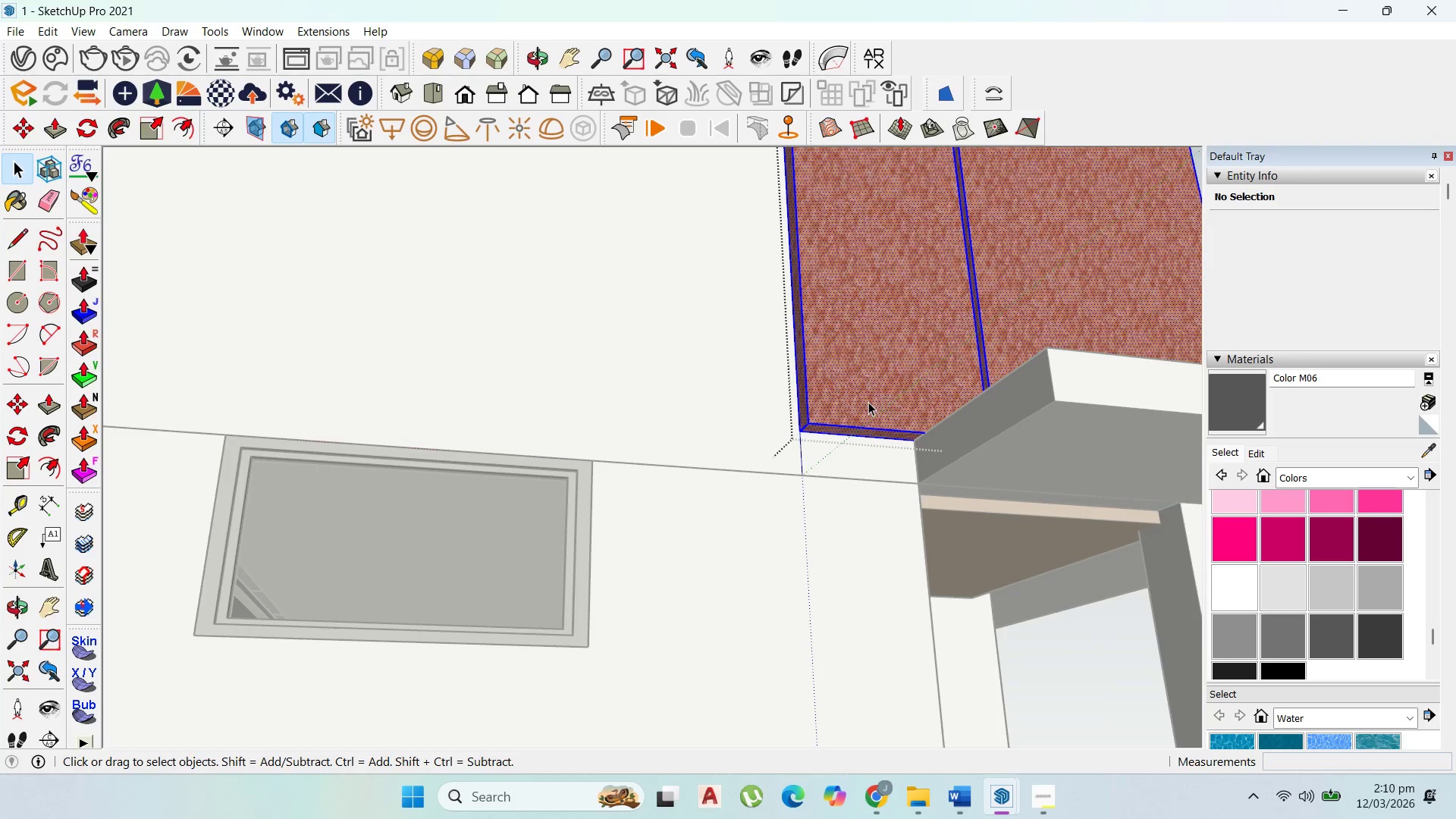 
triple_click([868, 402])
 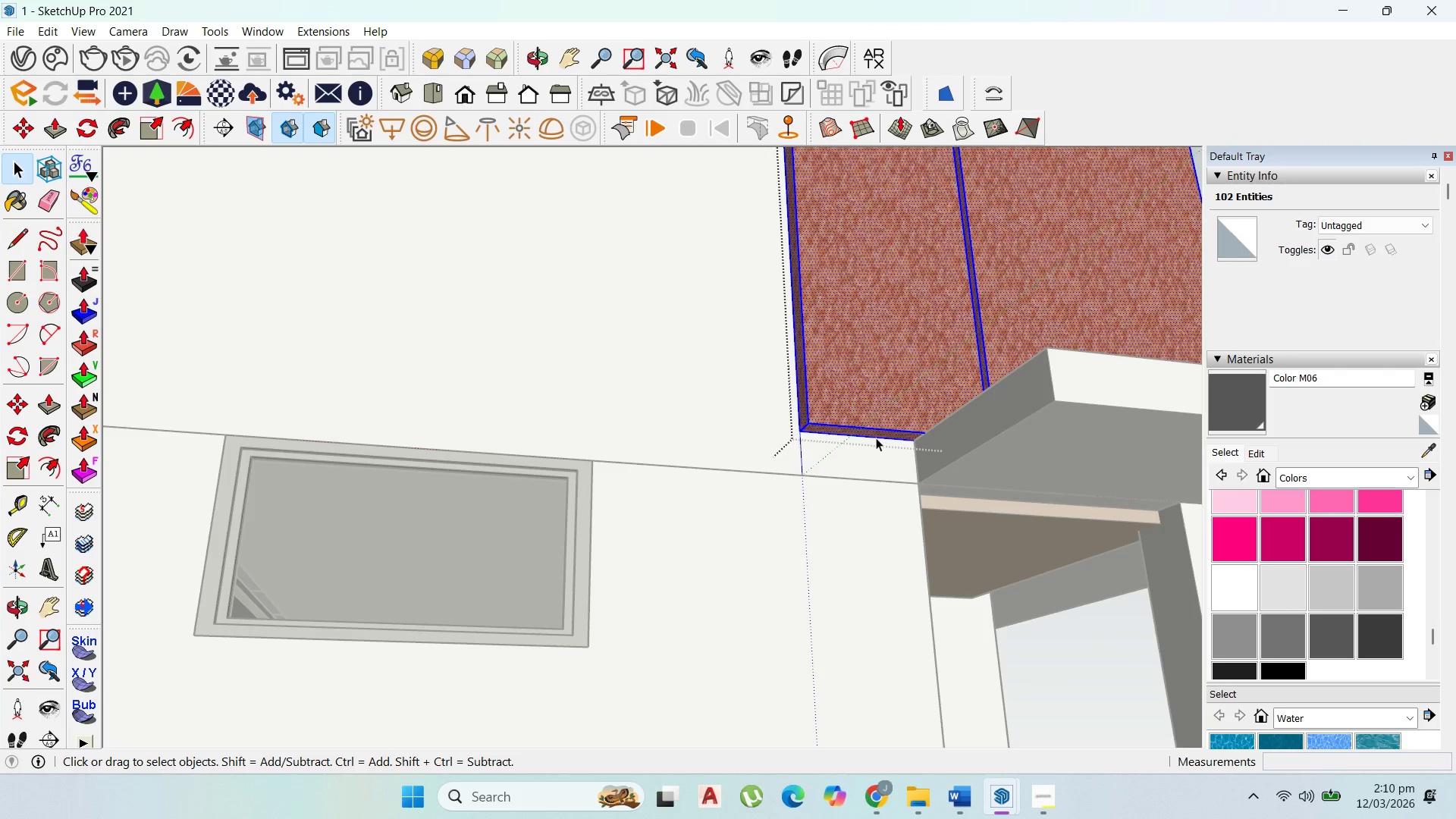 
key(P)
 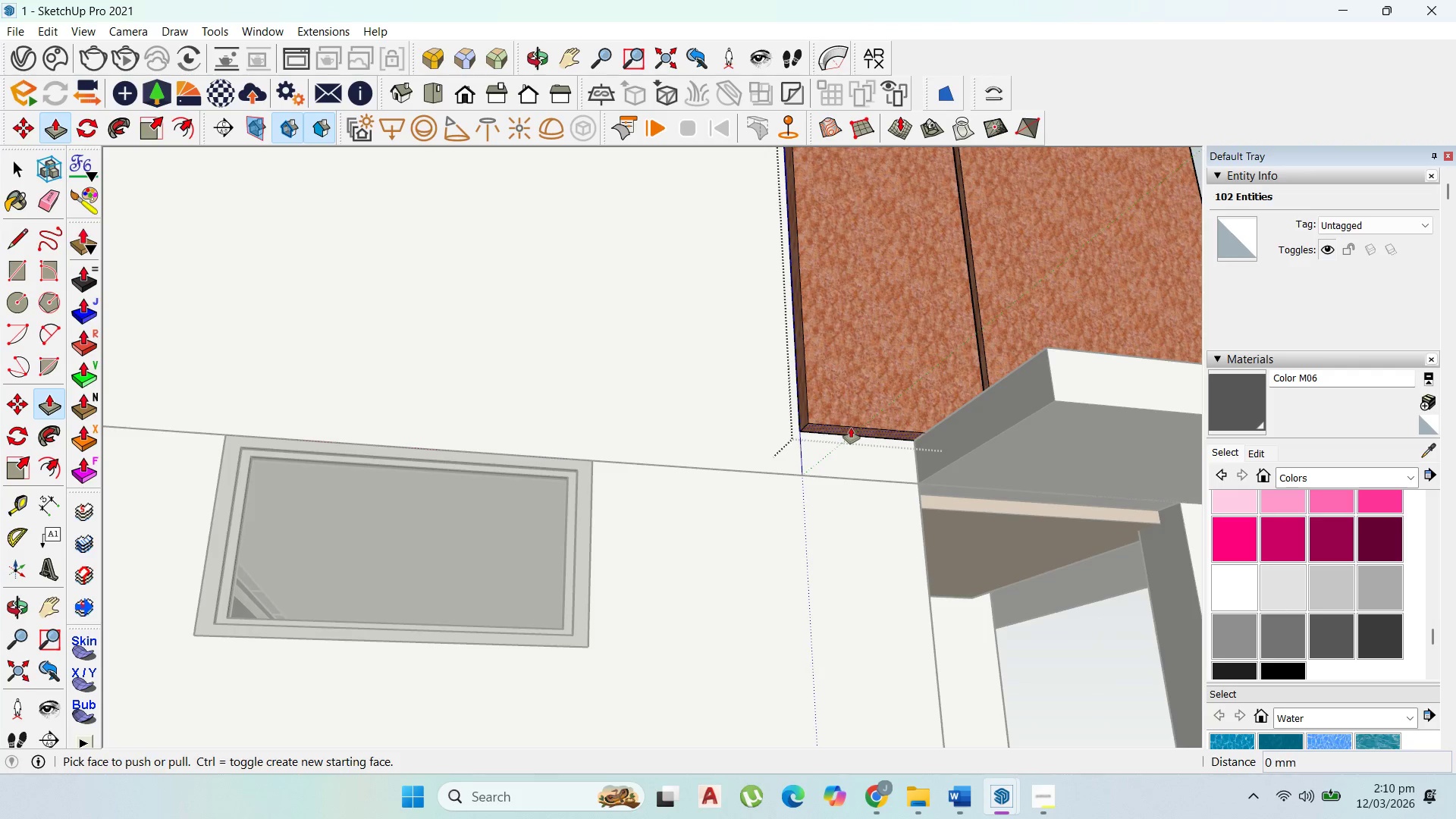 
left_click([851, 428])
 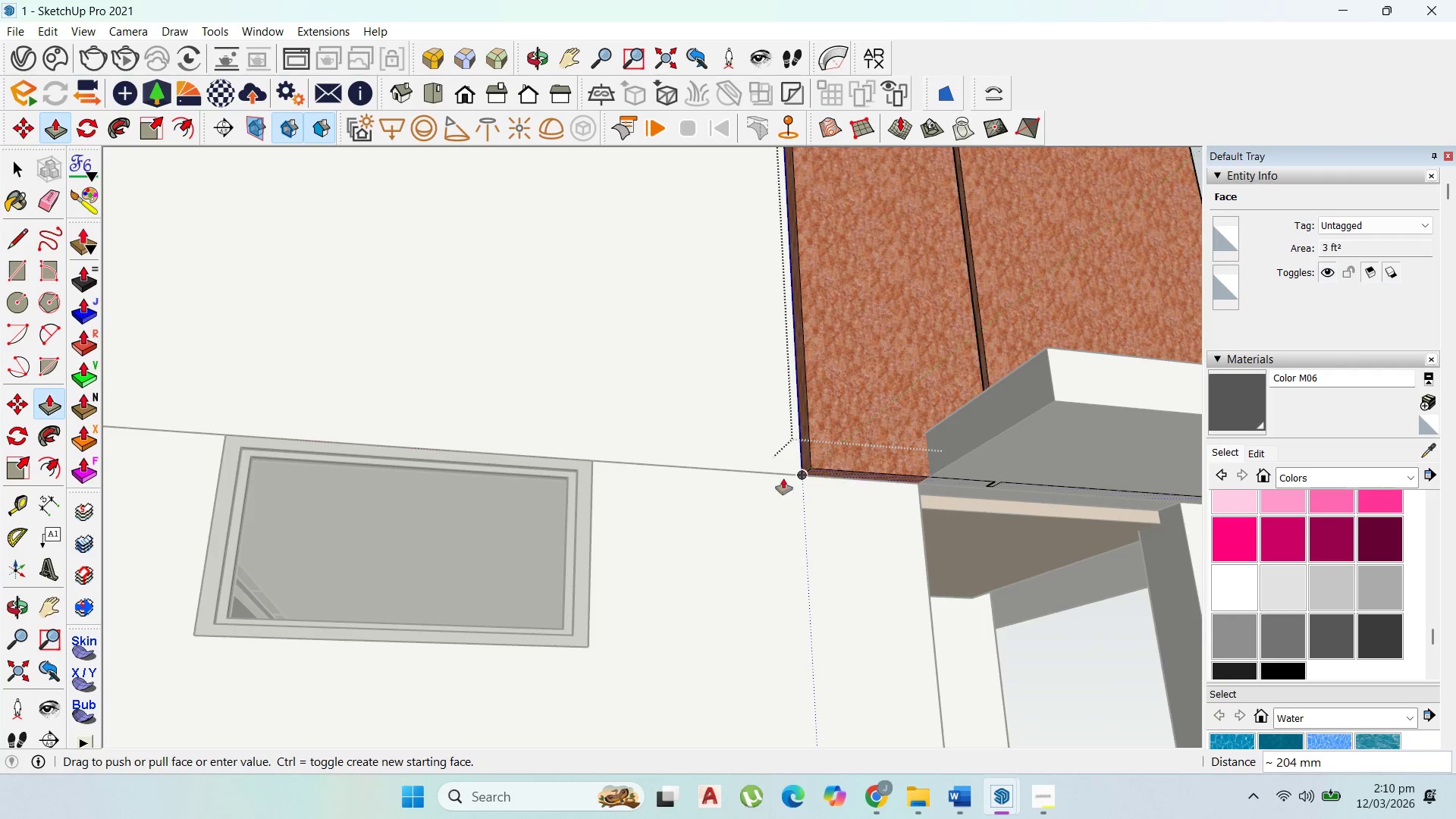 
left_click([783, 479])
 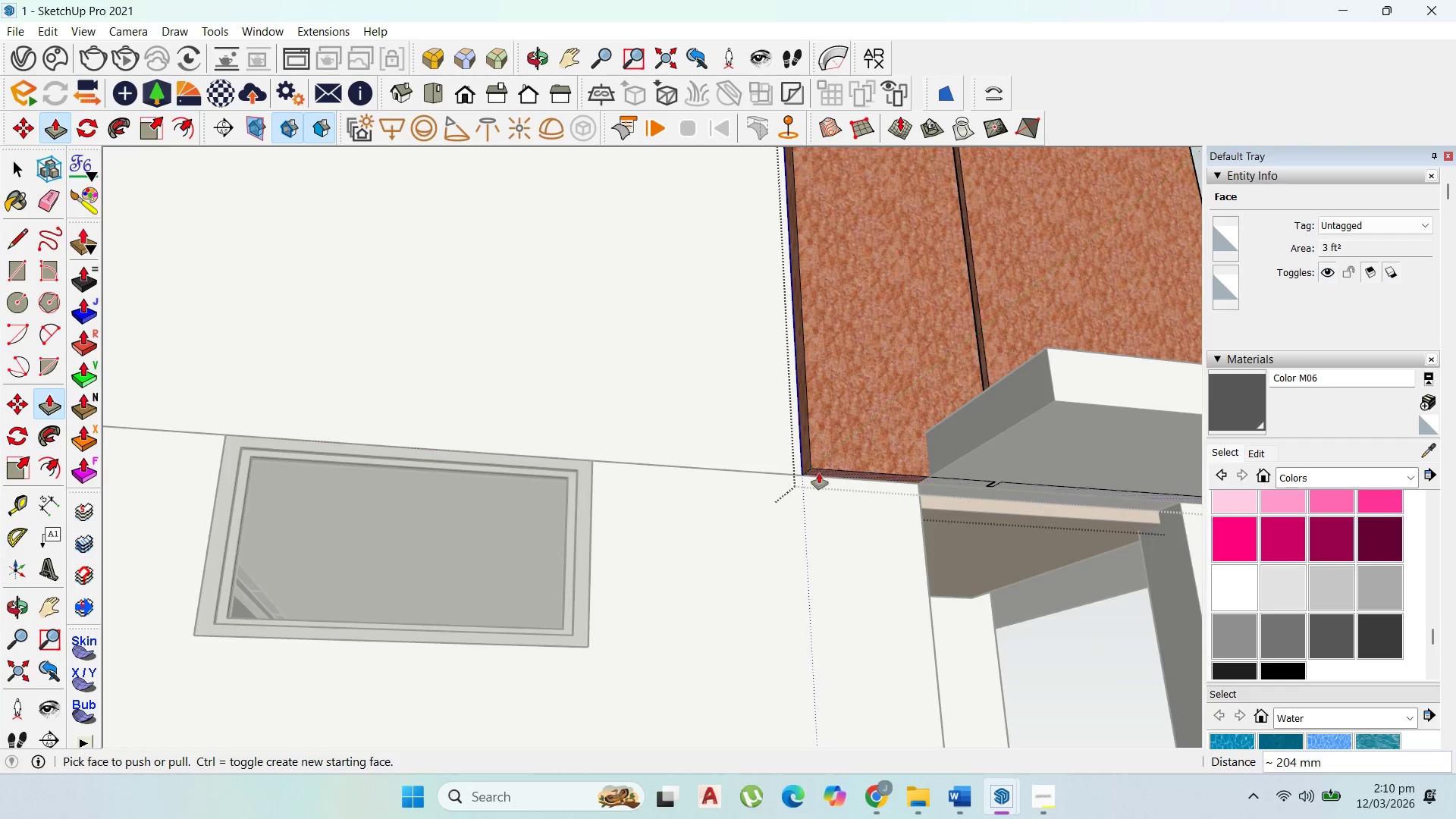 
scroll: coordinate [471, 344], scroll_direction: down, amount: 28.0
 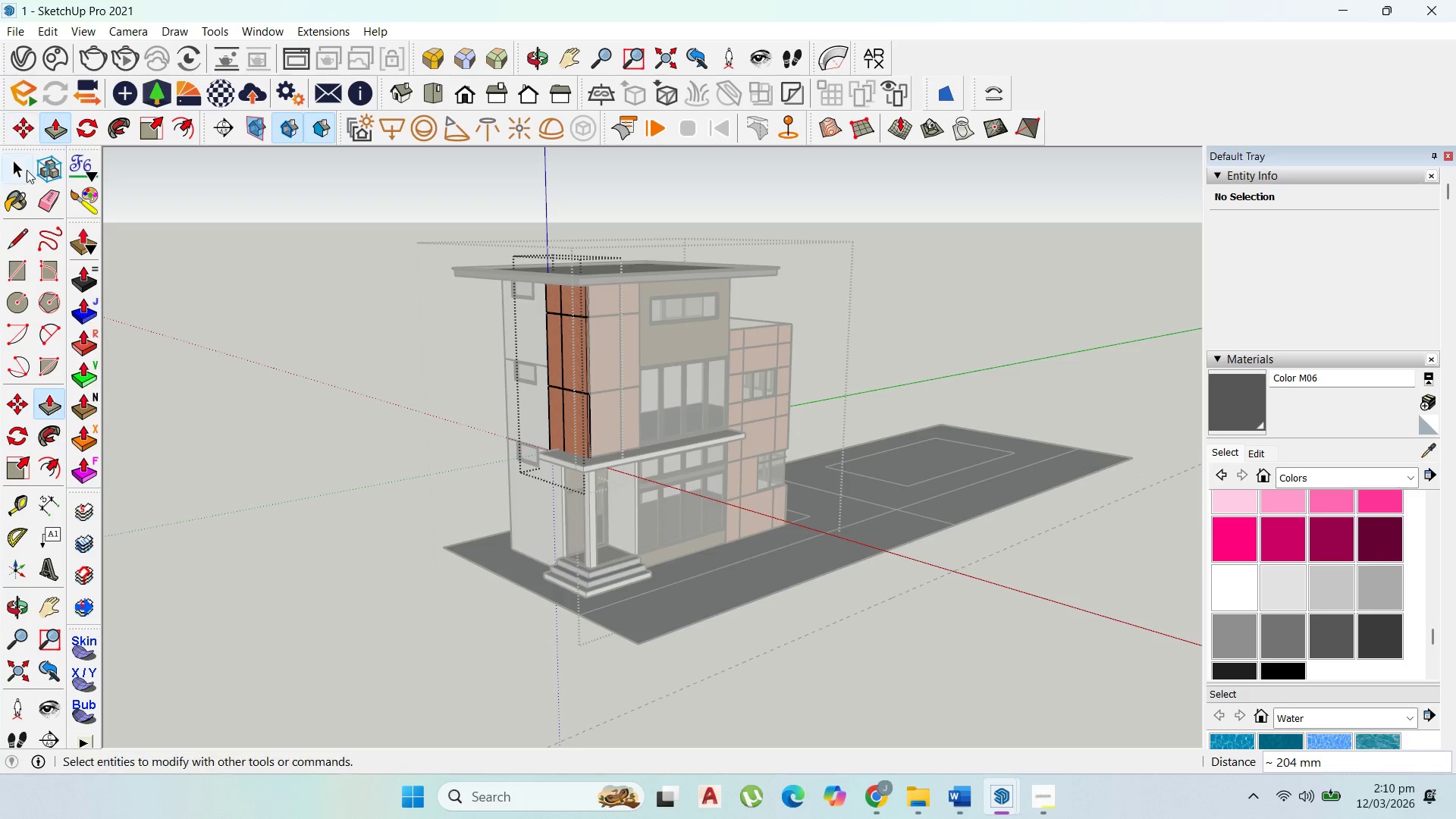 
left_click([20, 176])
 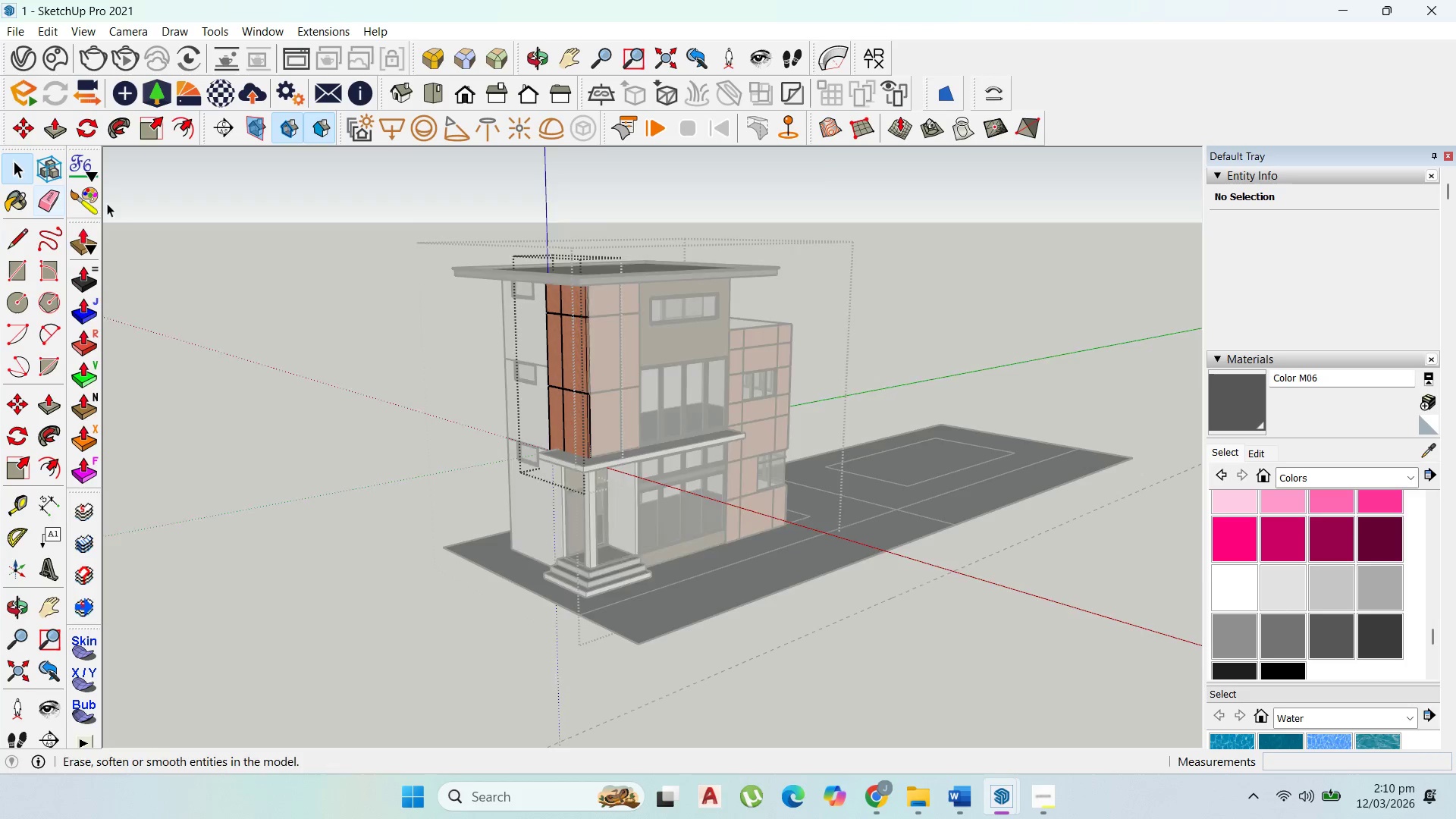 
key(Escape)
 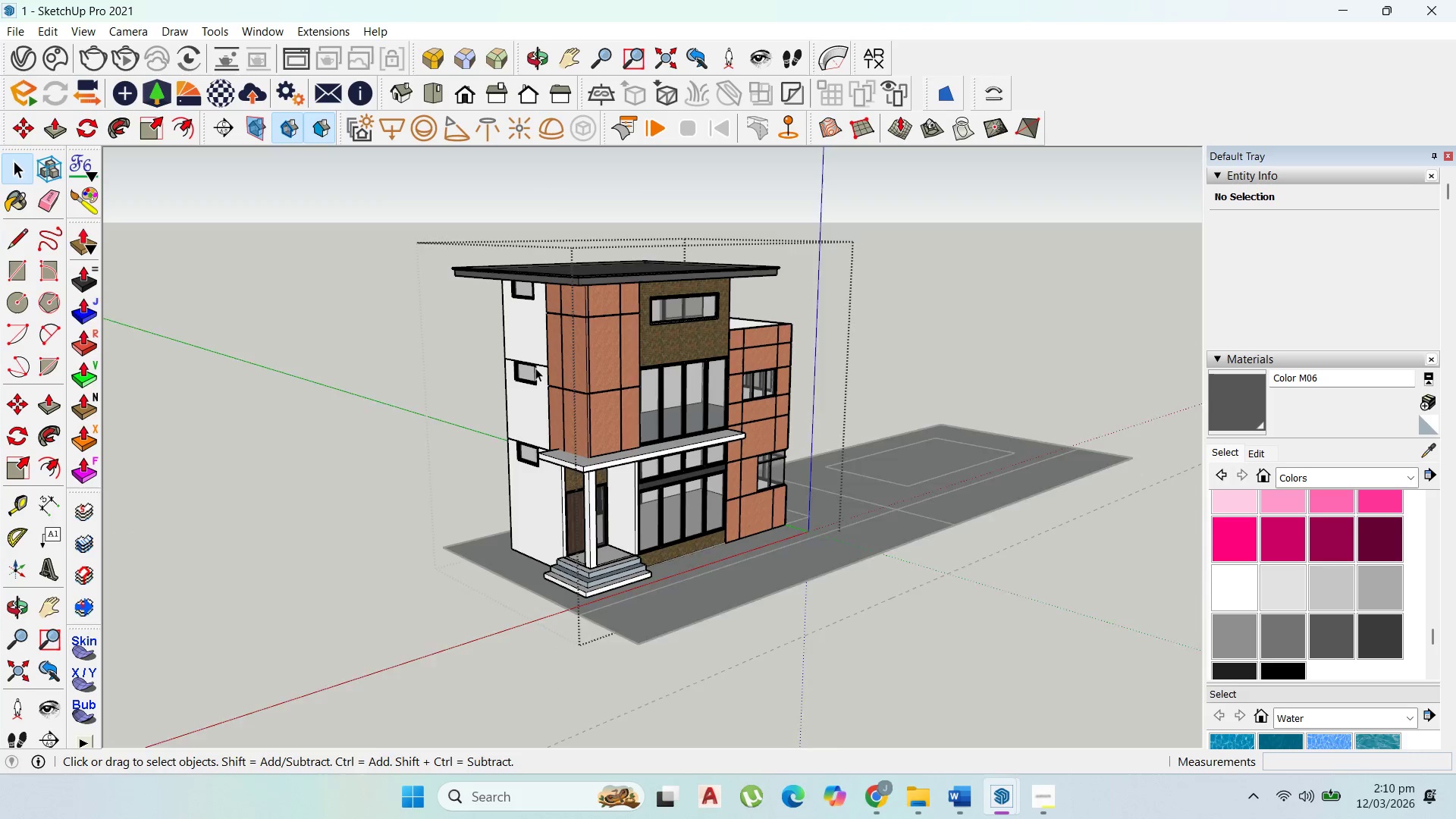 
key(Escape)
 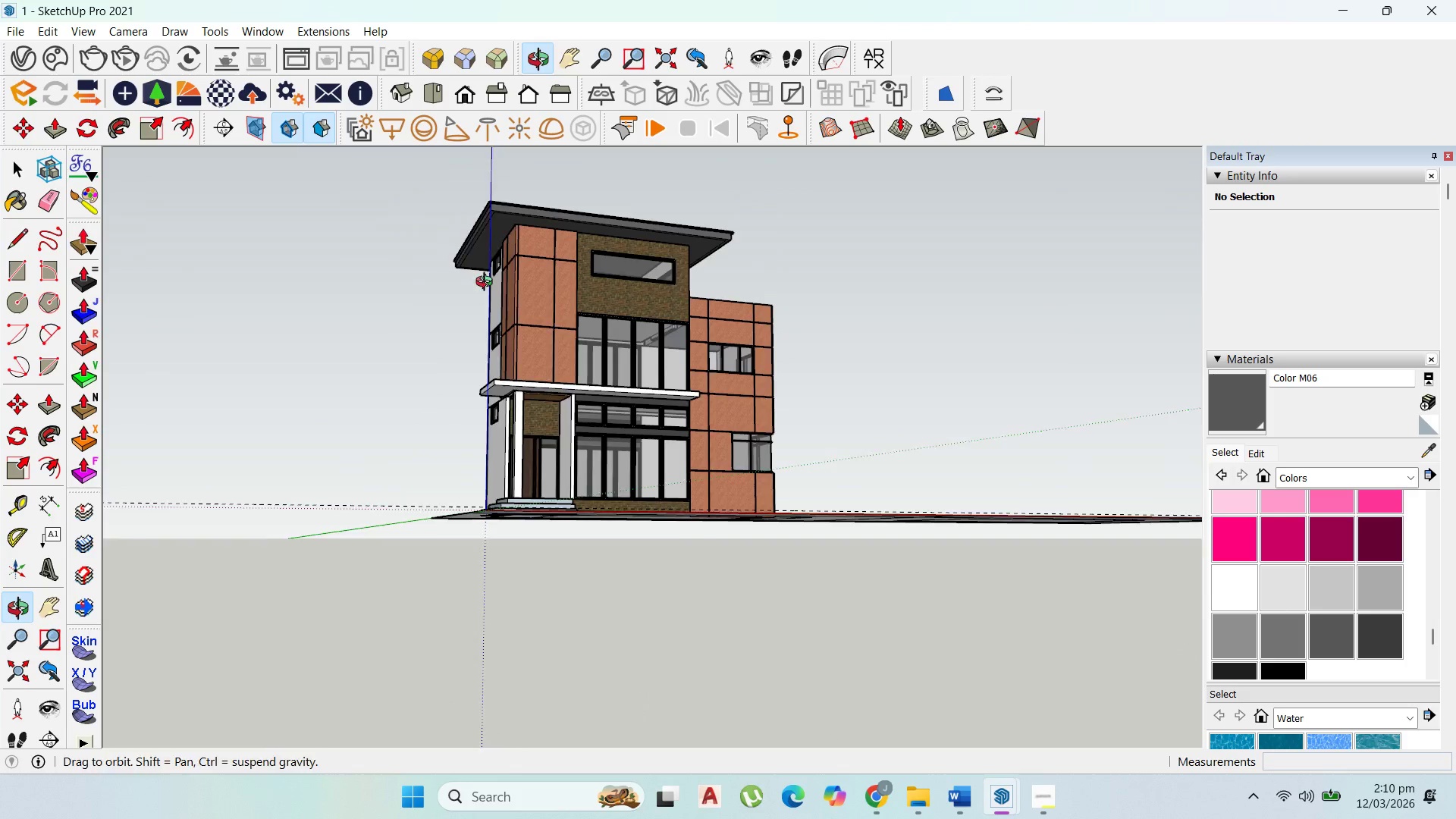 
scroll: coordinate [688, 400], scroll_direction: up, amount: 6.0
 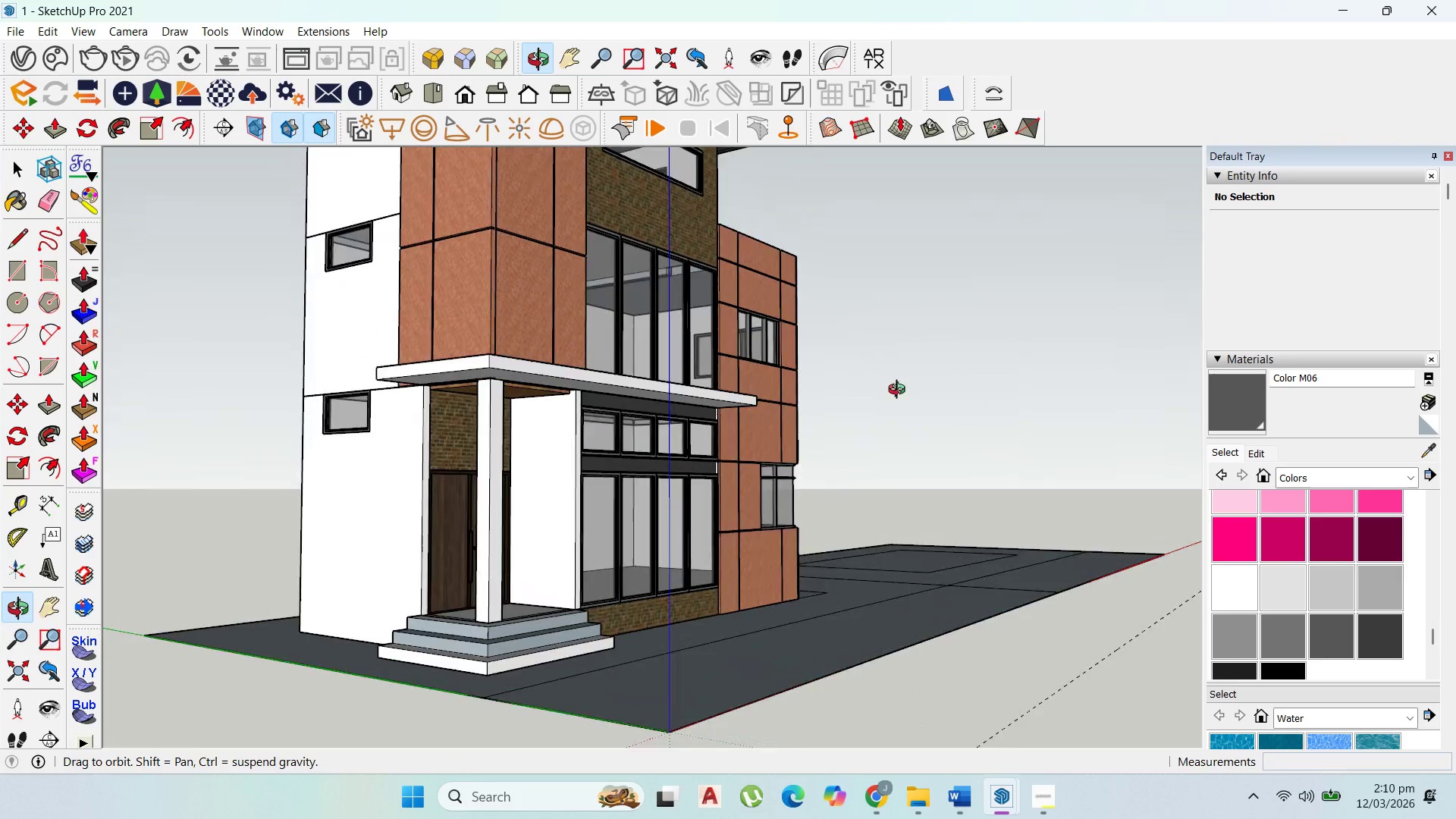 
scroll: coordinate [769, 290], scroll_direction: down, amount: 1.0
 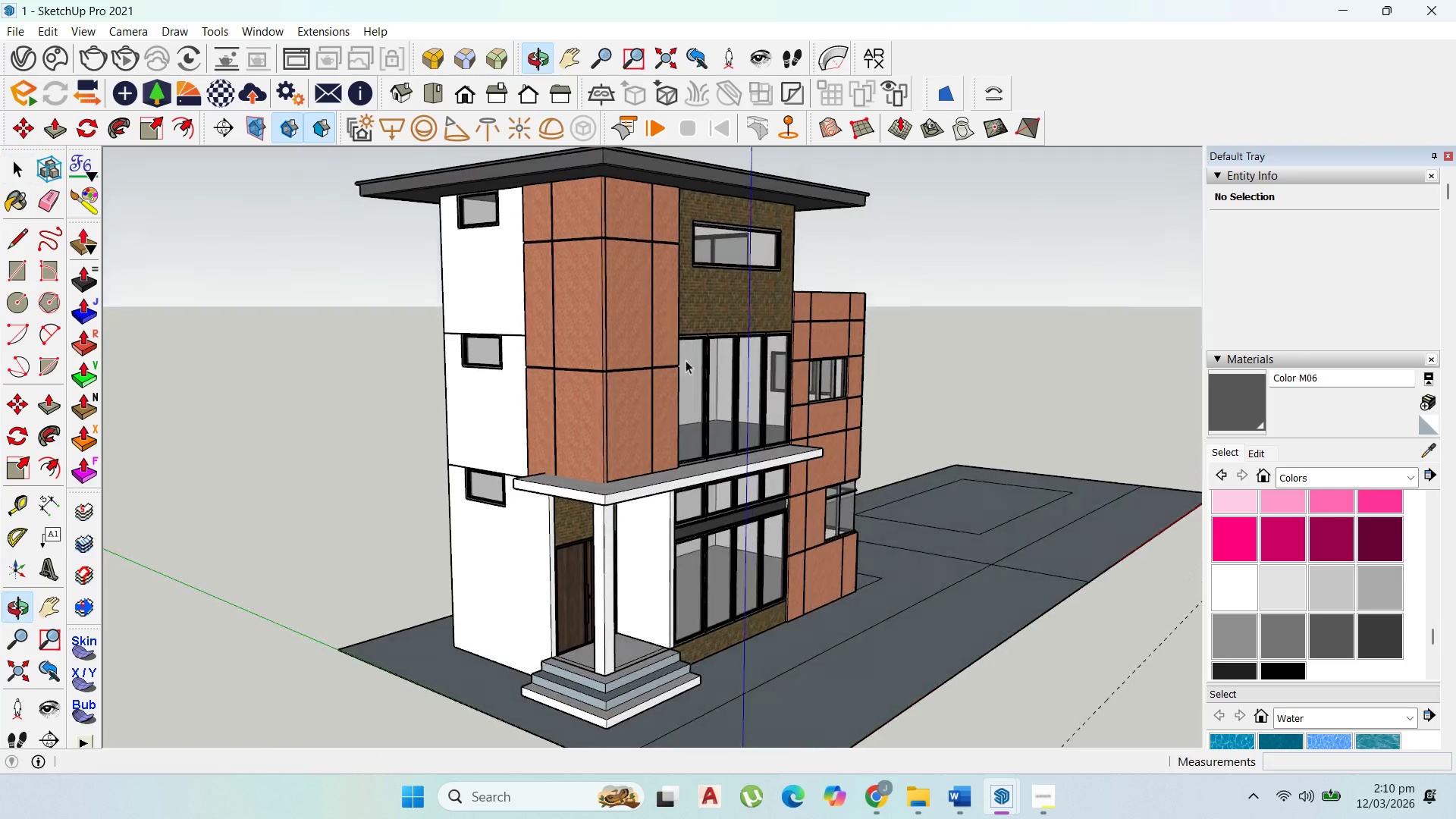 
left_click([699, 423])
 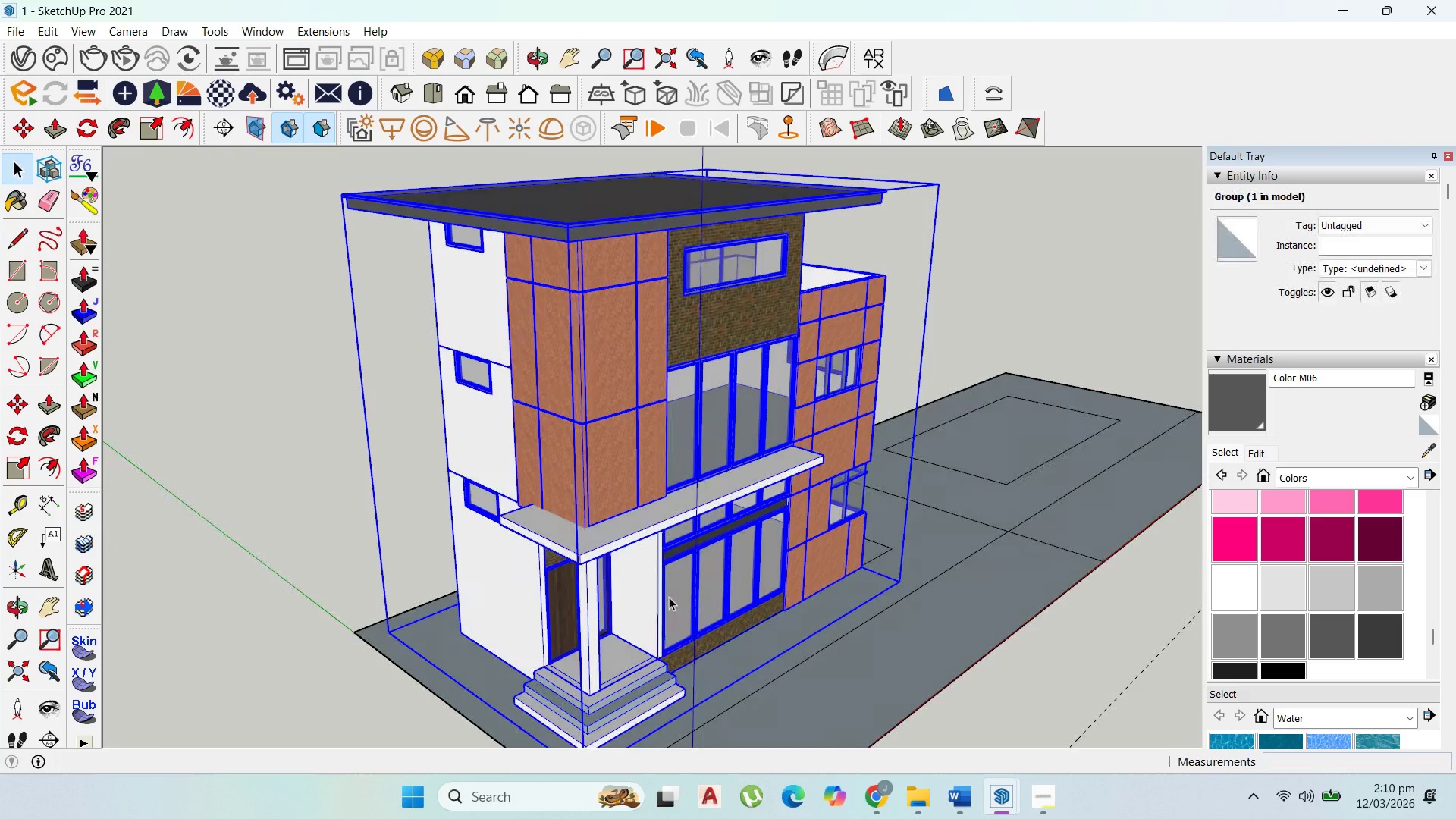 
scroll: coordinate [778, 554], scroll_direction: none, amount: 0.0
 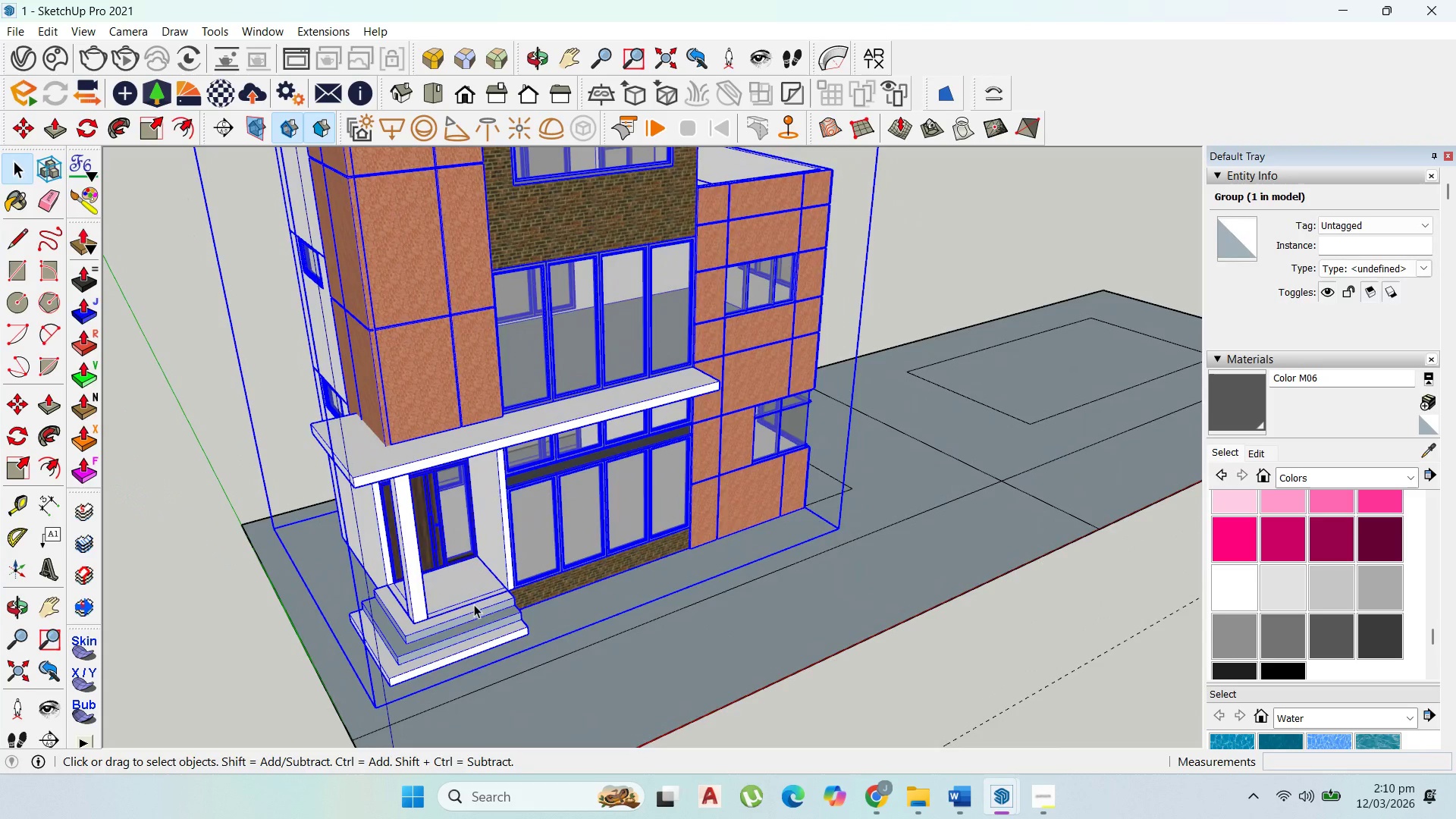 
key(M)
 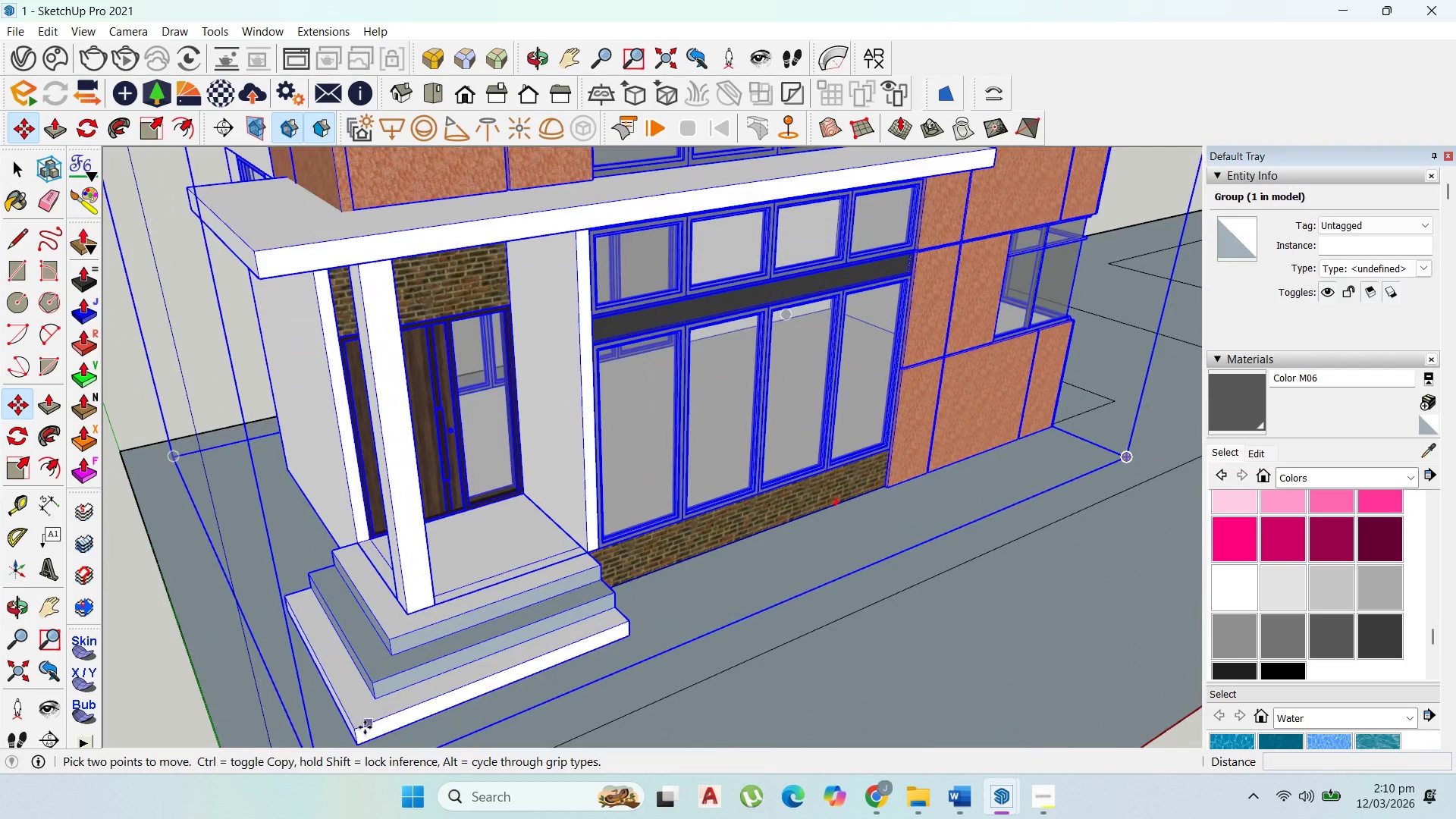 
scroll: coordinate [378, 723], scroll_direction: up, amount: 7.0
 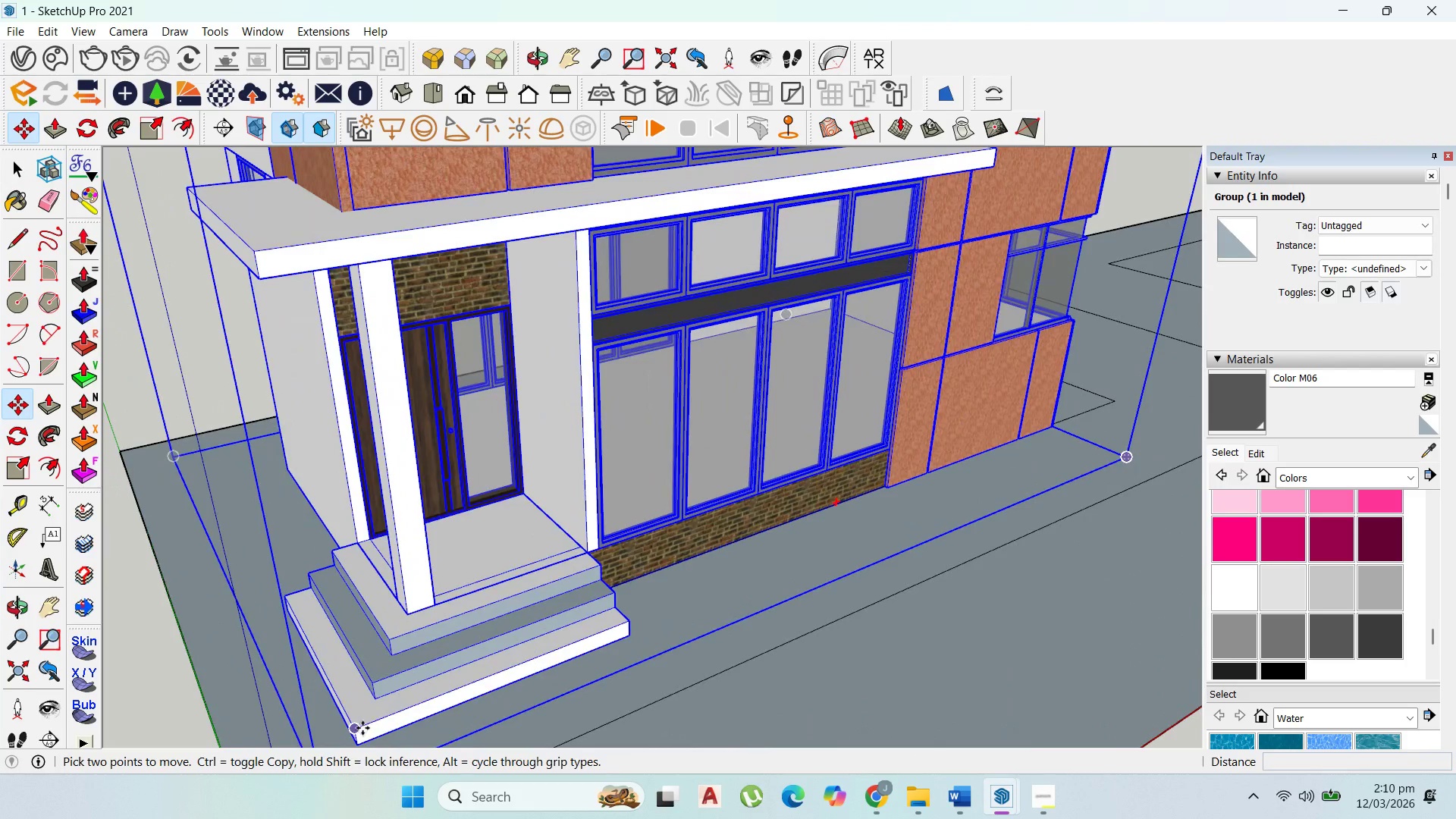 
left_click([362, 728])
 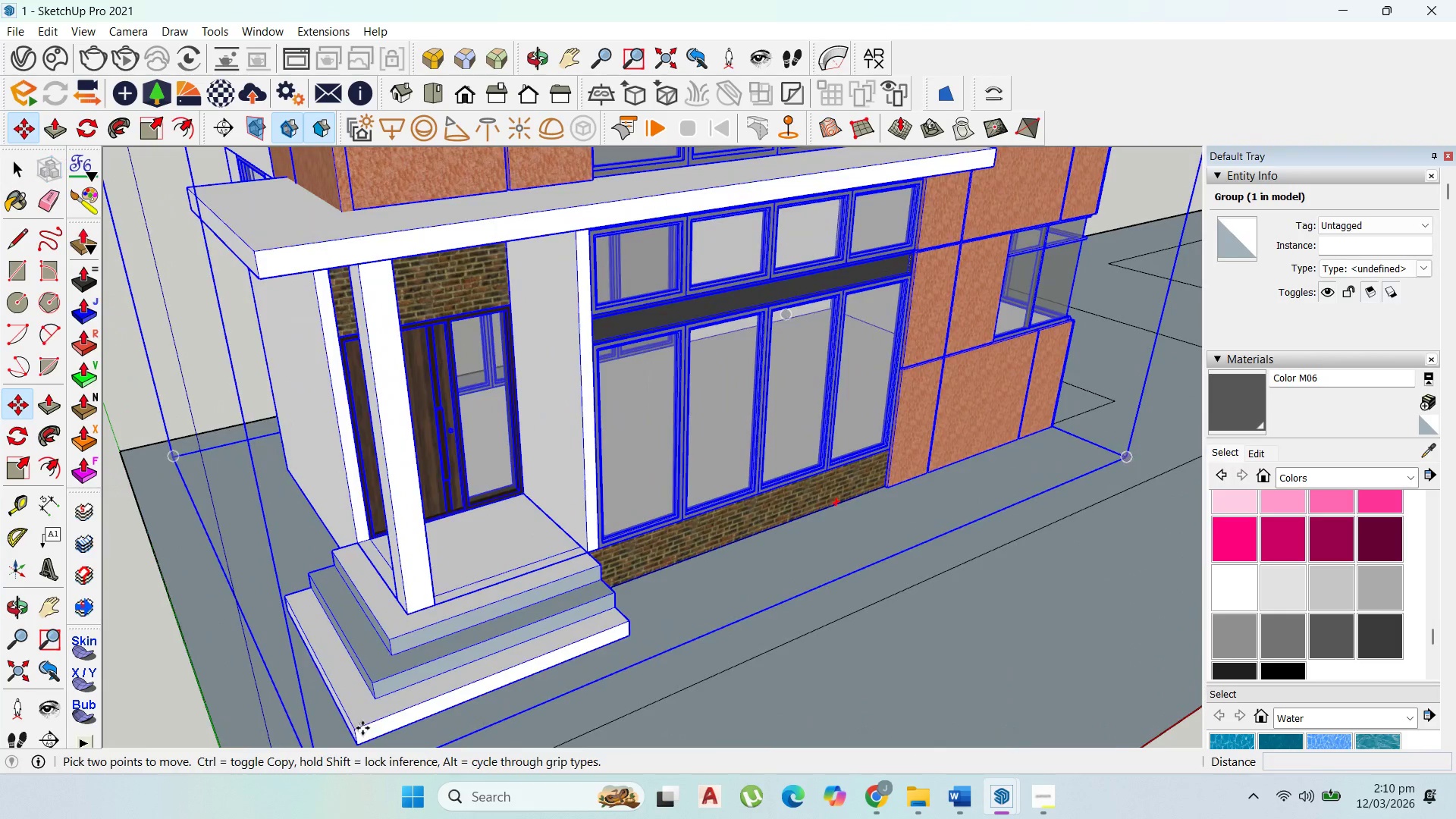 
key(Control+ControlLeft)
 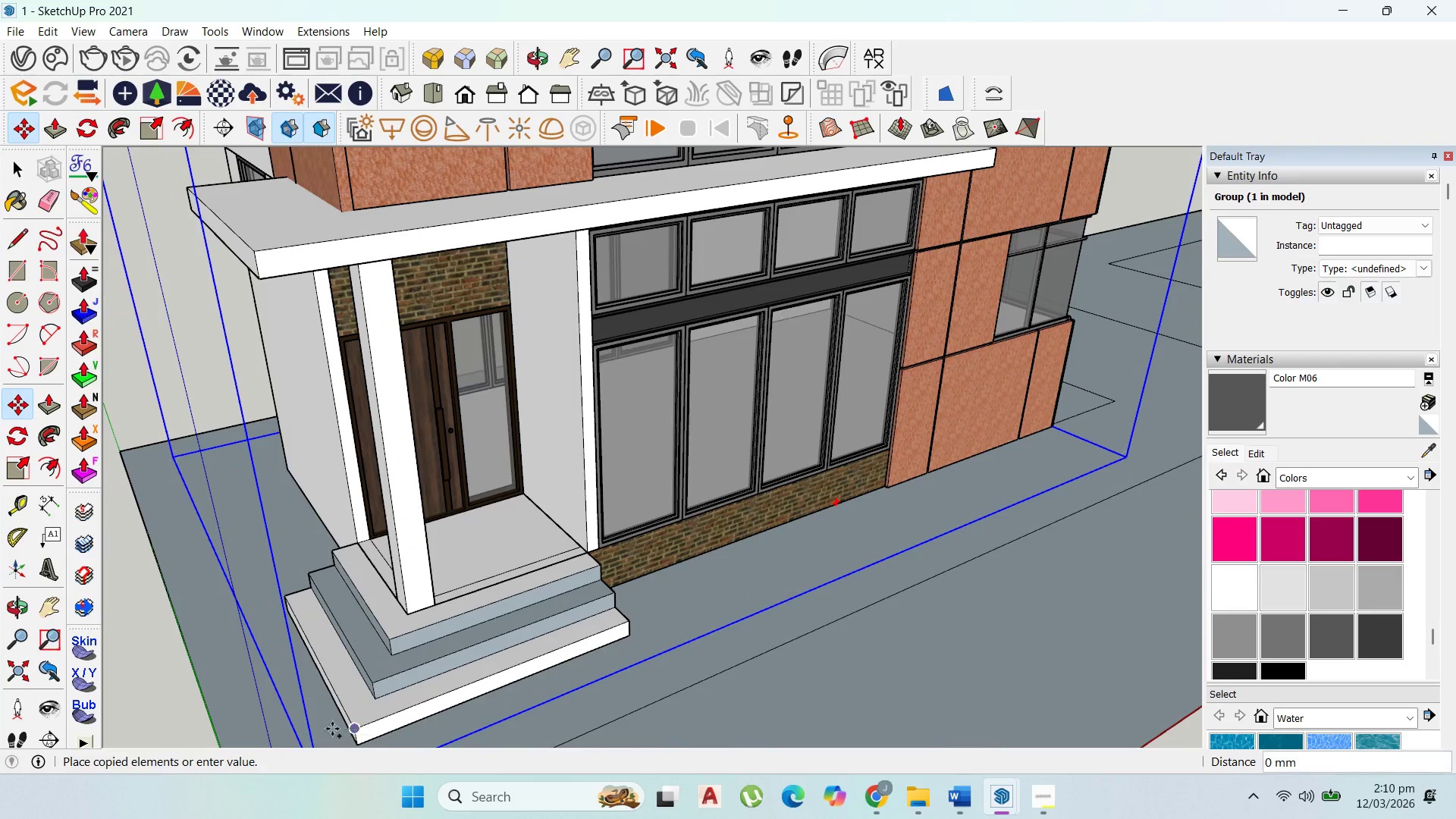 
hold_key(key=ShiftLeft, duration=1.51)
 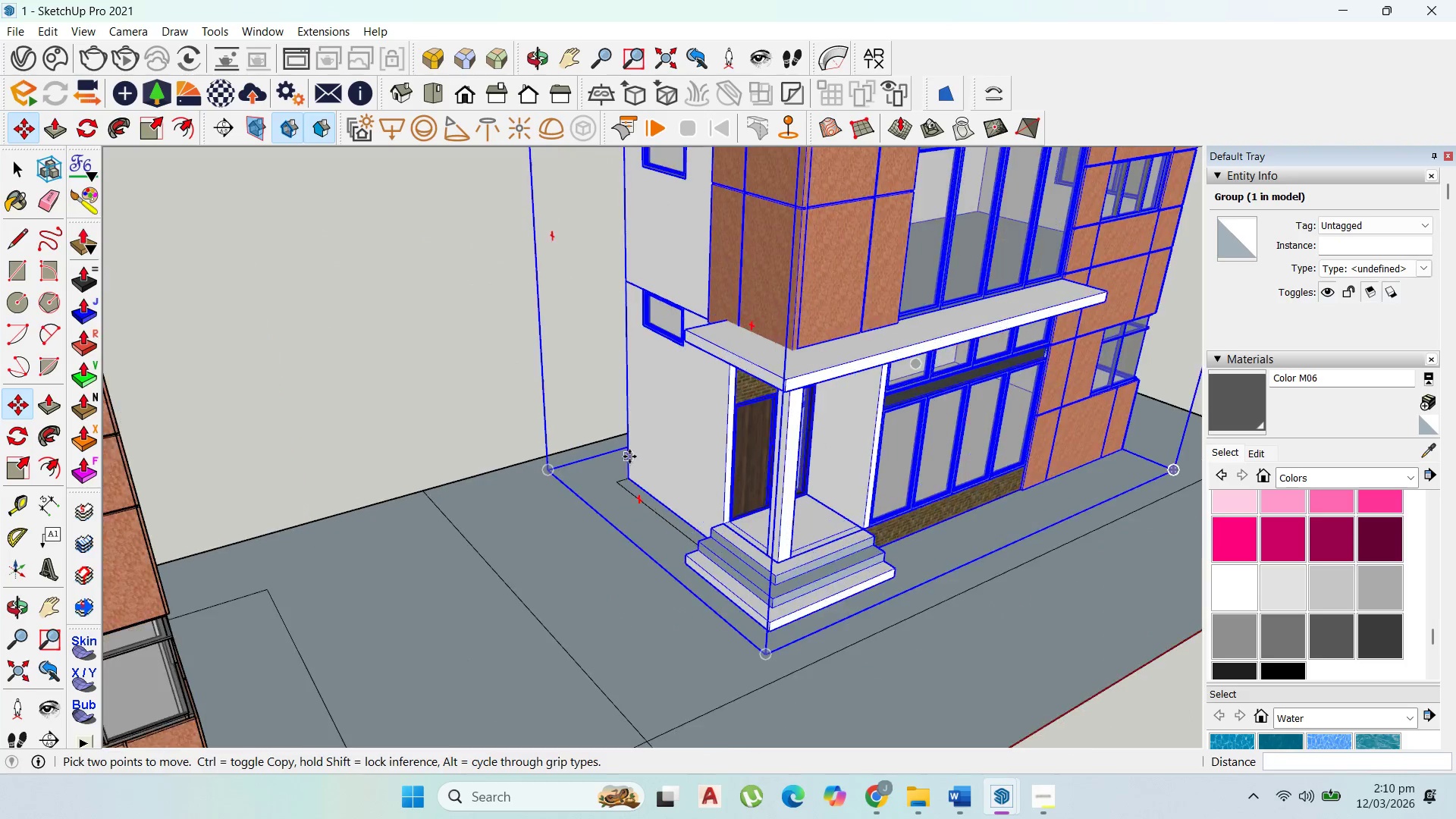 
scroll: coordinate [717, 567], scroll_direction: down, amount: 11.0
 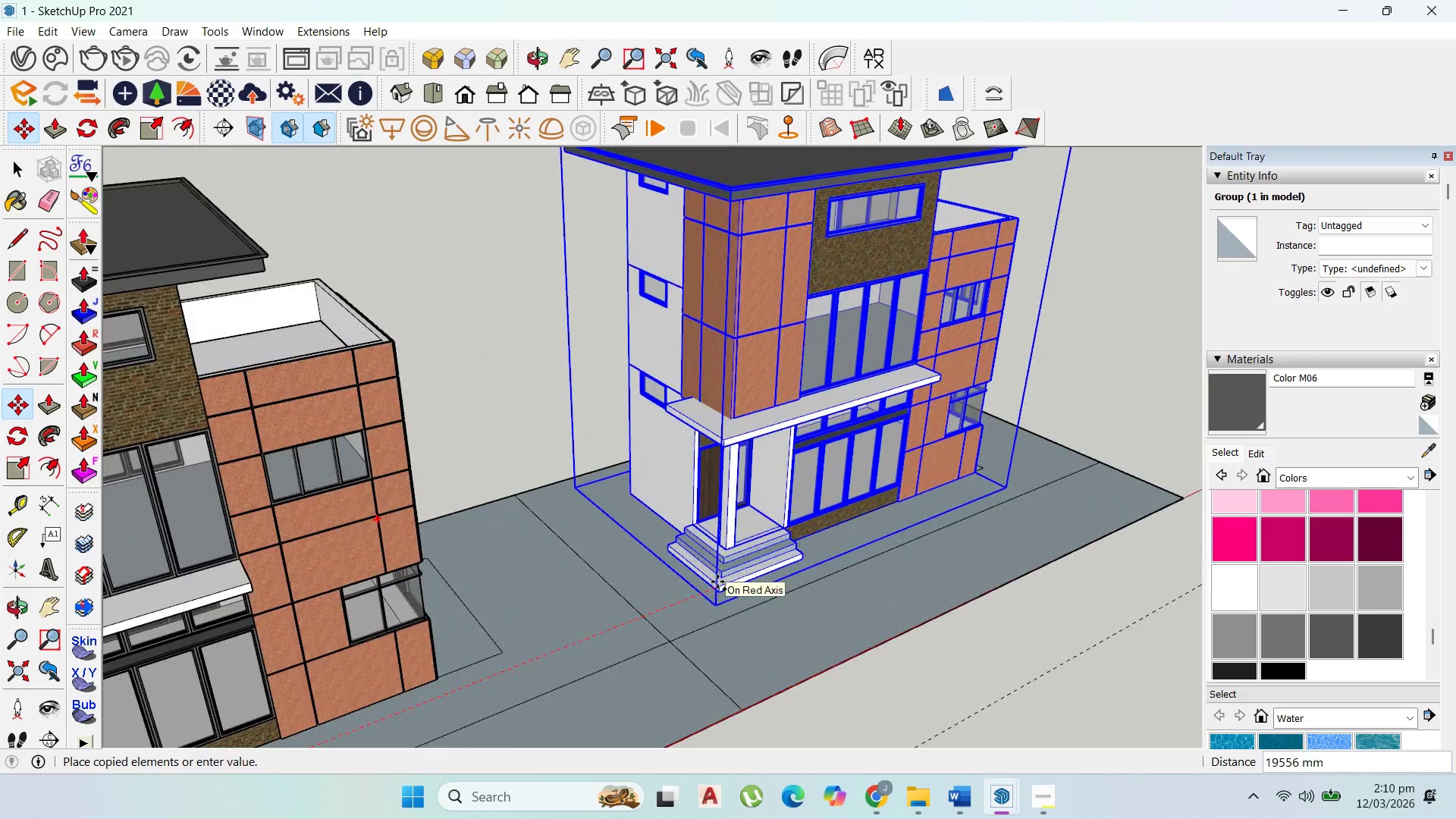 
scroll: coordinate [782, 541], scroll_direction: up, amount: 1.0
 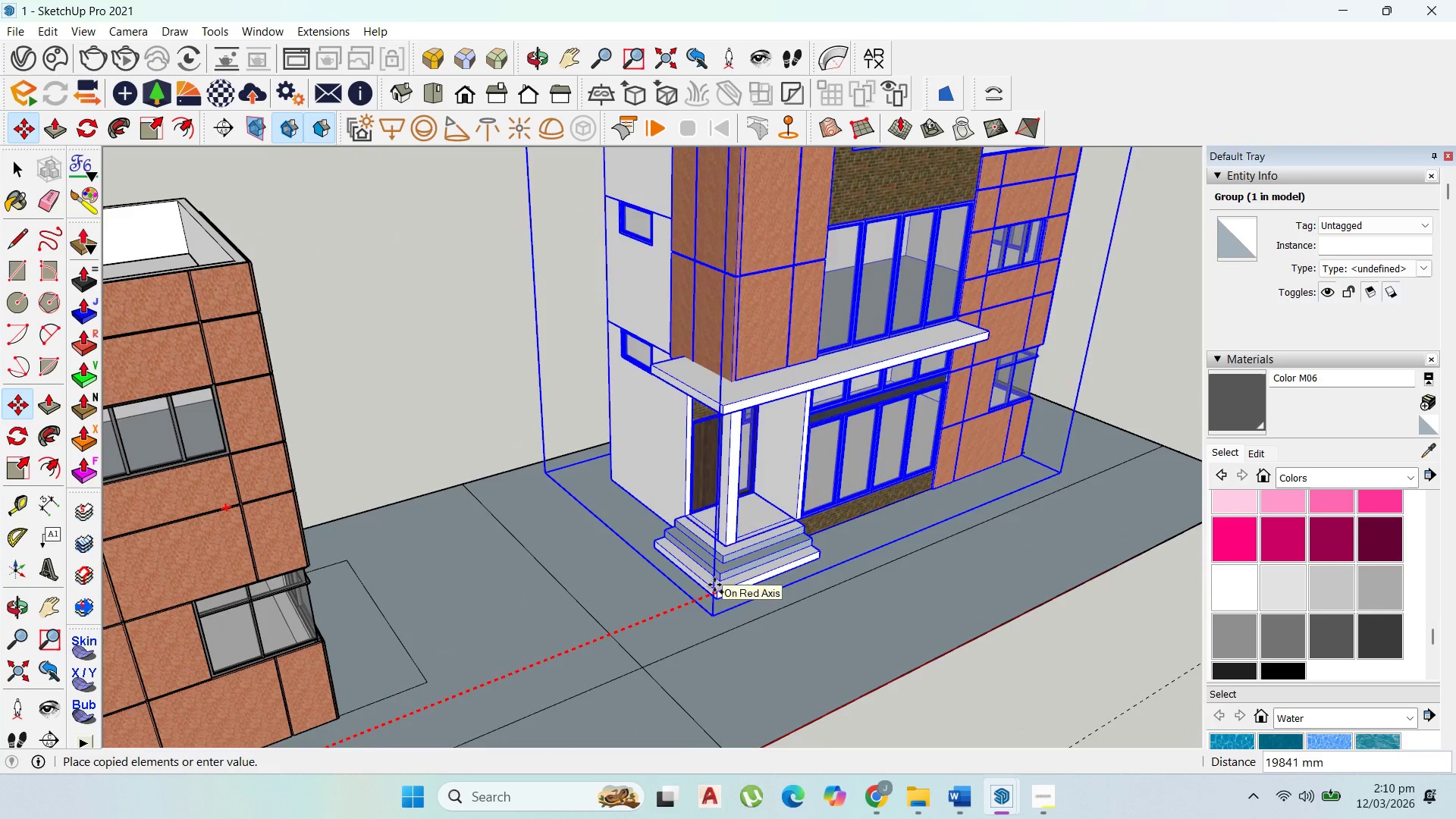 
hold_key(key=ShiftLeft, duration=0.53)
left_click([735, 578])
 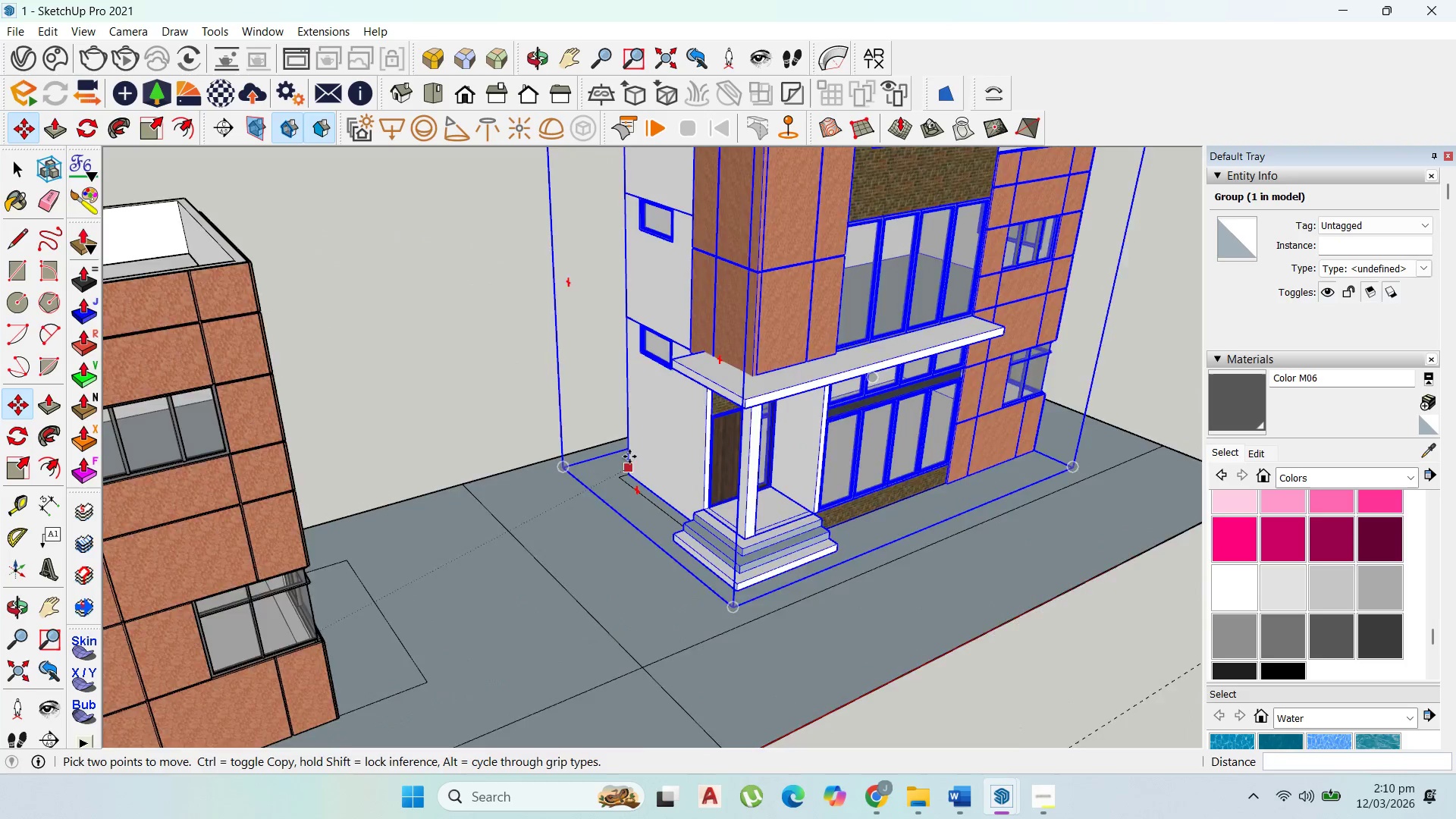 
scroll: coordinate [629, 457], scroll_direction: up, amount: 2.0
 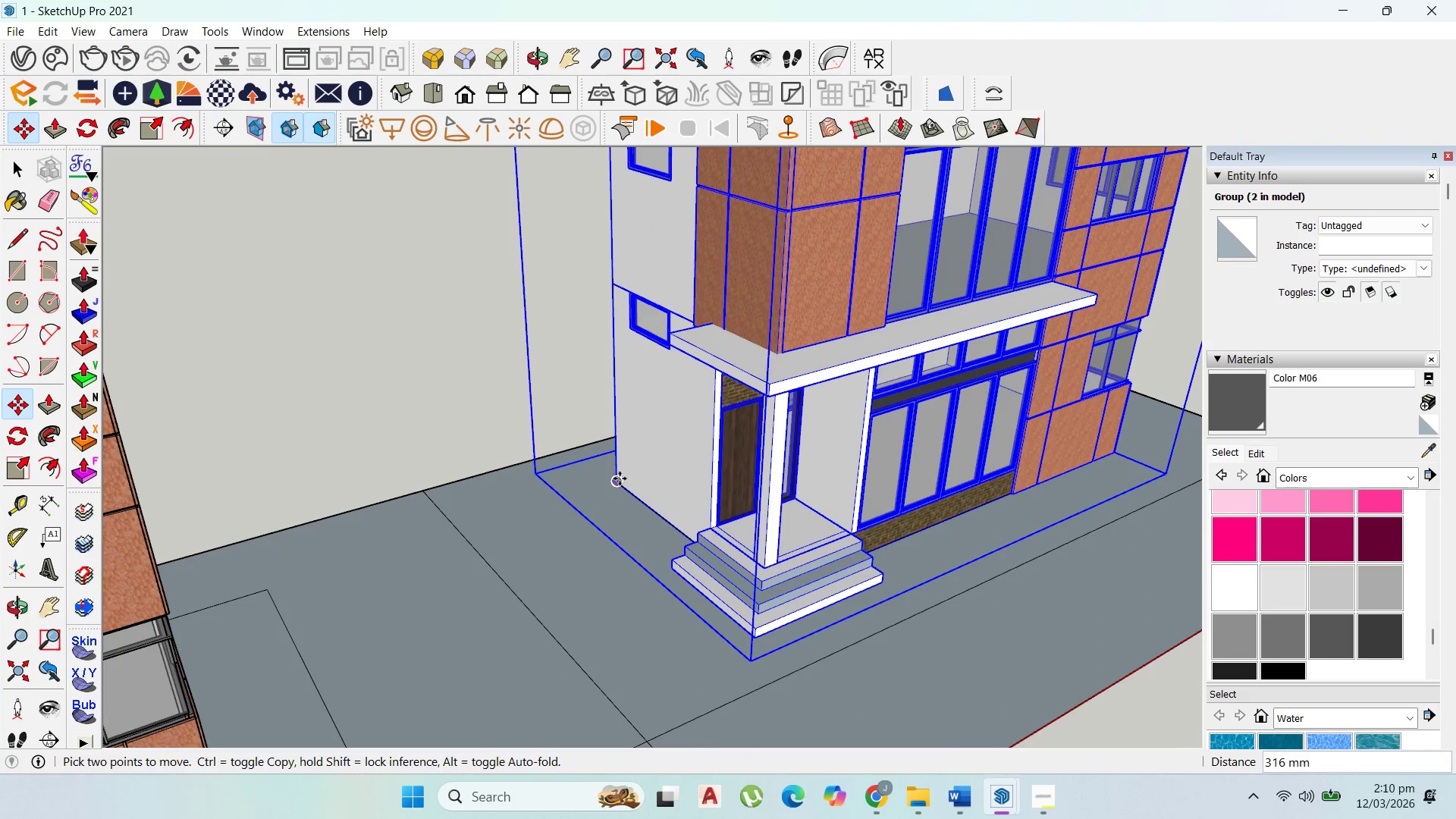 
left_click([620, 479])
 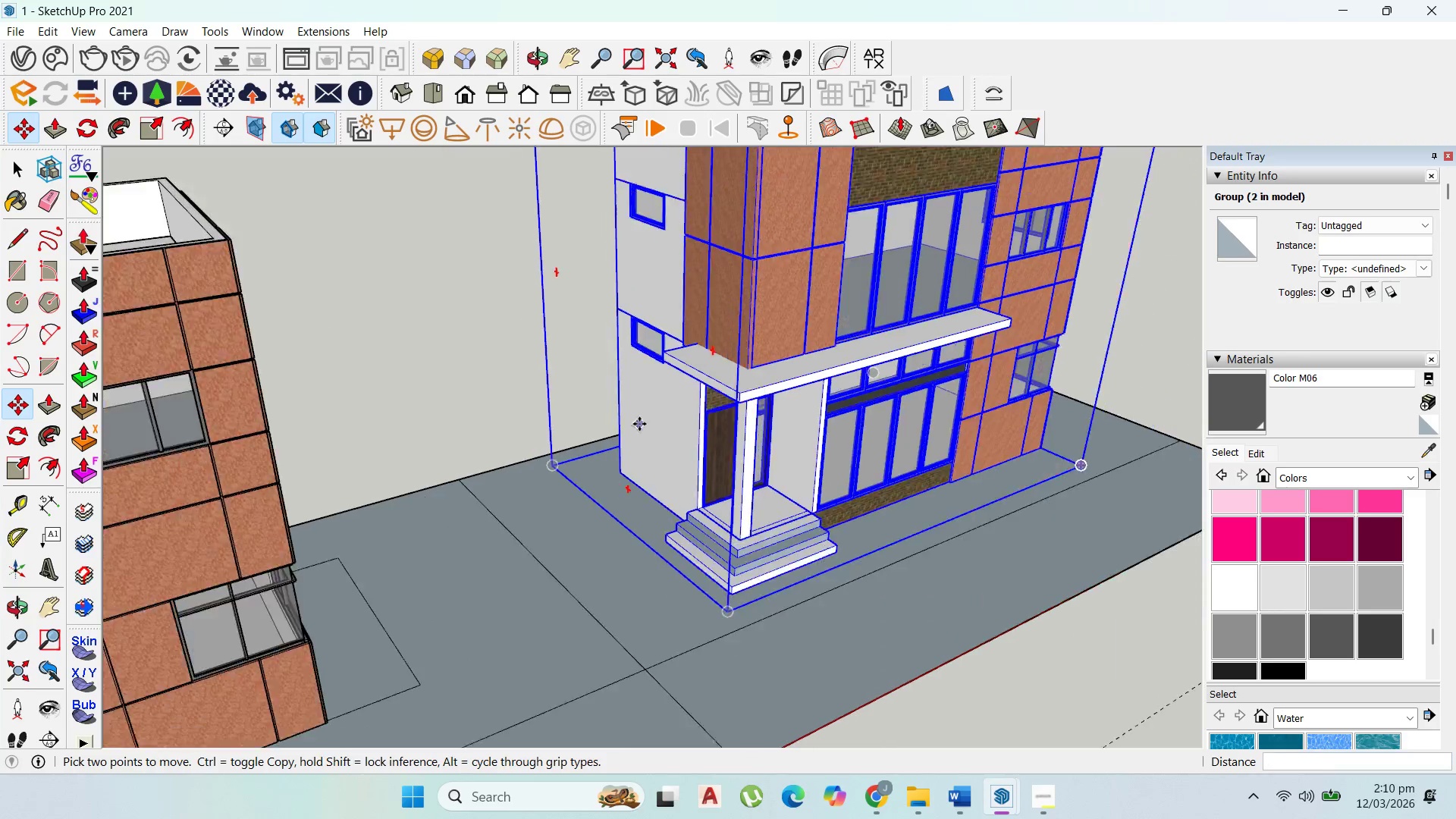 
scroll: coordinate [667, 463], scroll_direction: down, amount: 10.0
 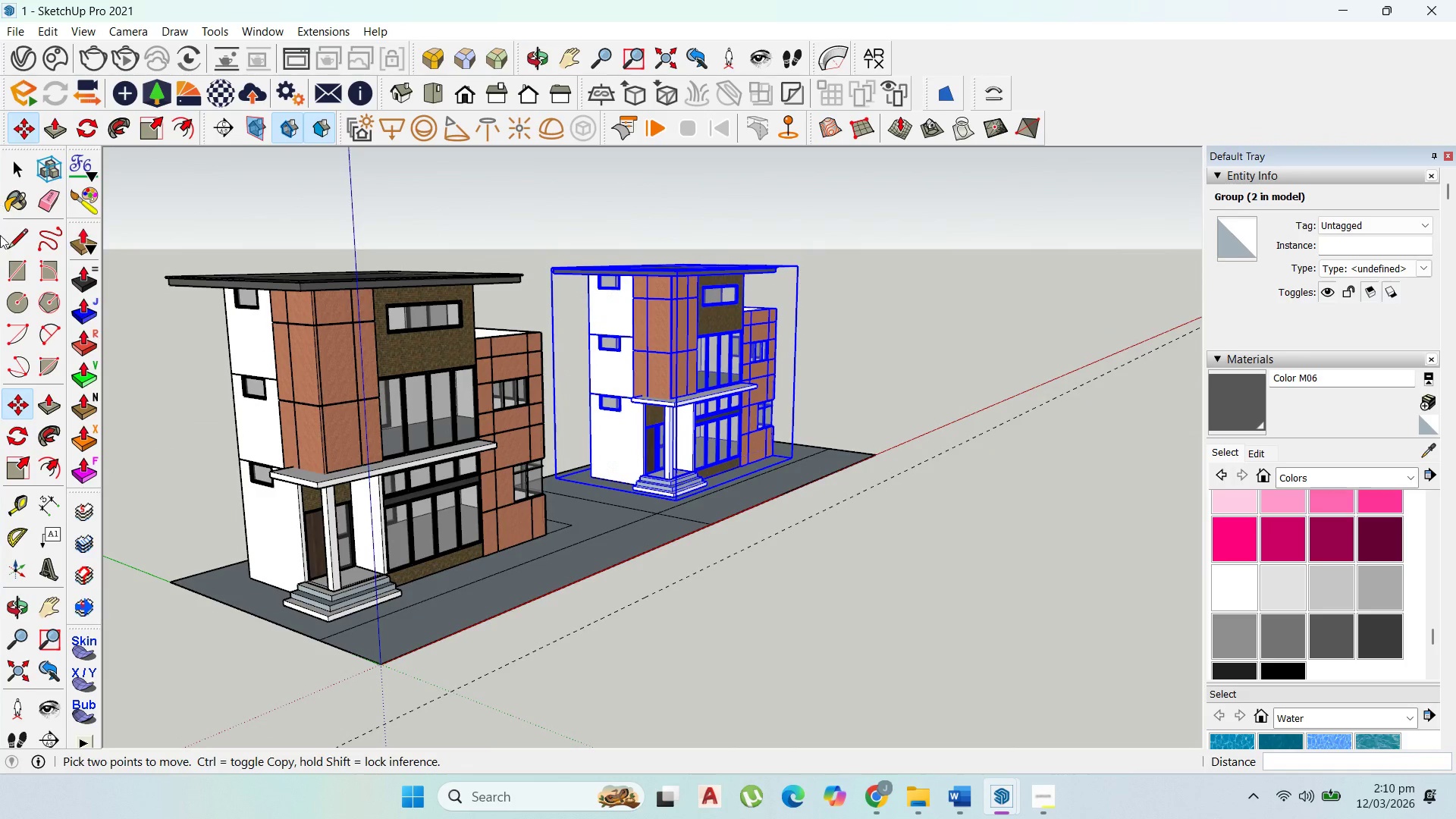 
left_click_drag(start_coordinate=[9, 166], to_coordinate=[13, 166])
 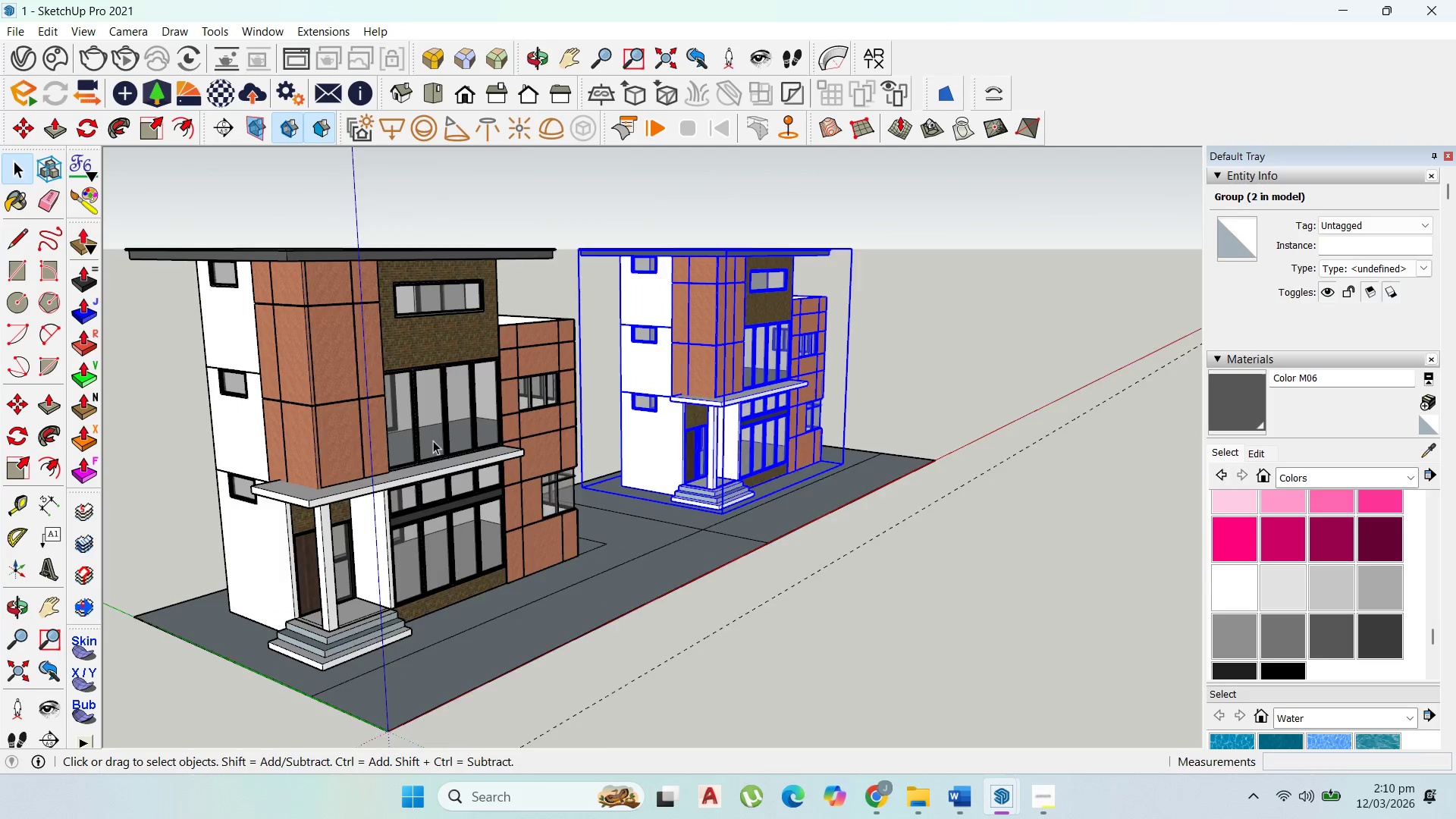 
scroll: coordinate [458, 446], scroll_direction: up, amount: 3.0
 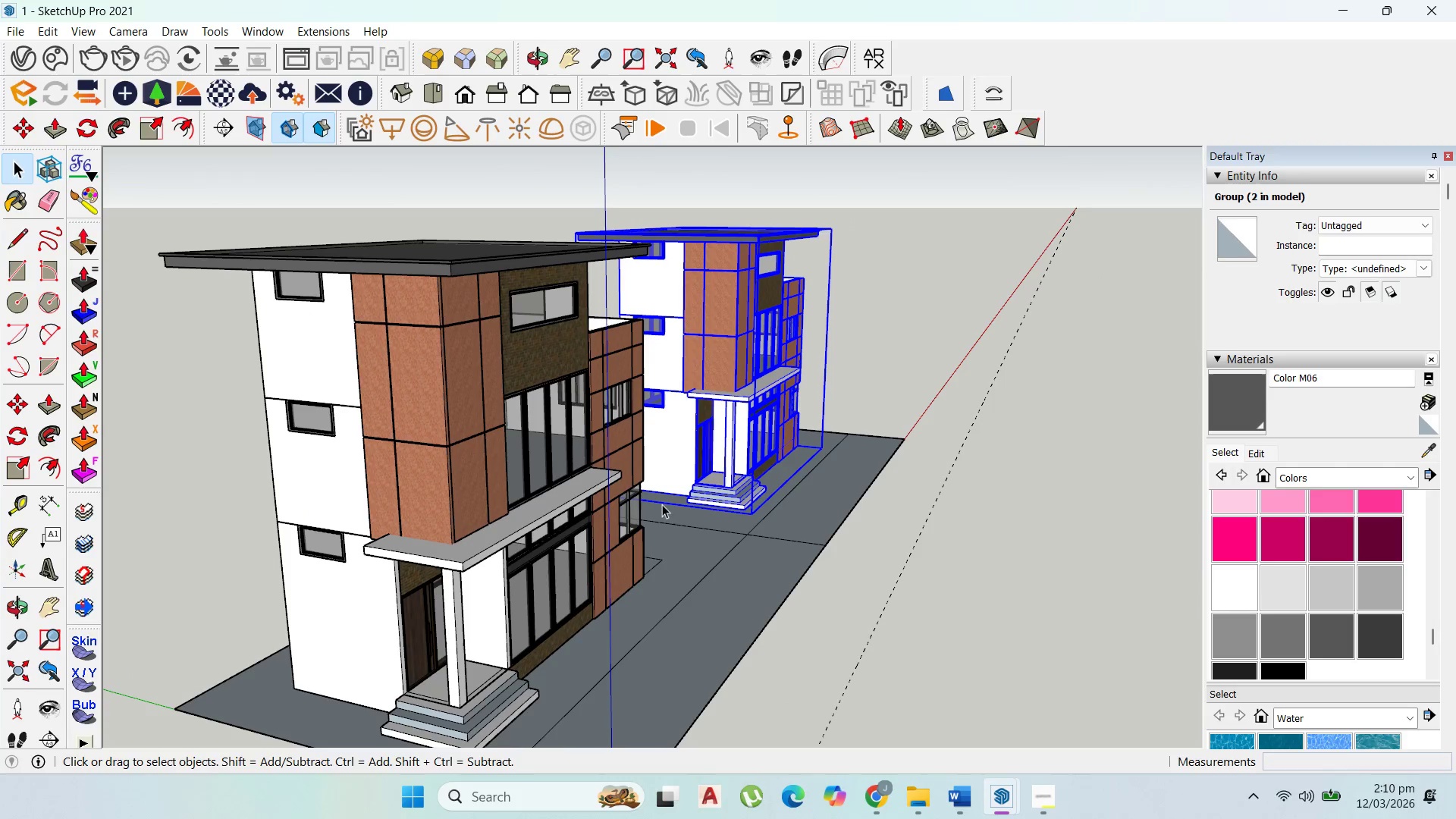 
left_click([801, 554])
 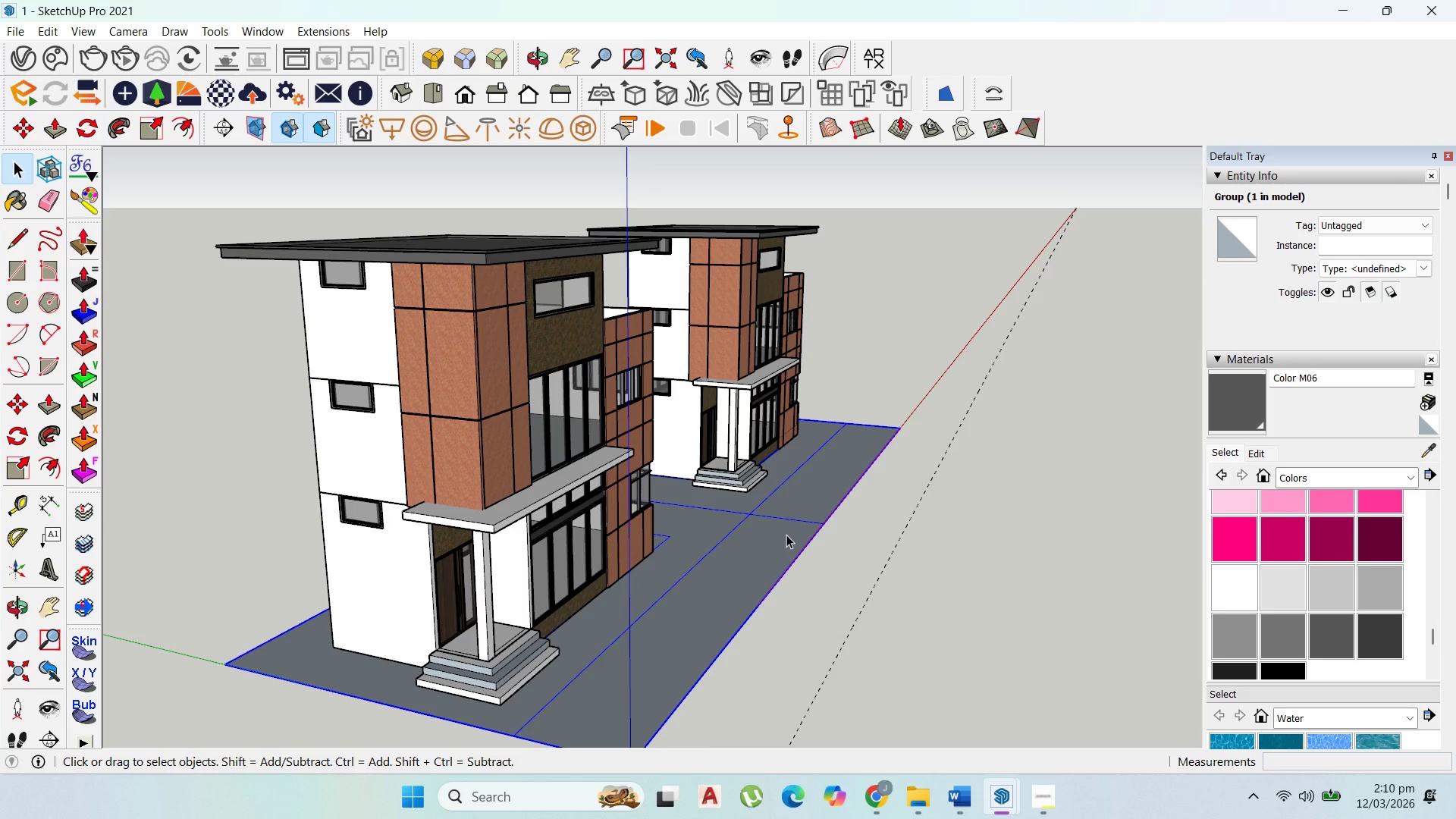 
scroll: coordinate [830, 548], scroll_direction: none, amount: 0.0
 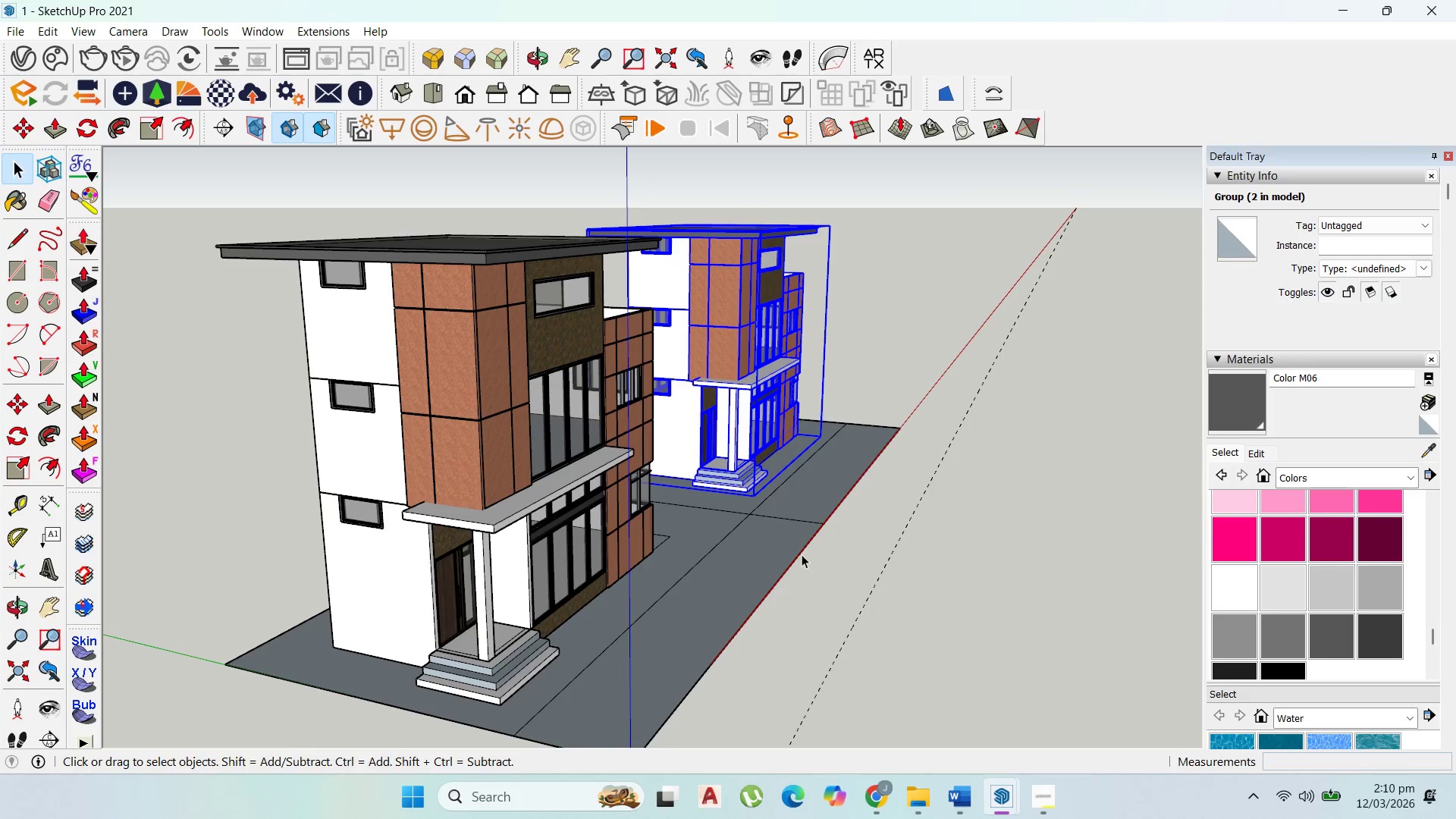 
double_click([786, 535])
 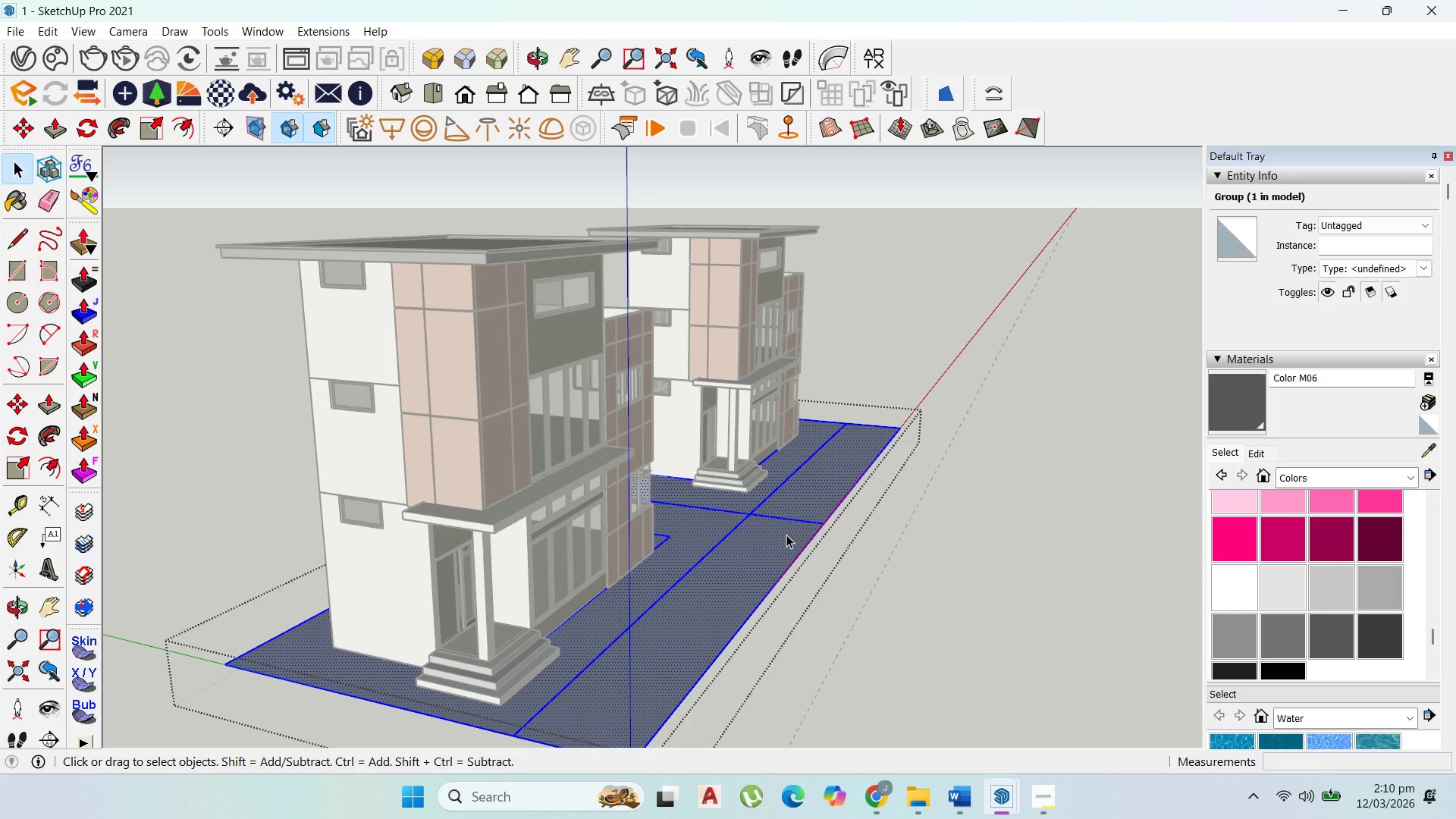 
triple_click([786, 535])
 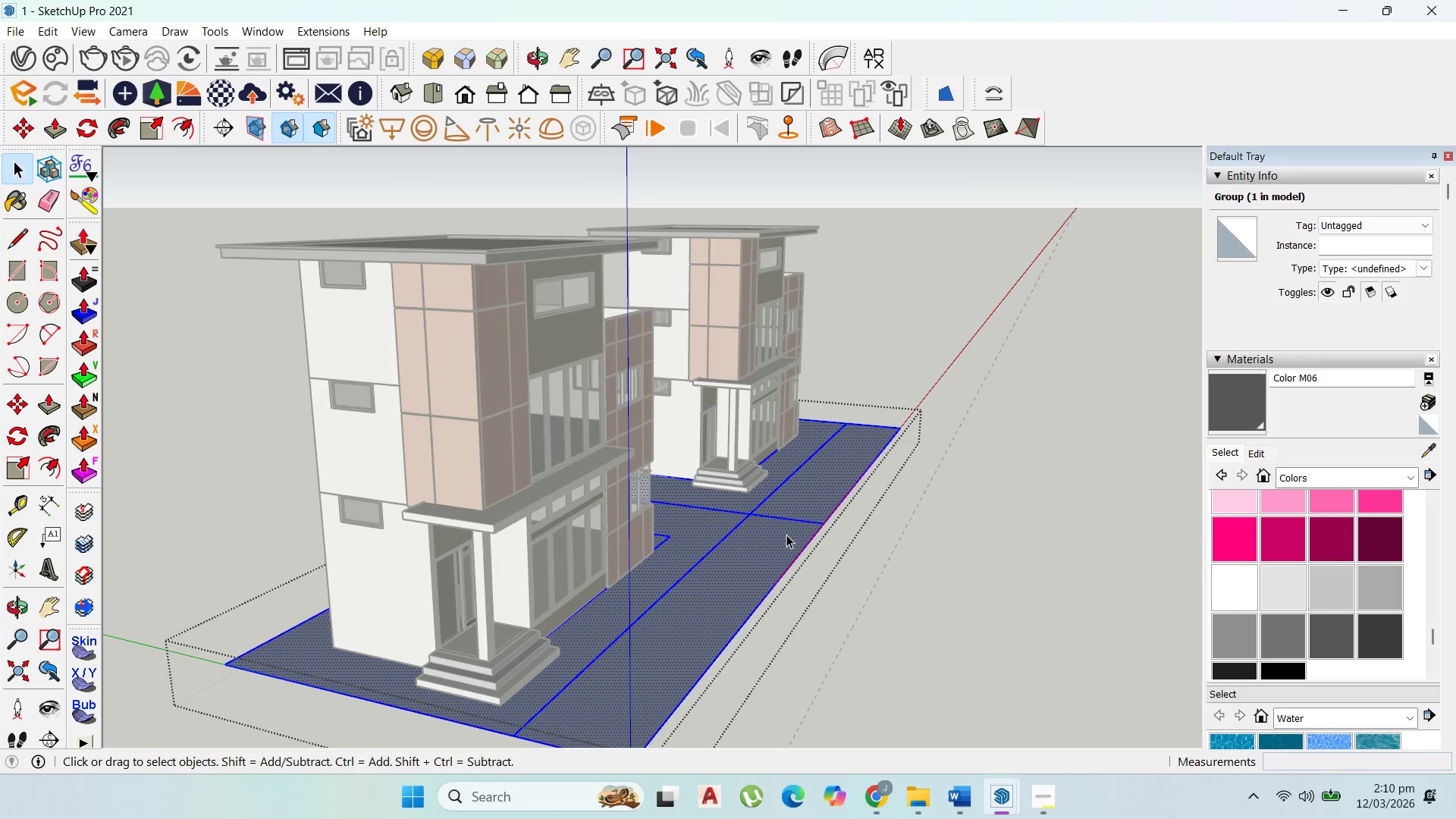 
triple_click([786, 535])
 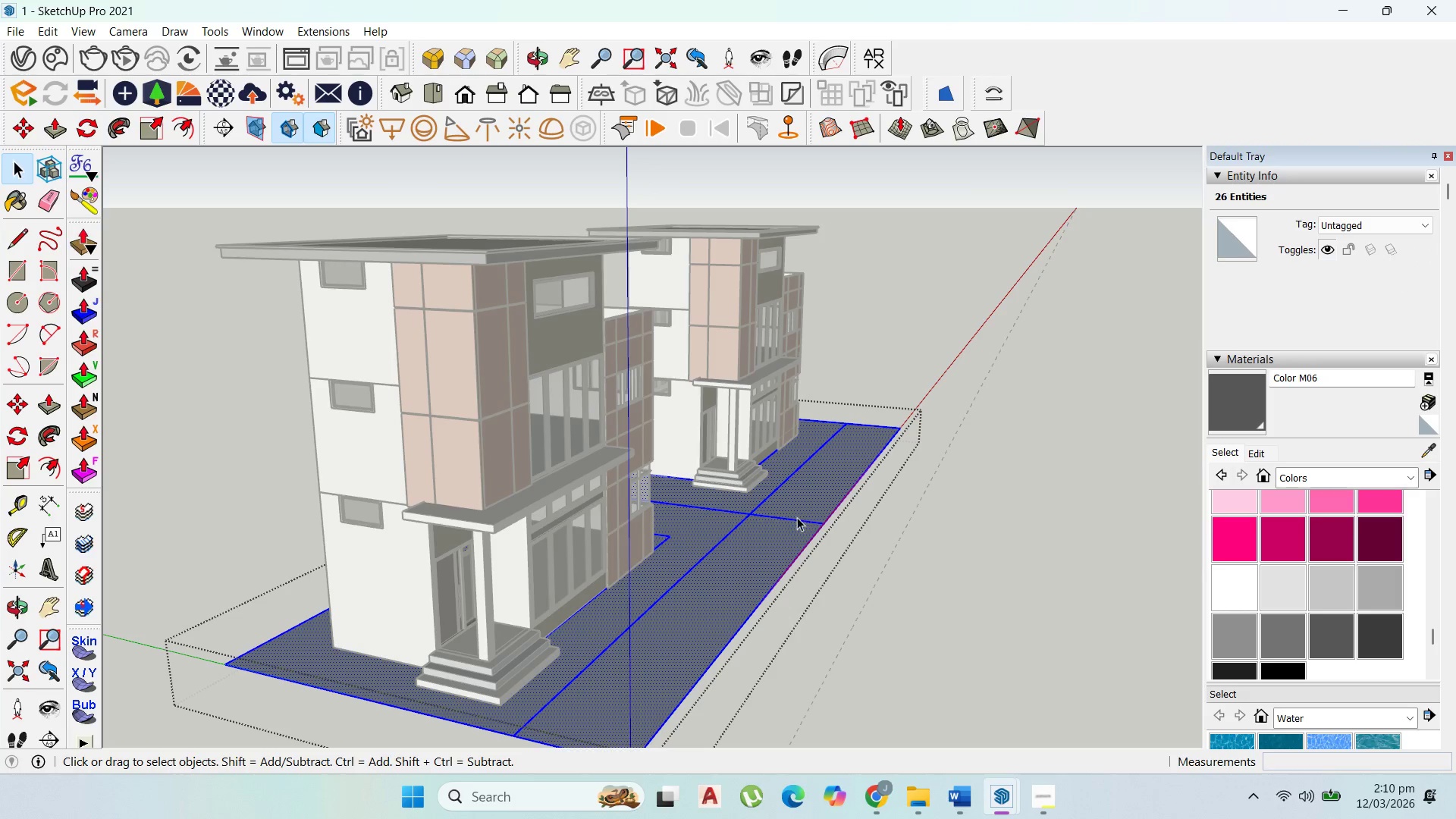 
left_click([799, 519])
 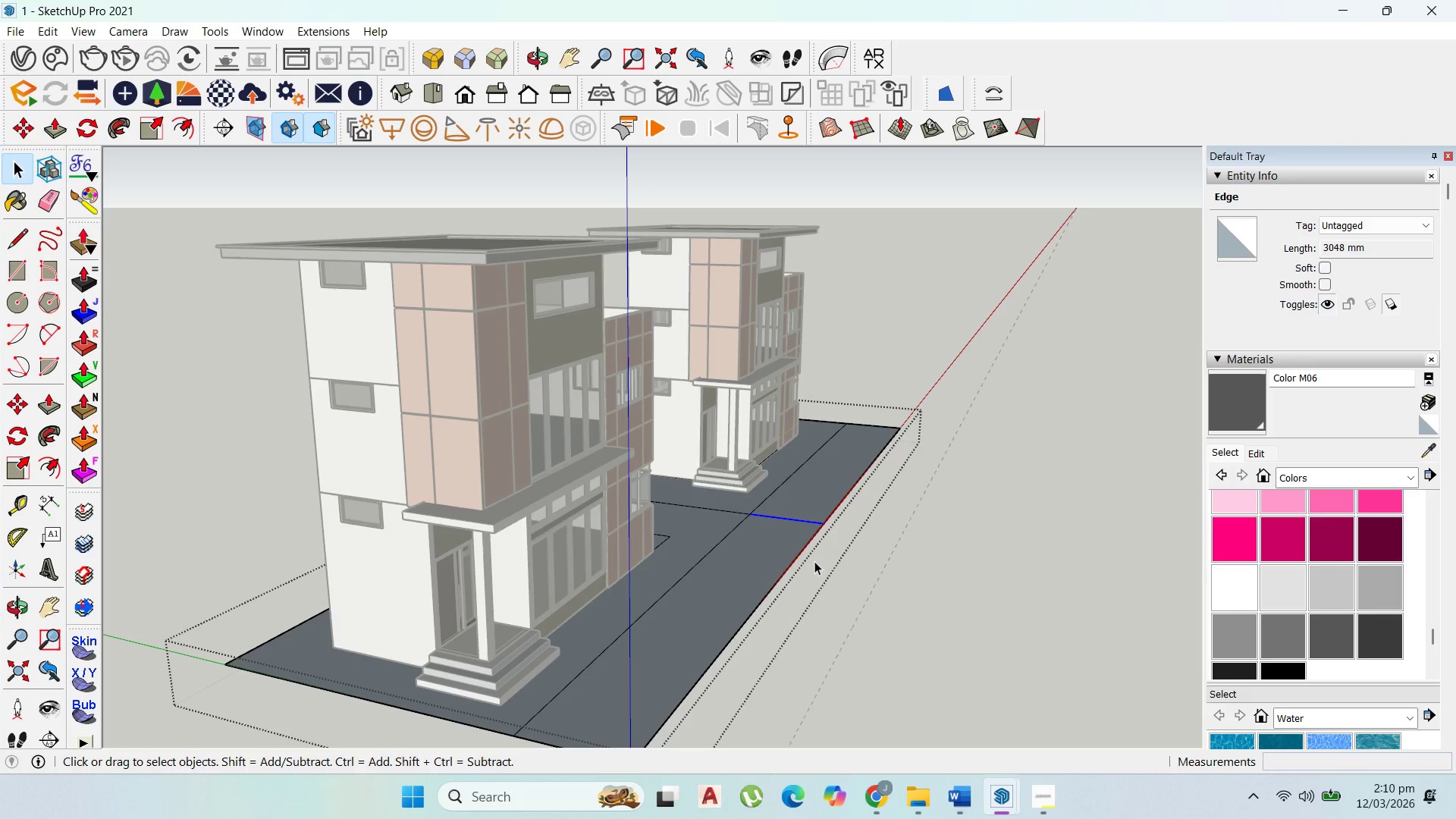 
key(Delete)
 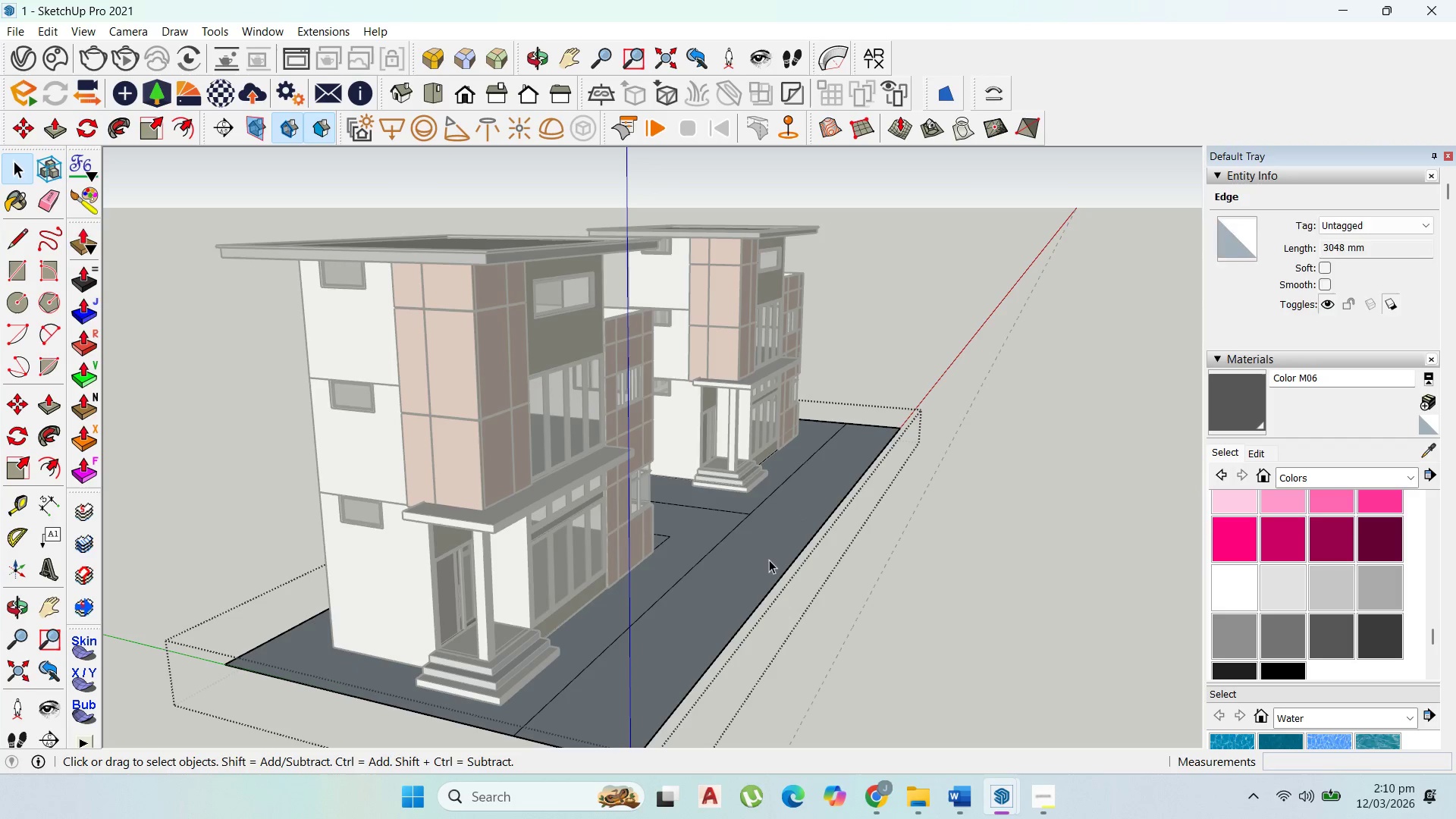 
left_click([767, 557])
 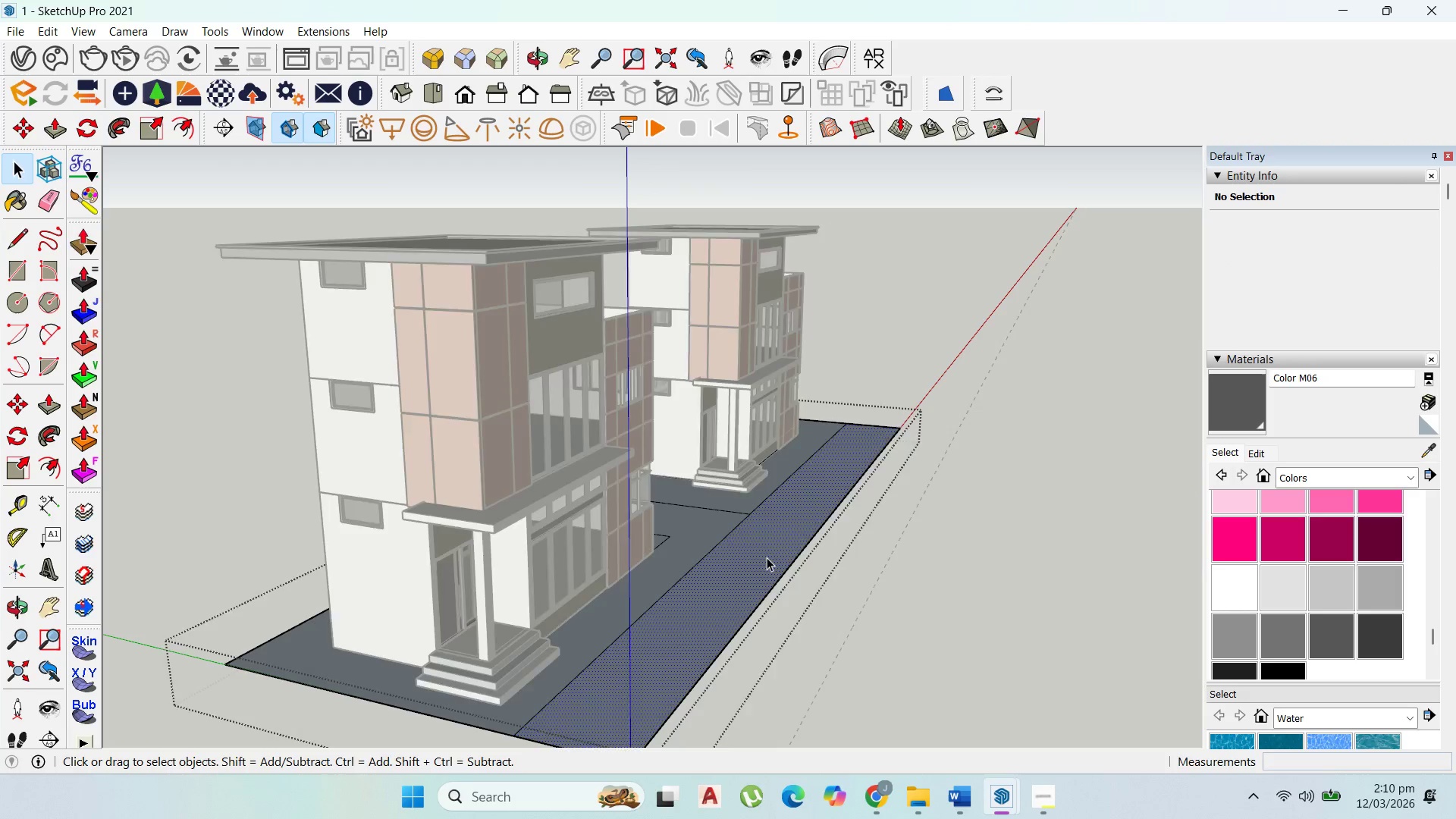 
key(Escape)
 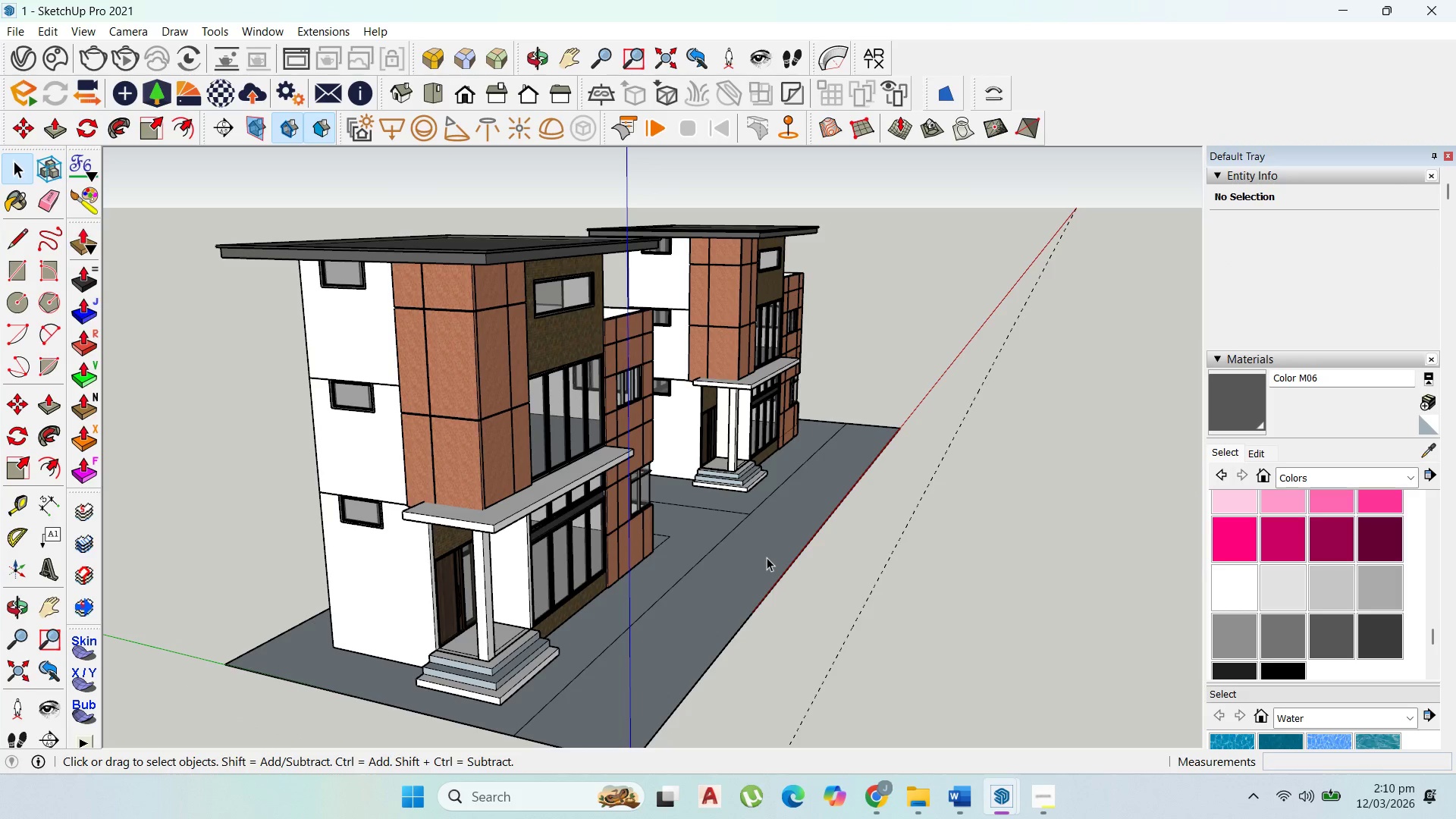 
key(Escape)
 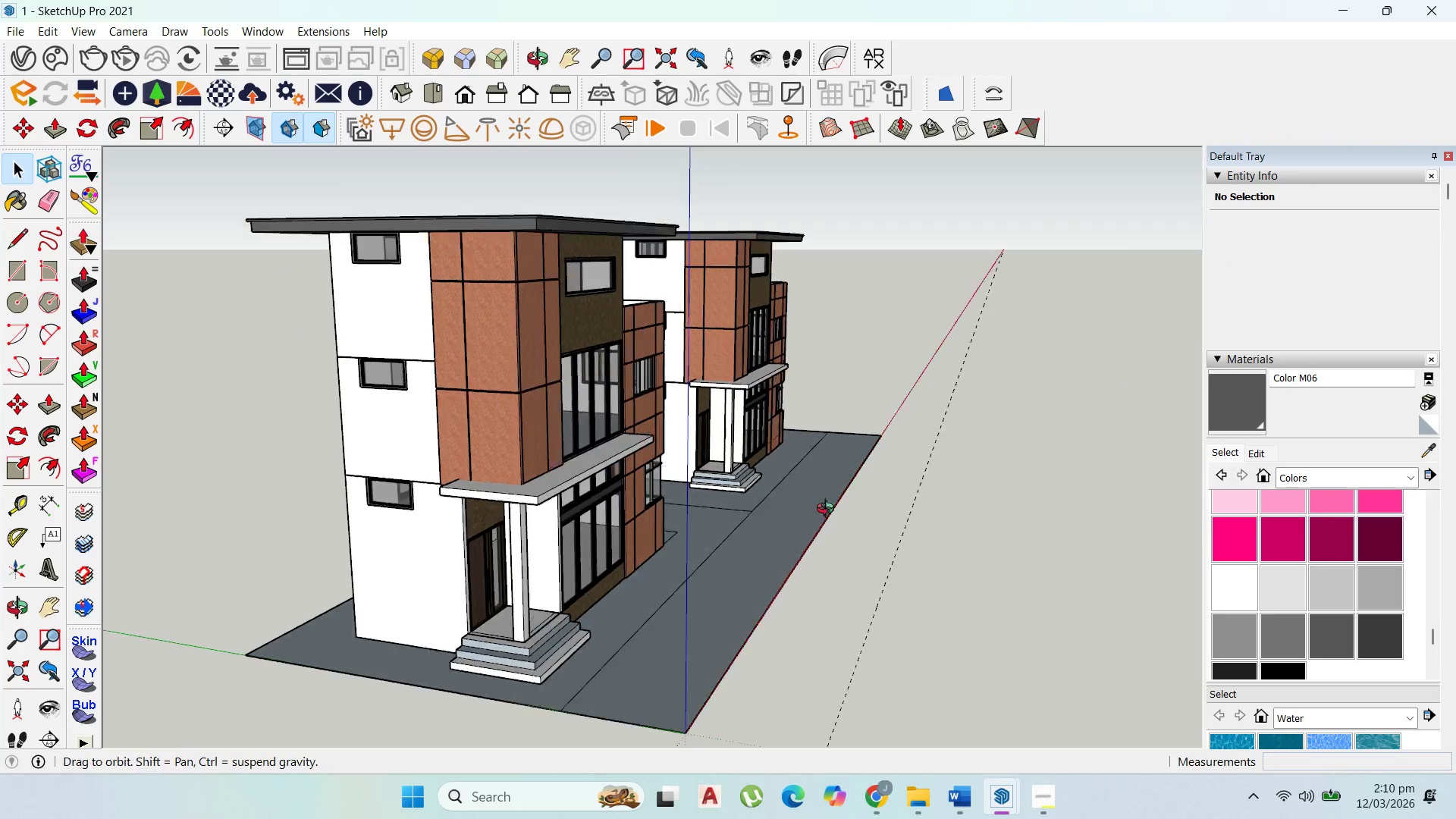 
scroll: coordinate [835, 507], scroll_direction: down, amount: 1.0
 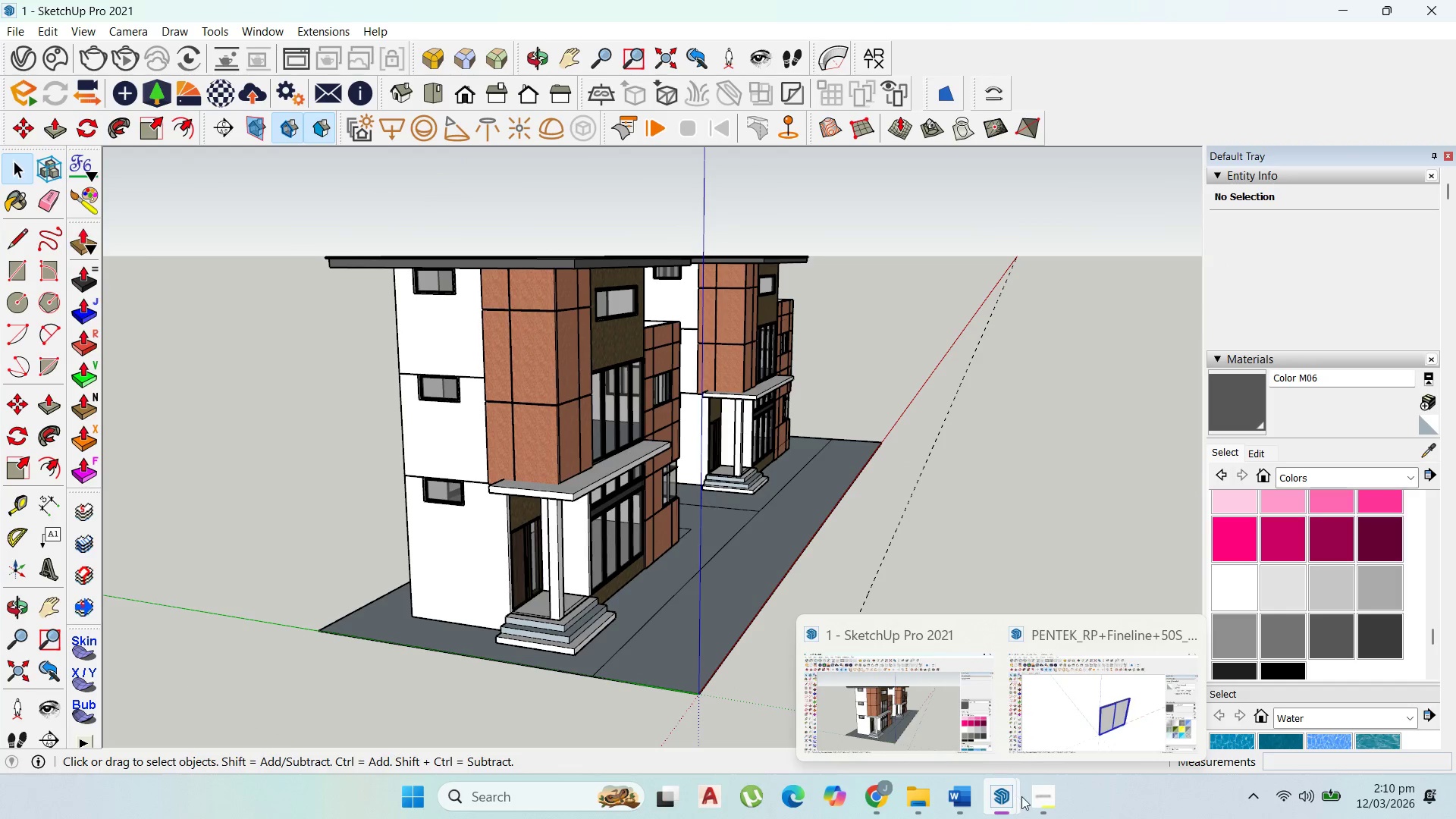 
left_click([1035, 802])